 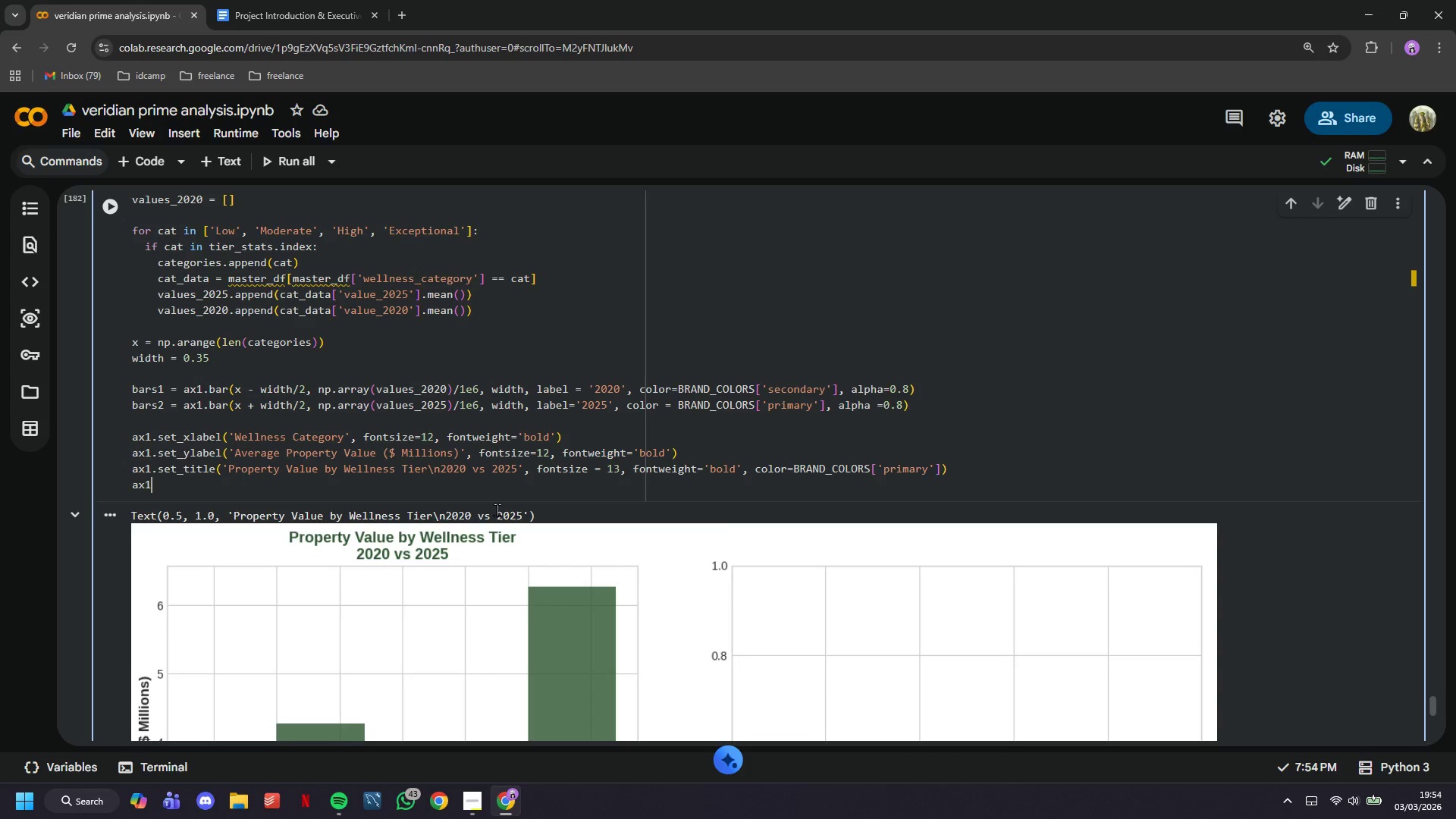 
hold_key(key=ShiftLeft, duration=0.5)
 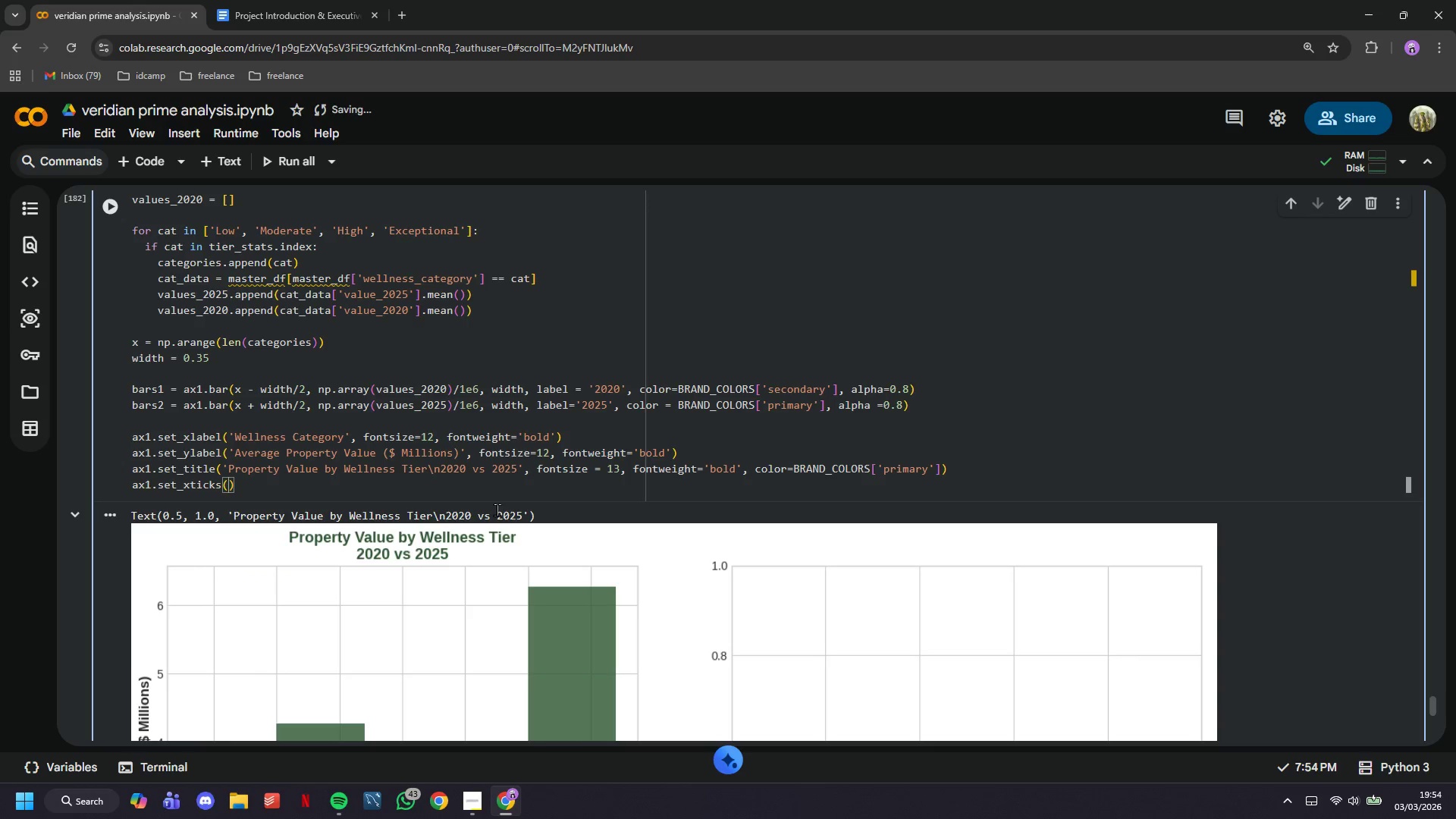 
key(ArrowRight)
 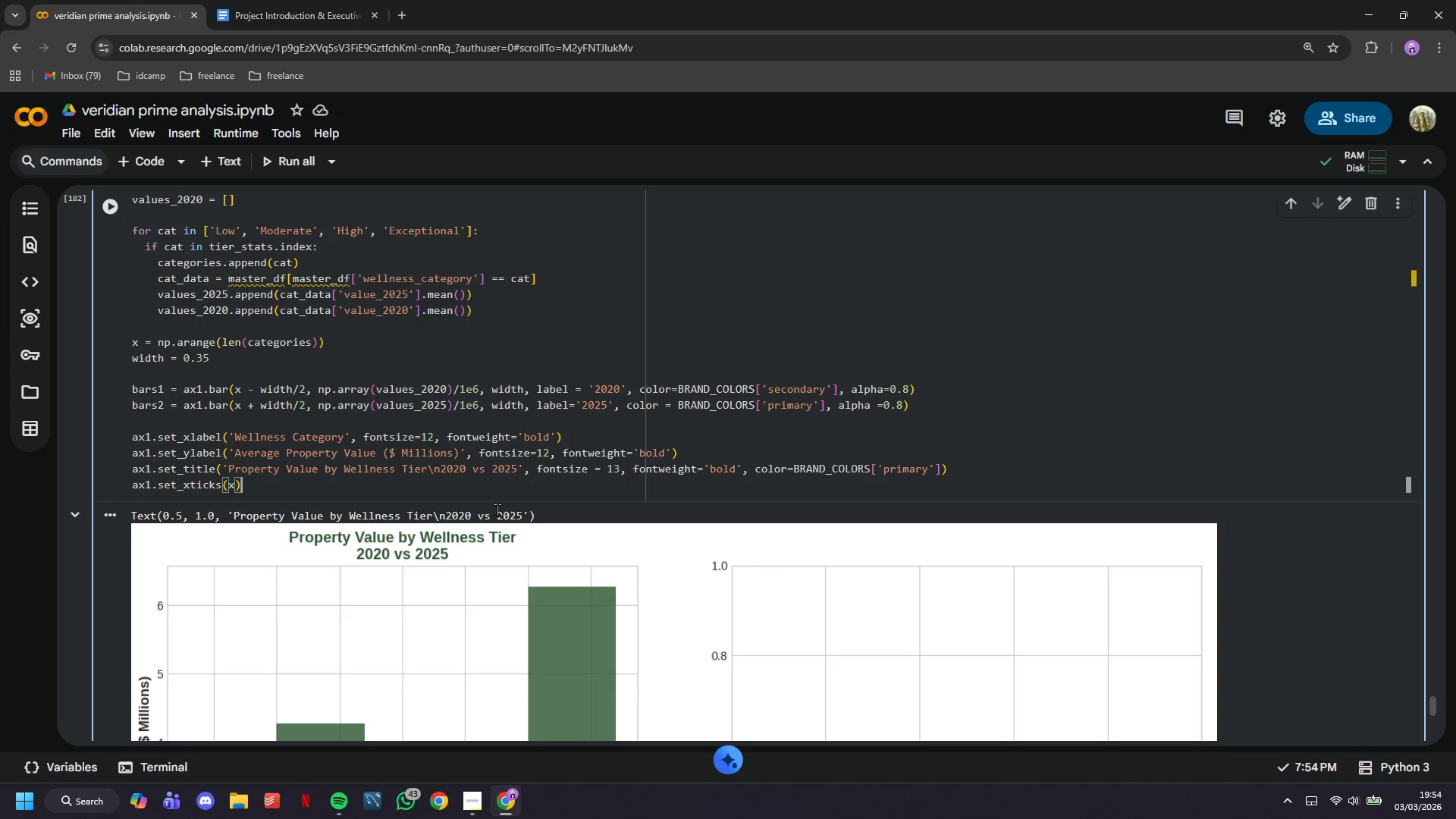 
key(Enter)
 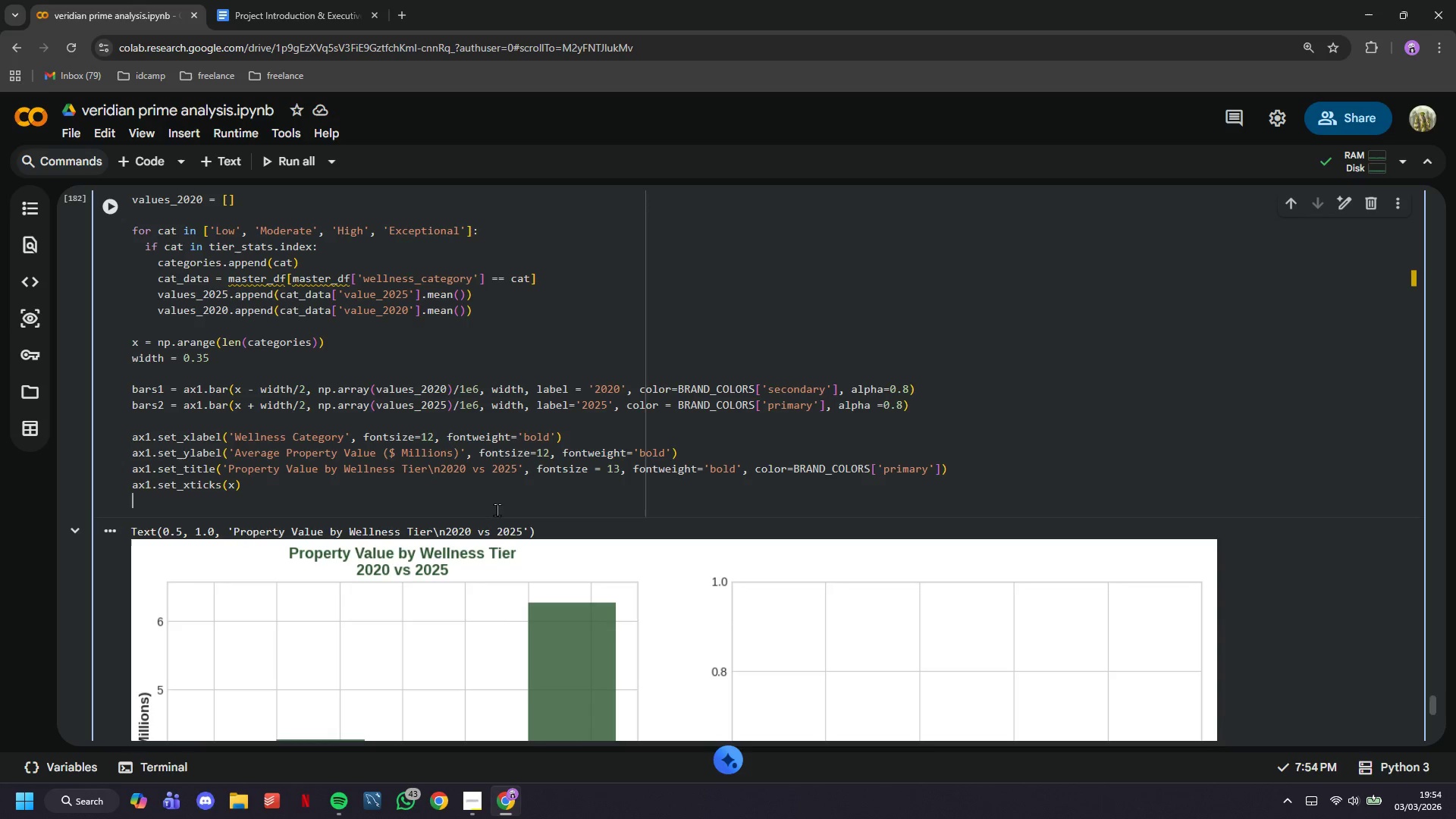 
type(ax1.set_xticklabels(categp)
key(Backspace)
type(ories)
 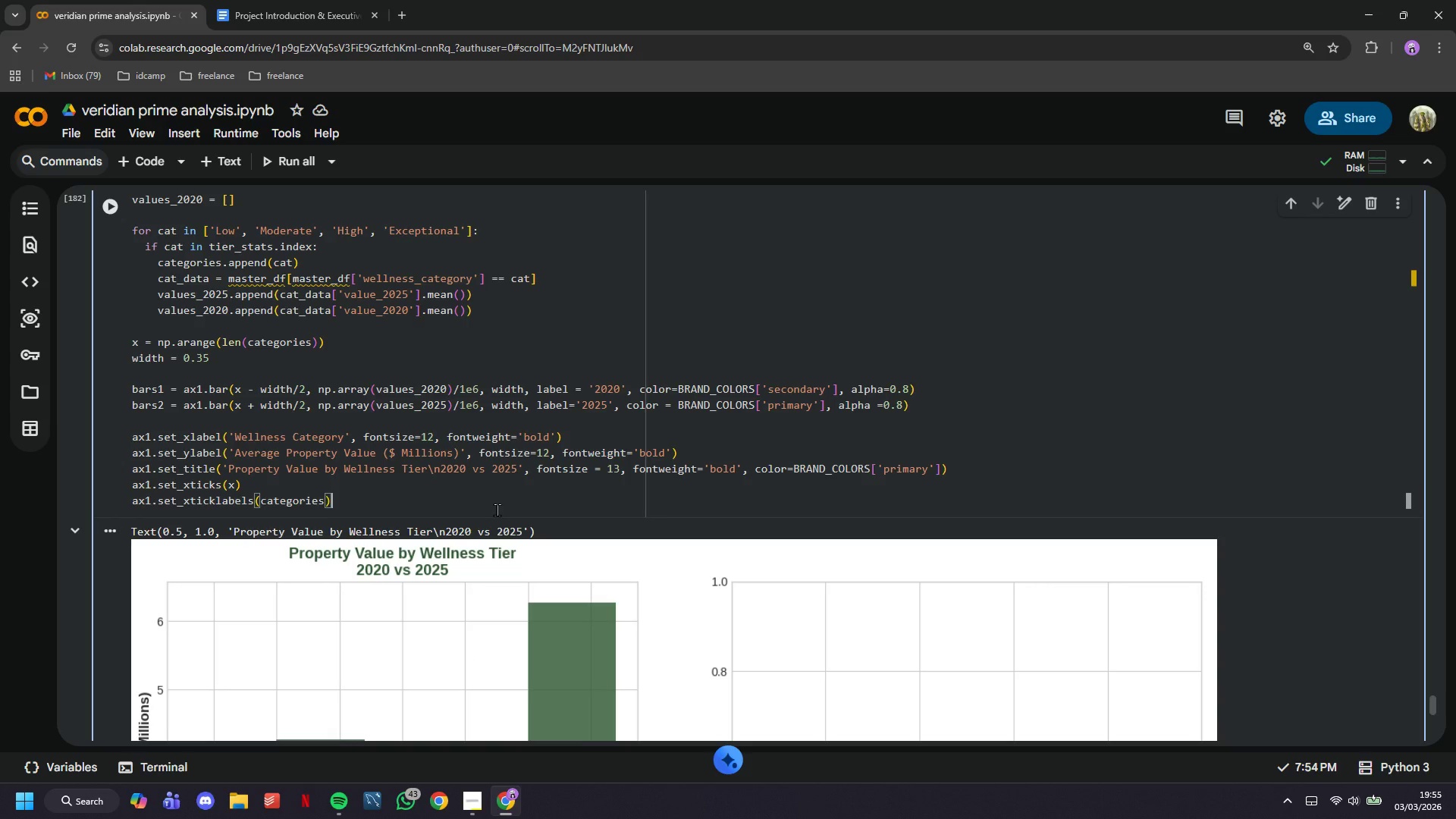 
 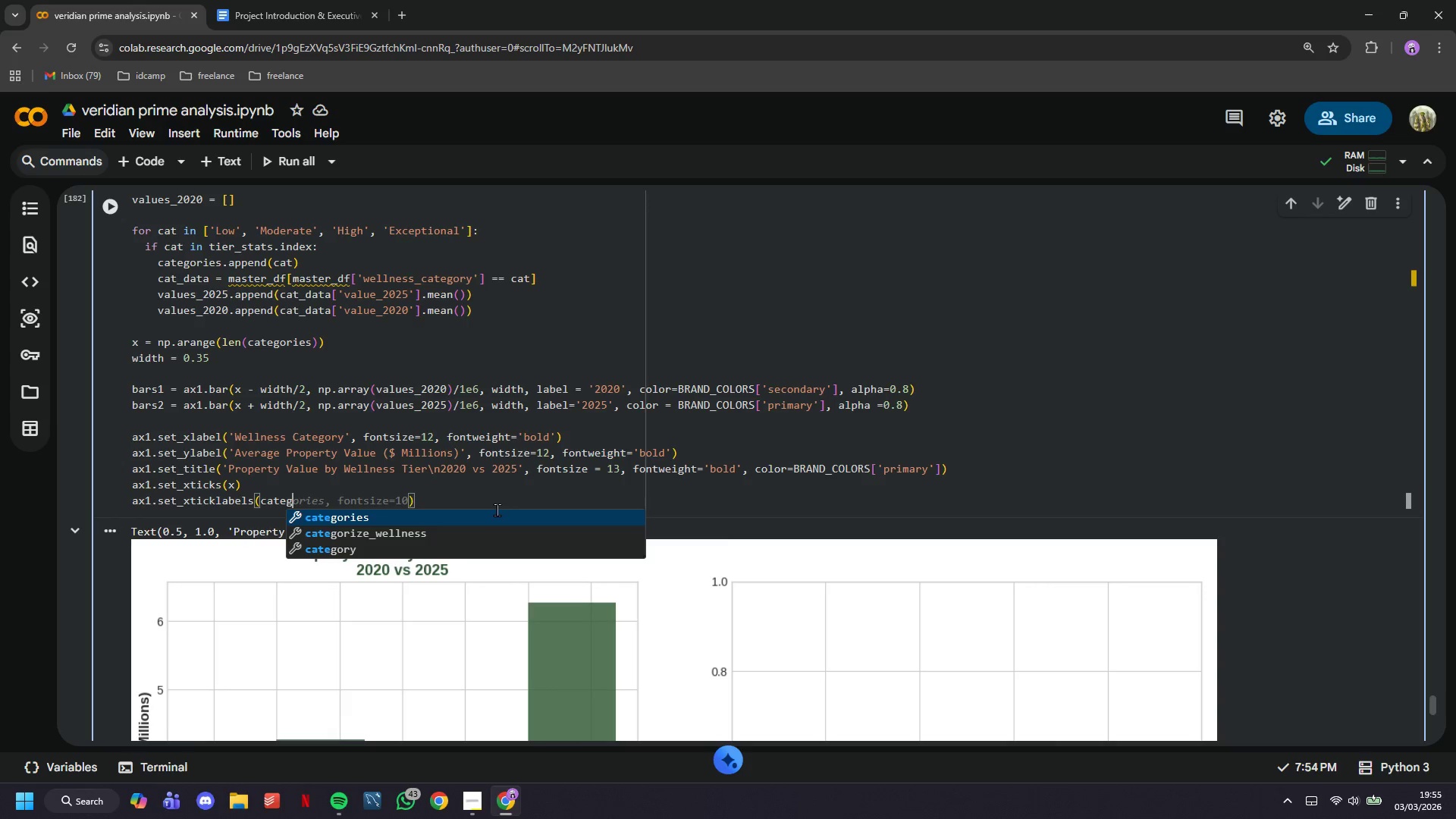 
key(ArrowRight)
 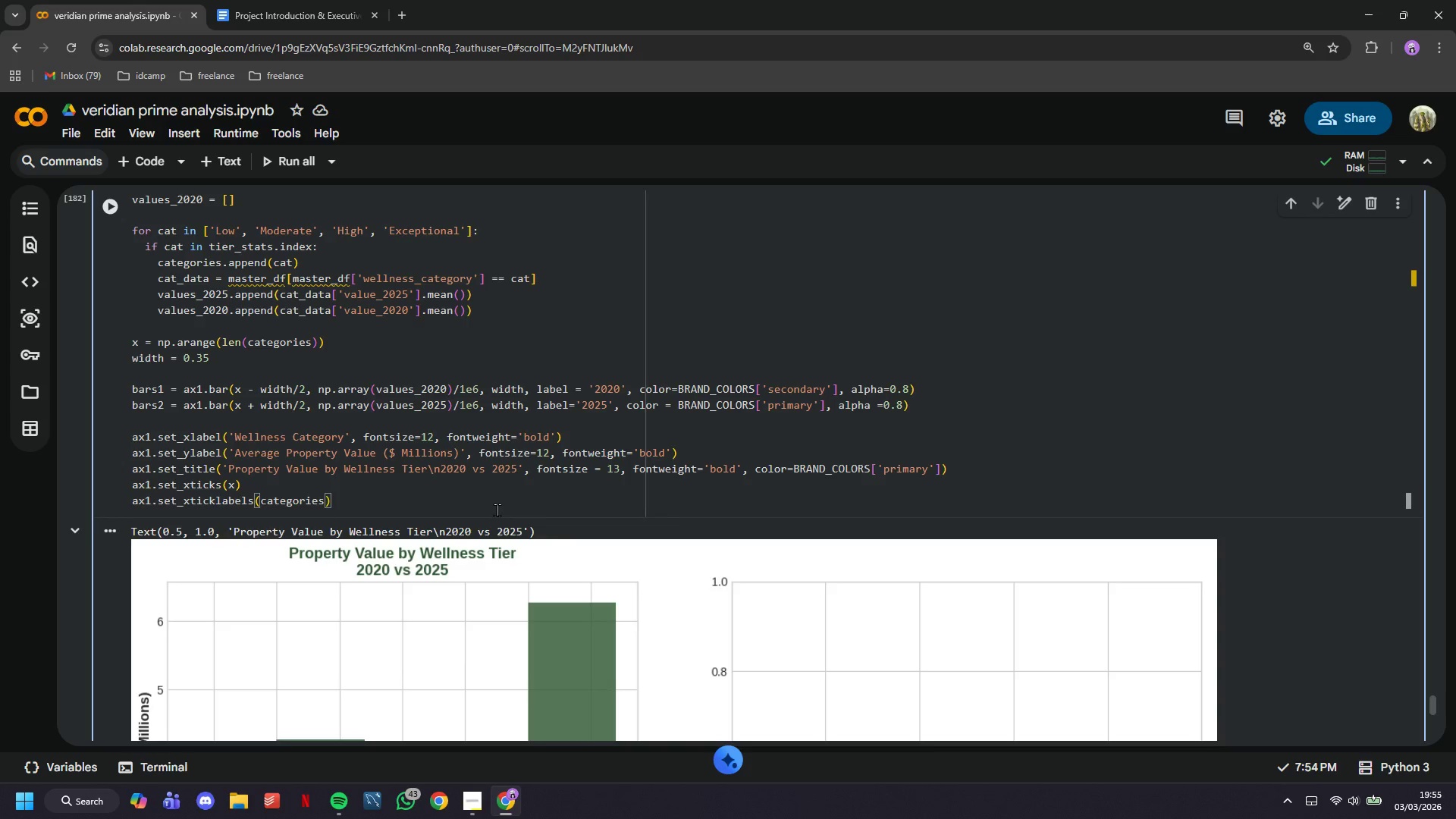 
key(Enter)
 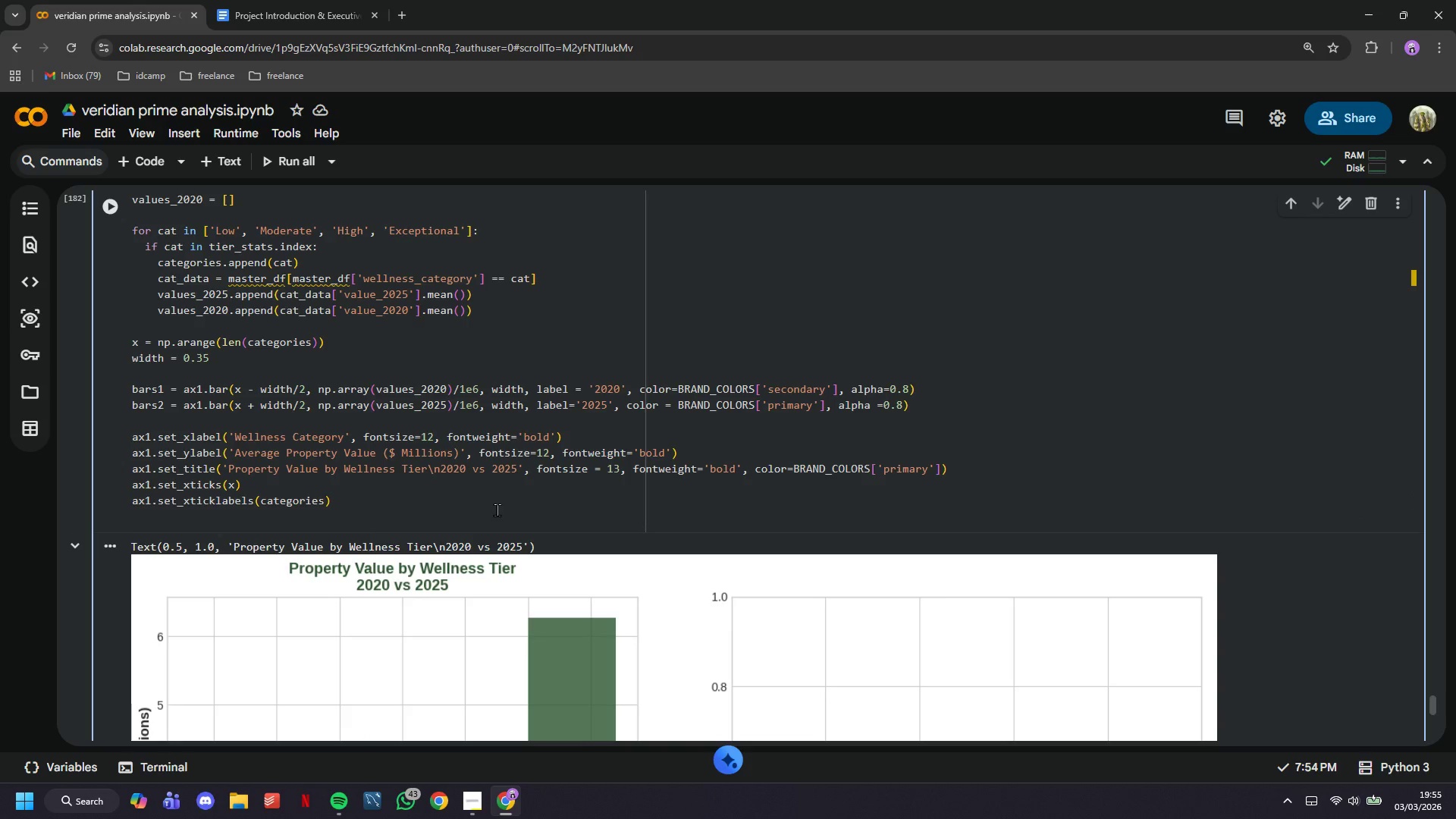 
type(ax1.legend(fontsize=11)
 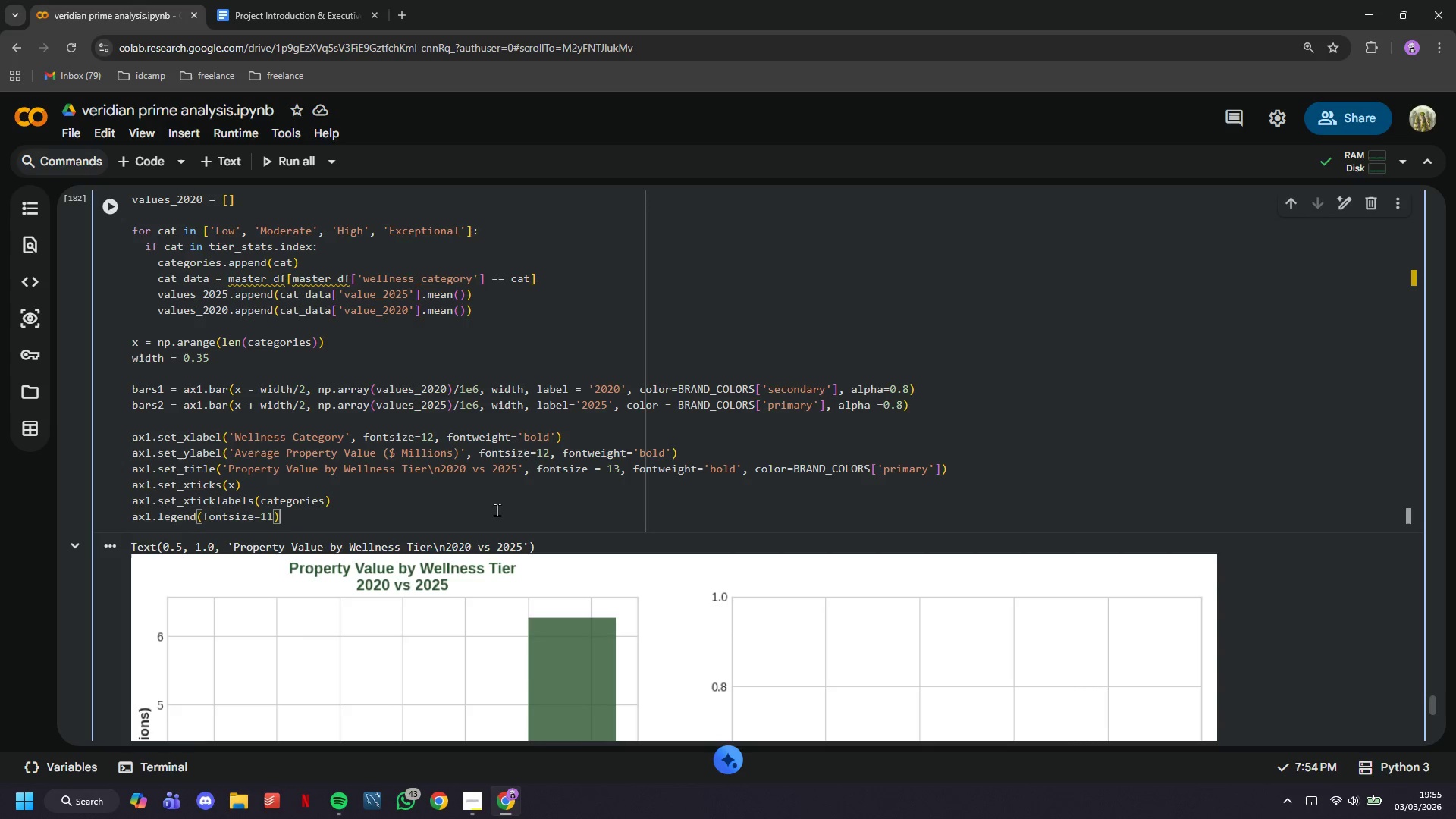 
 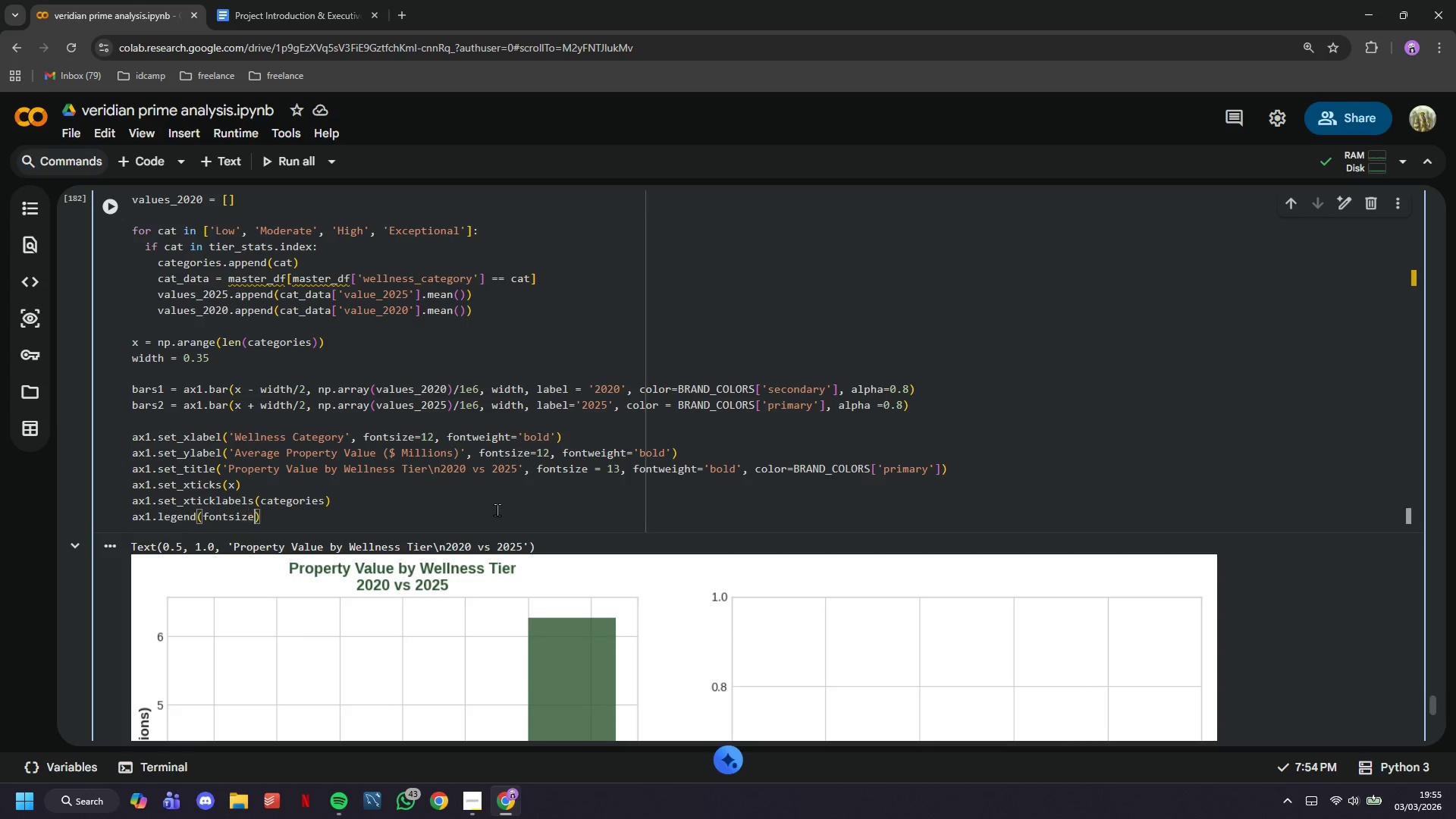 
key(ArrowRight)
 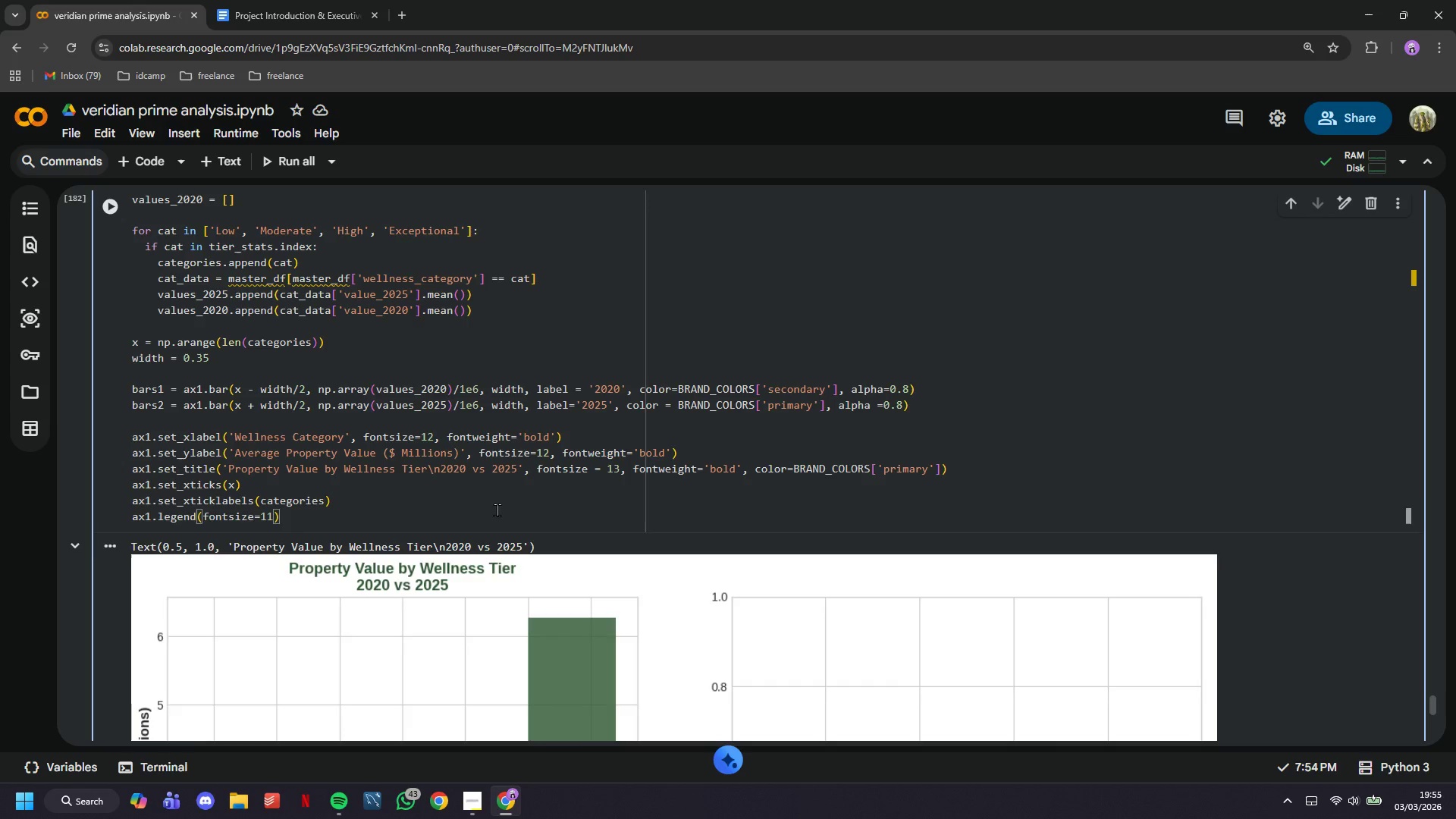 
key(Enter)
 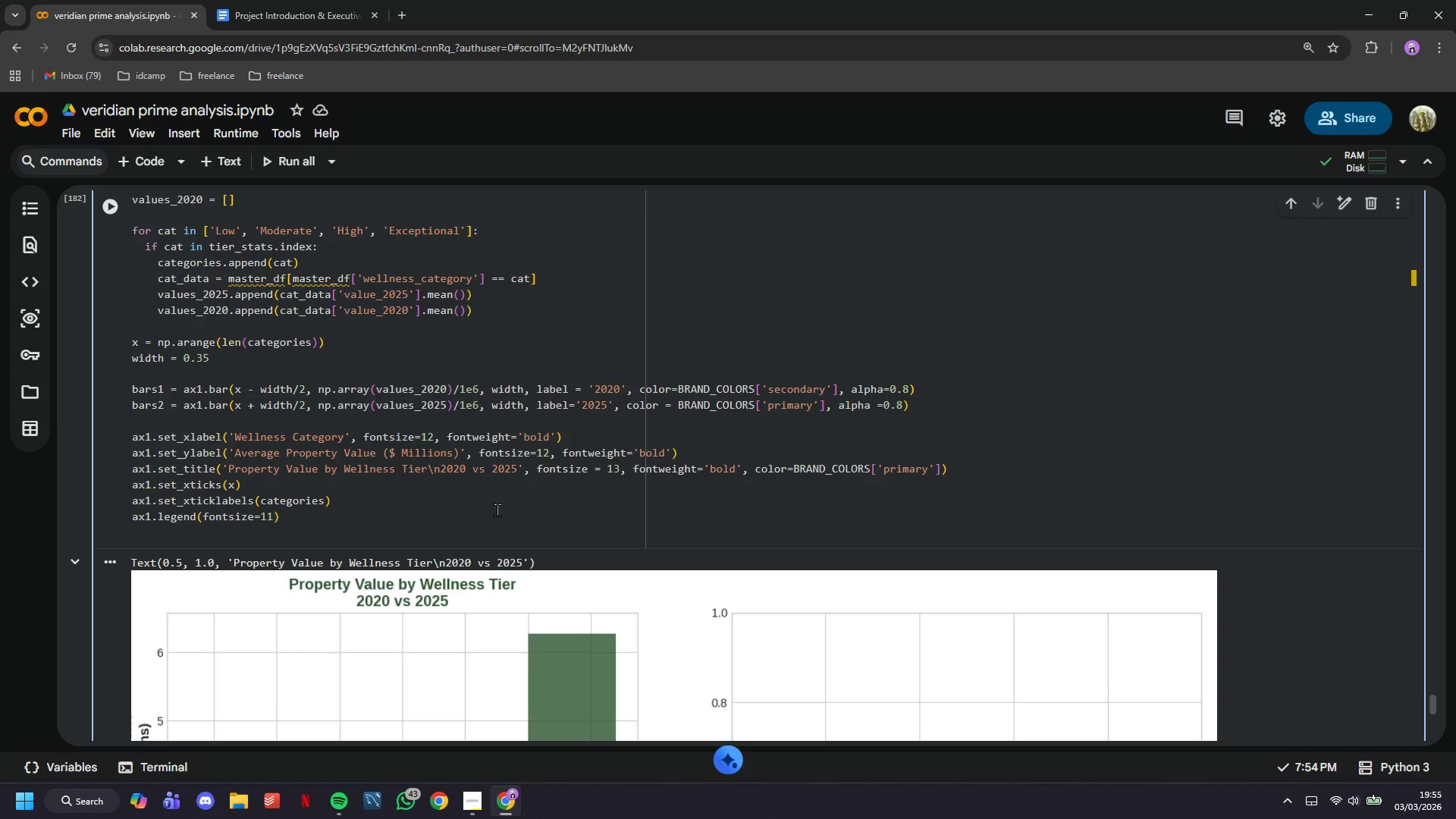 
type(ax1.grid)
 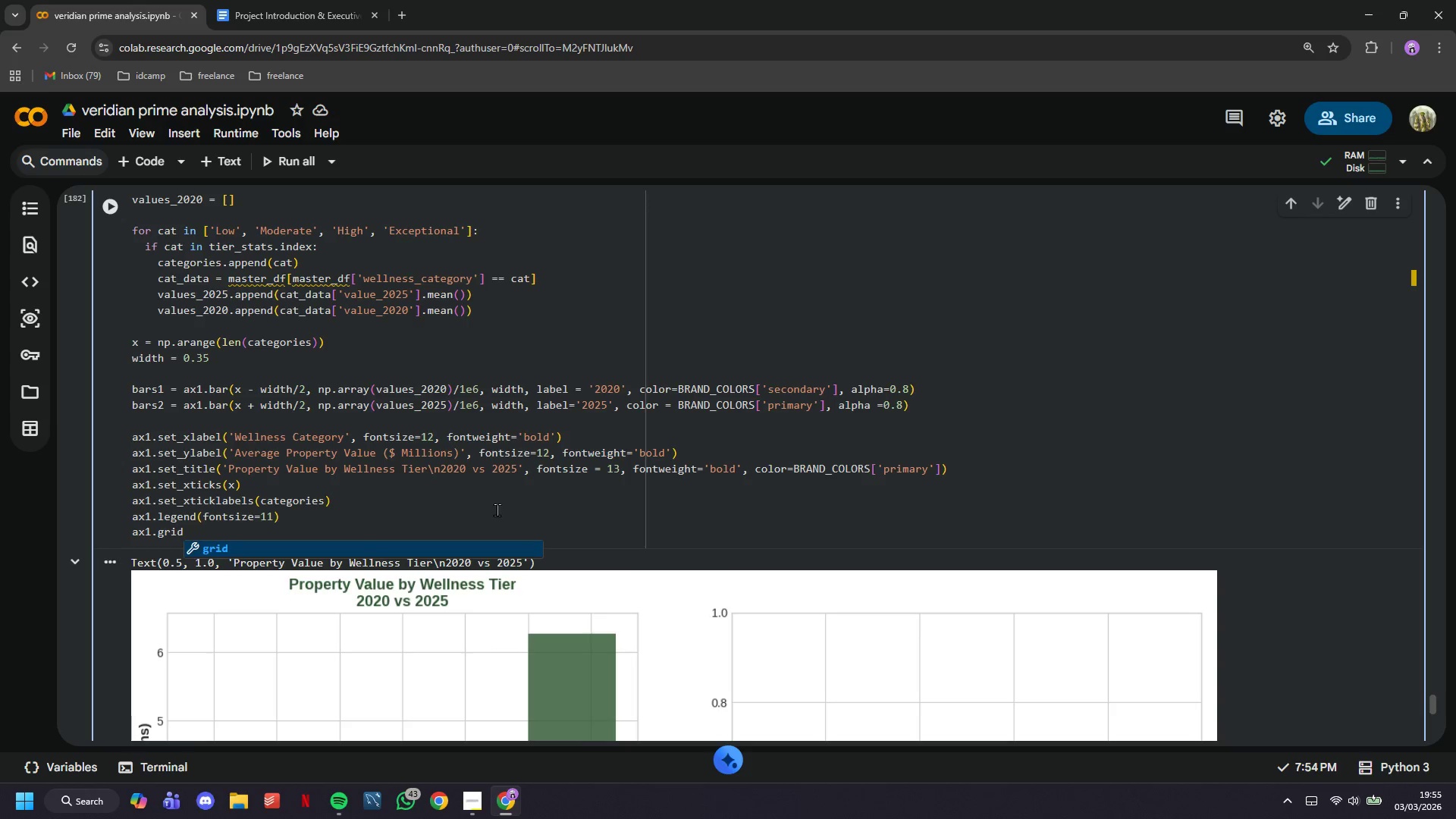 
wait(9.03)
 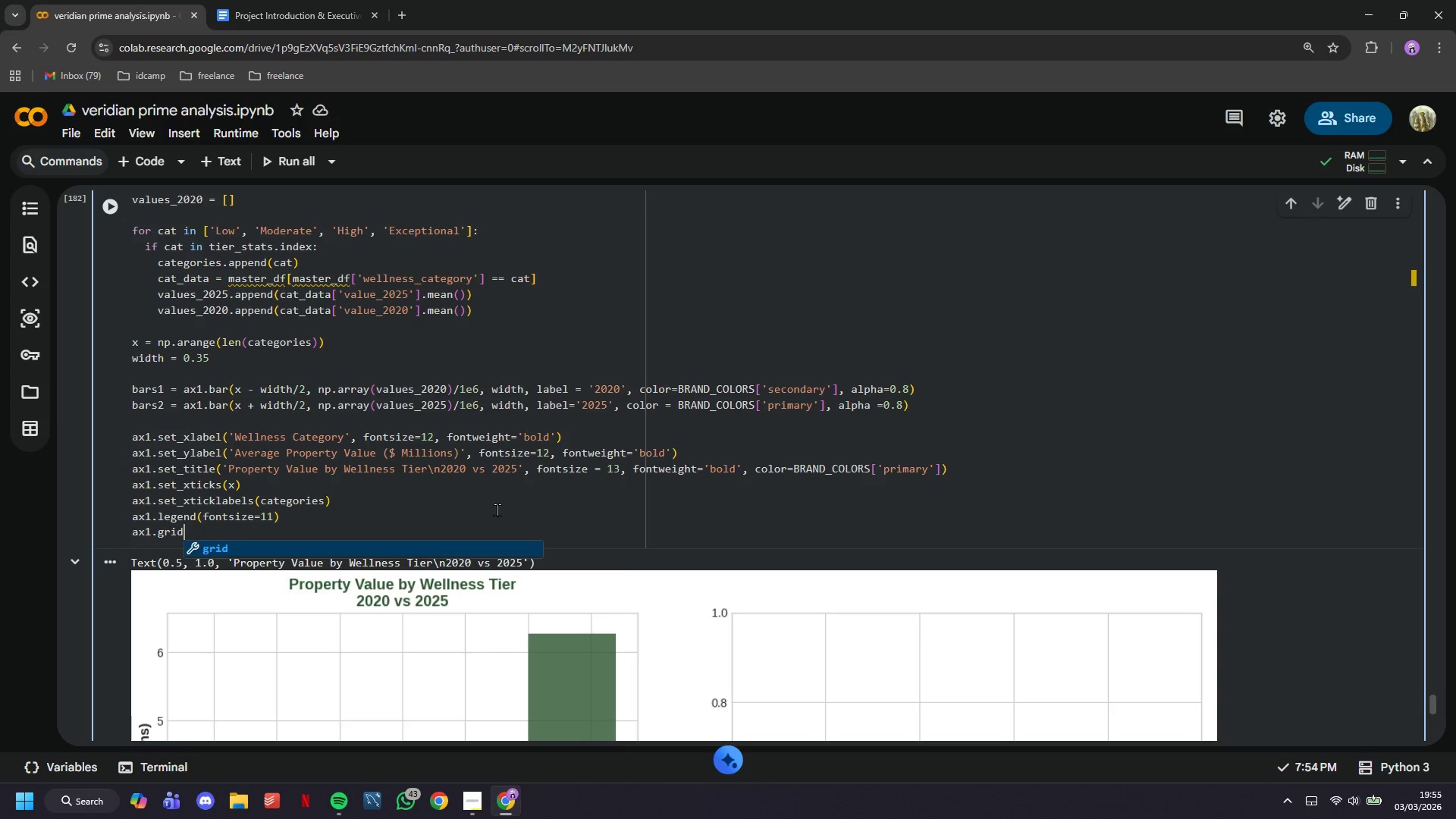 
key(Shift+9)
 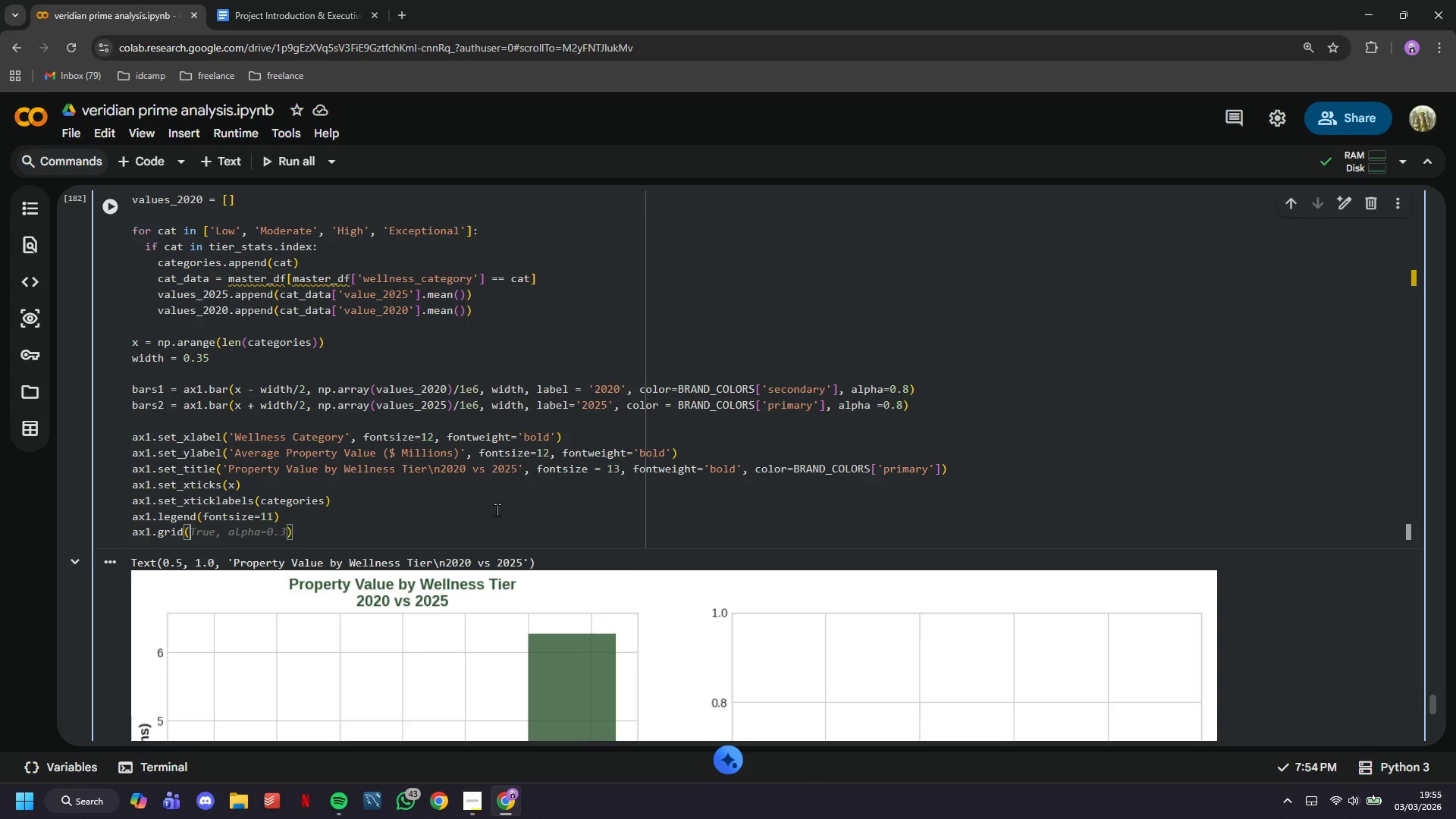 
wait(7.95)
 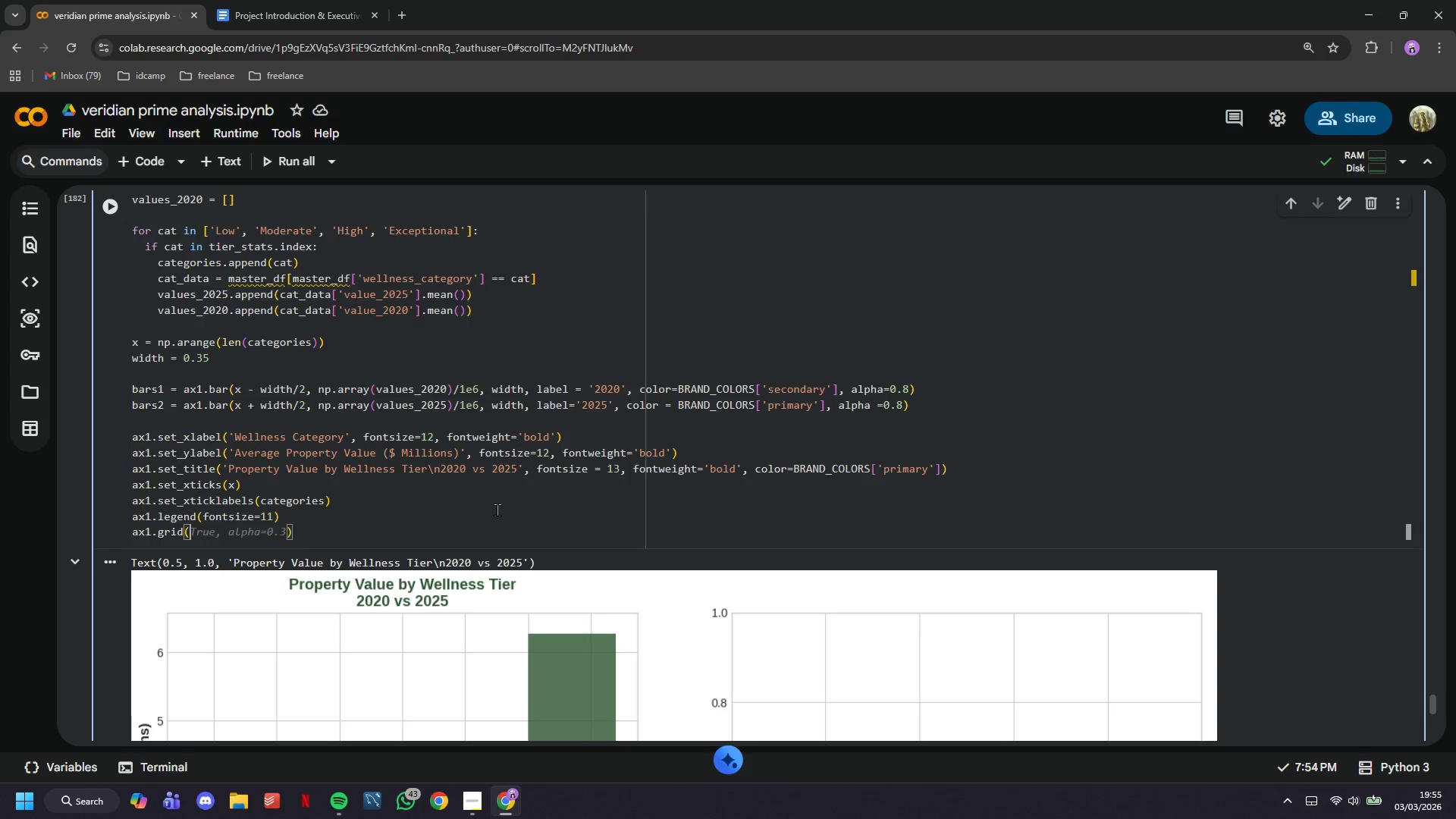 
type(True, alpha = 0.3, axis = 'y)
 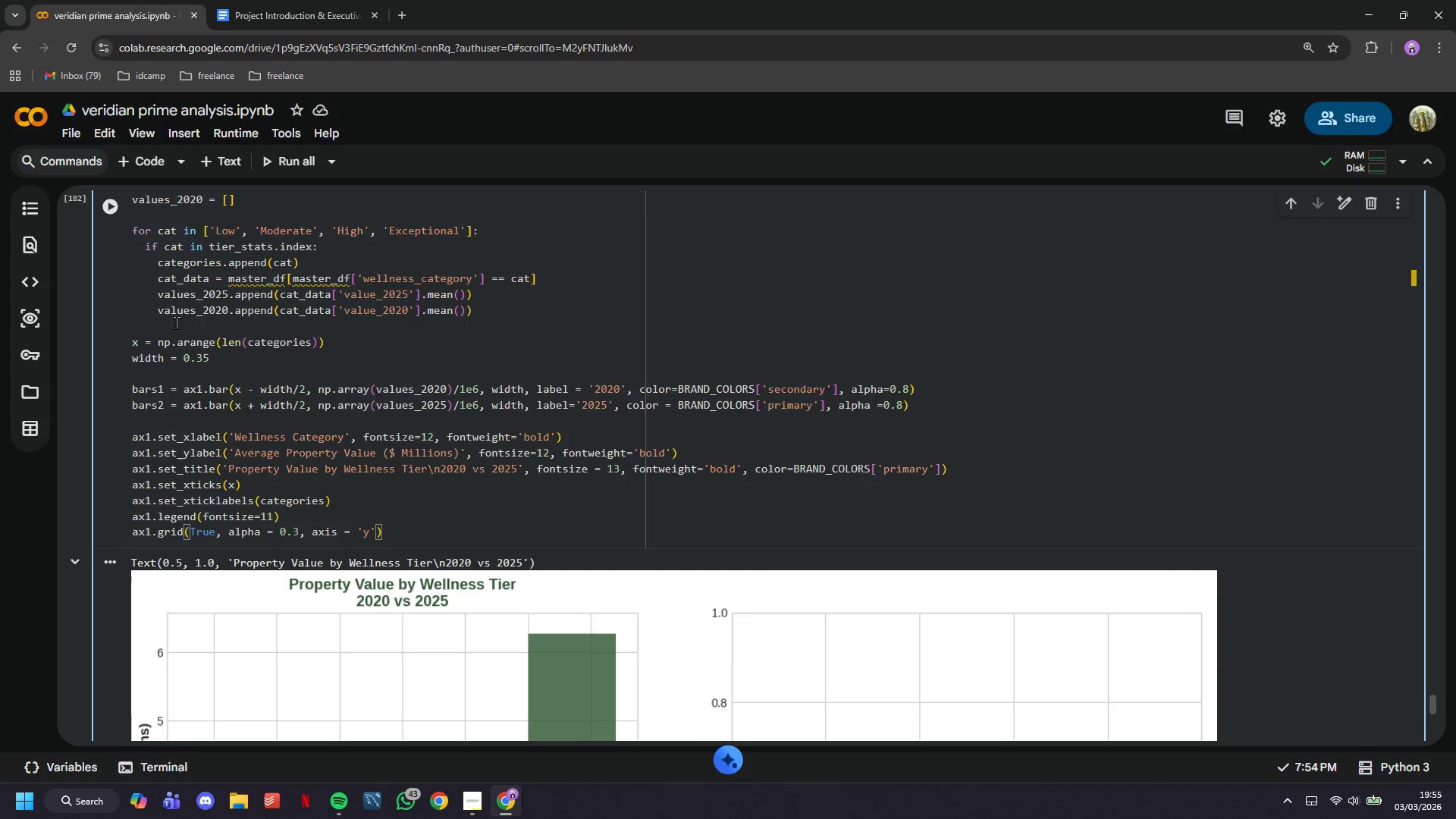 
left_click([121, 198])
 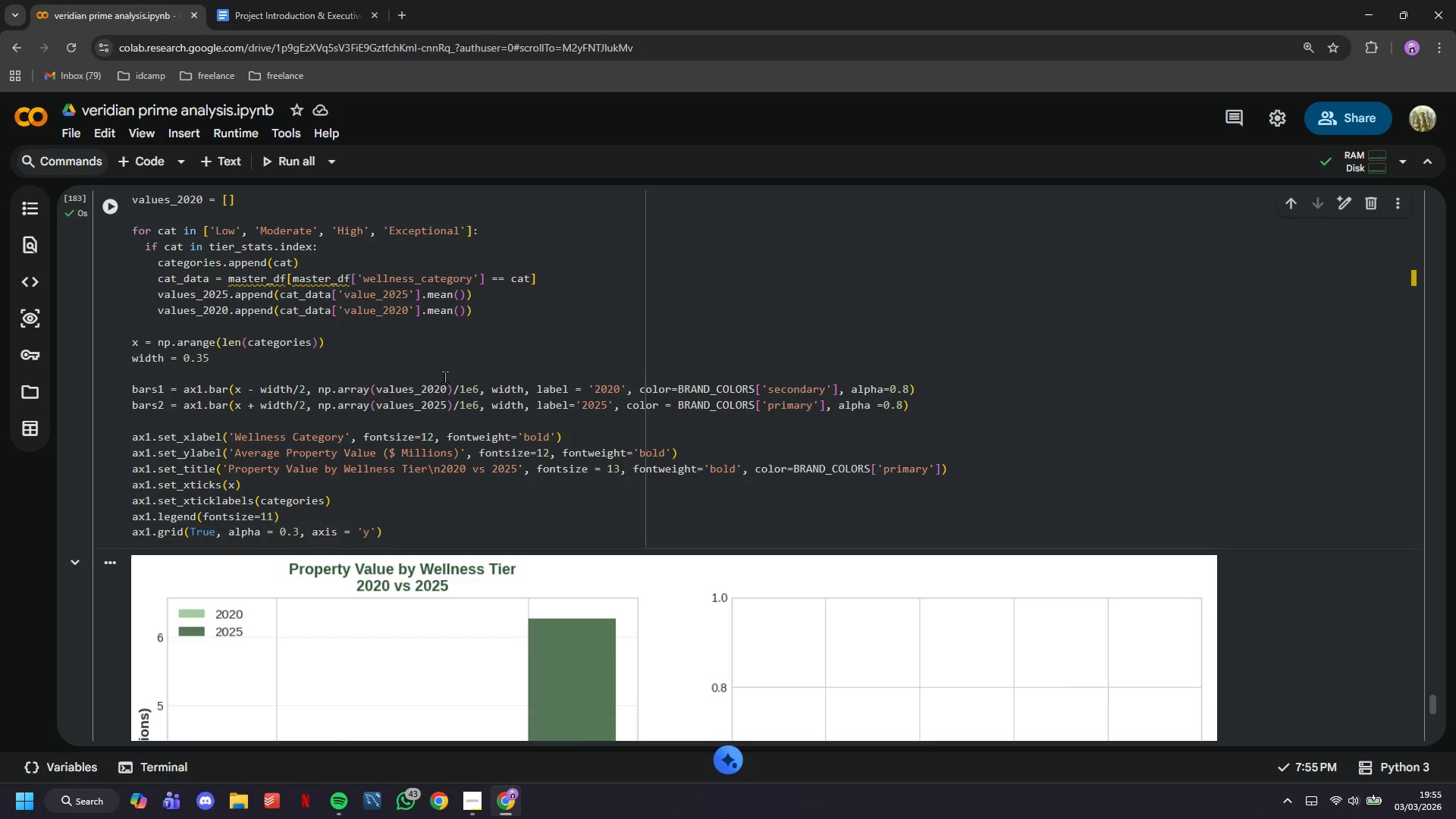 
scroll: coordinate [444, 377], scroll_direction: down, amount: 5.0
 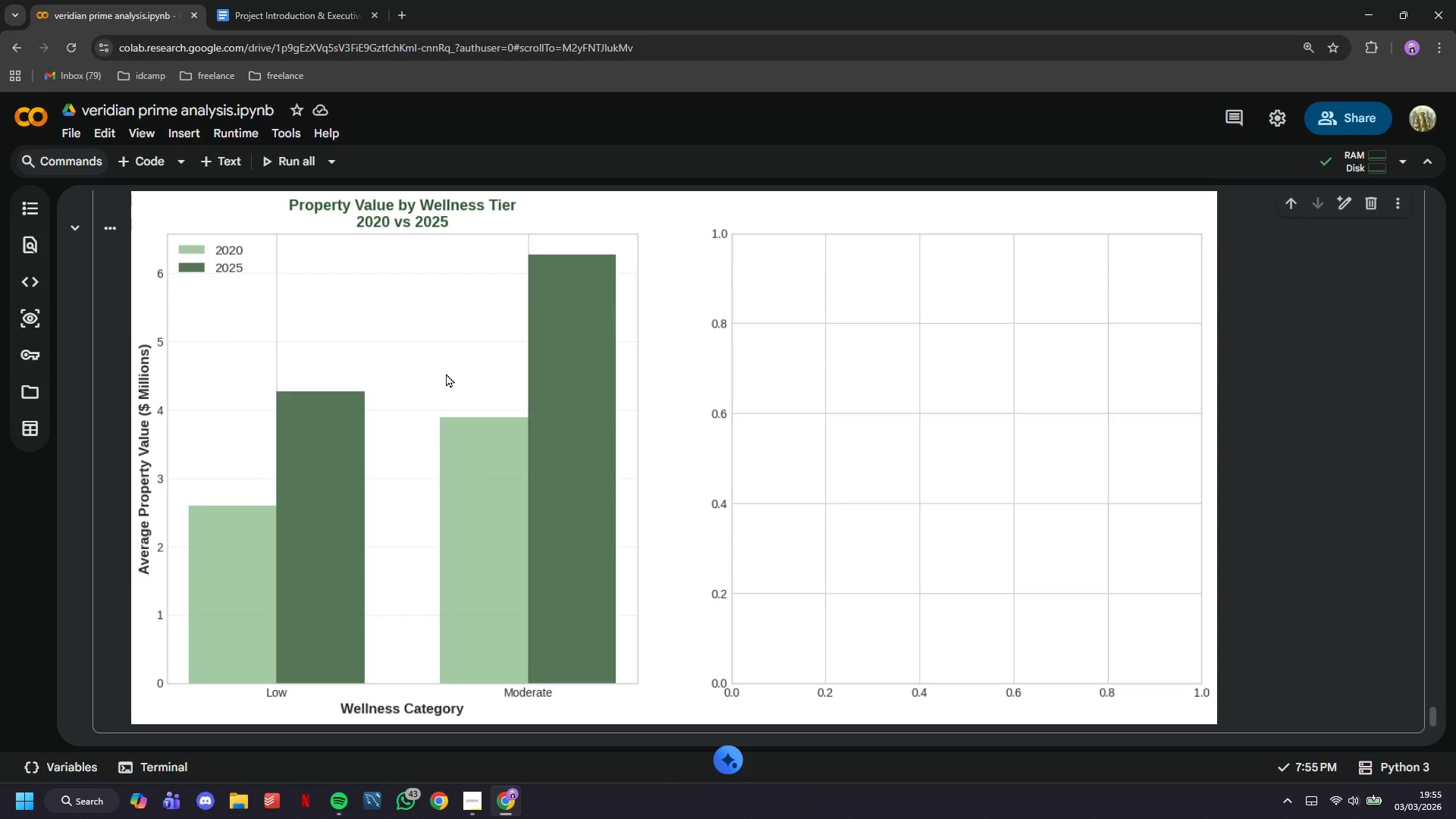 
scroll: coordinate [446, 373], scroll_direction: up, amount: 1.0
 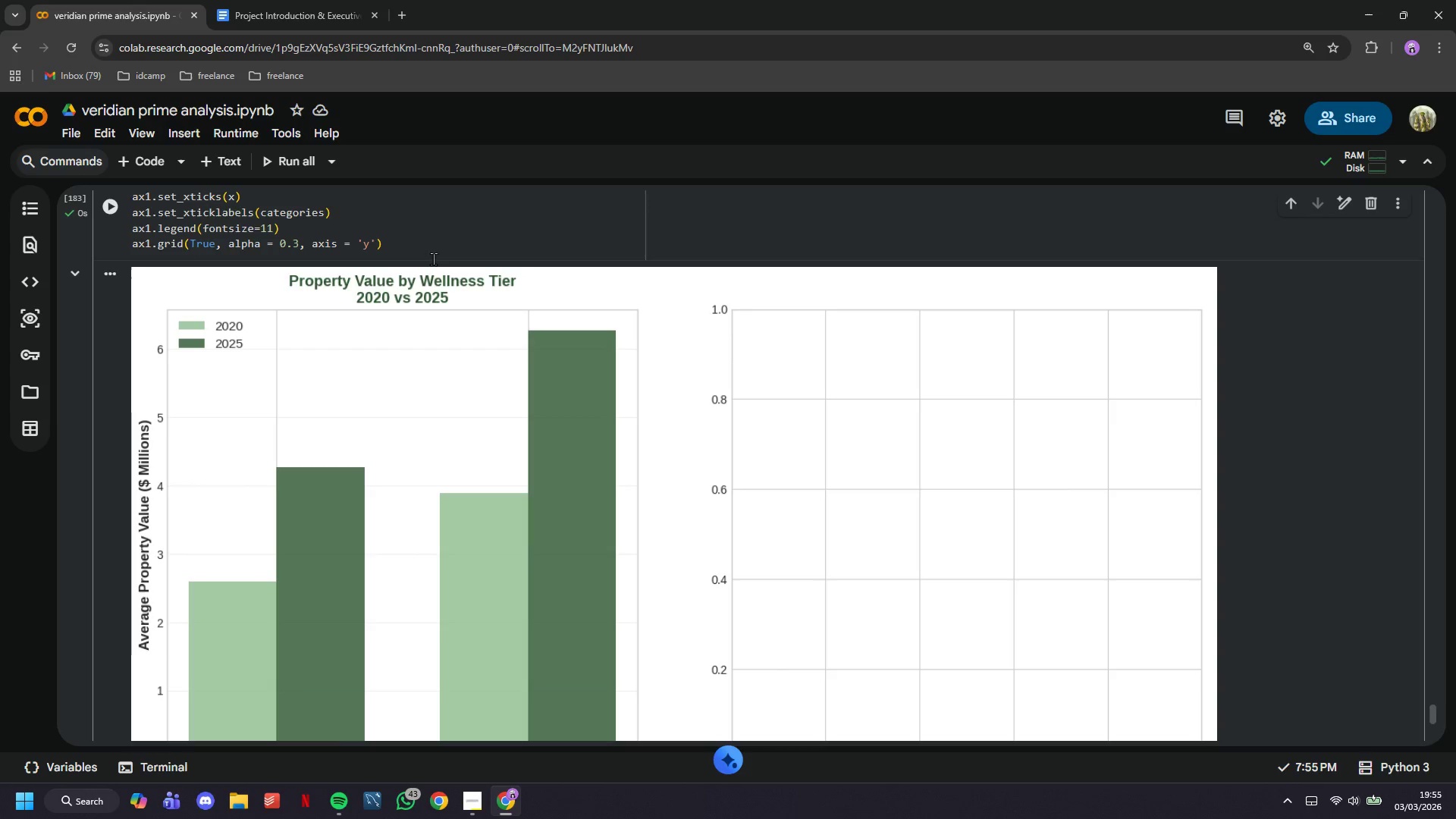 
left_click([433, 252])
 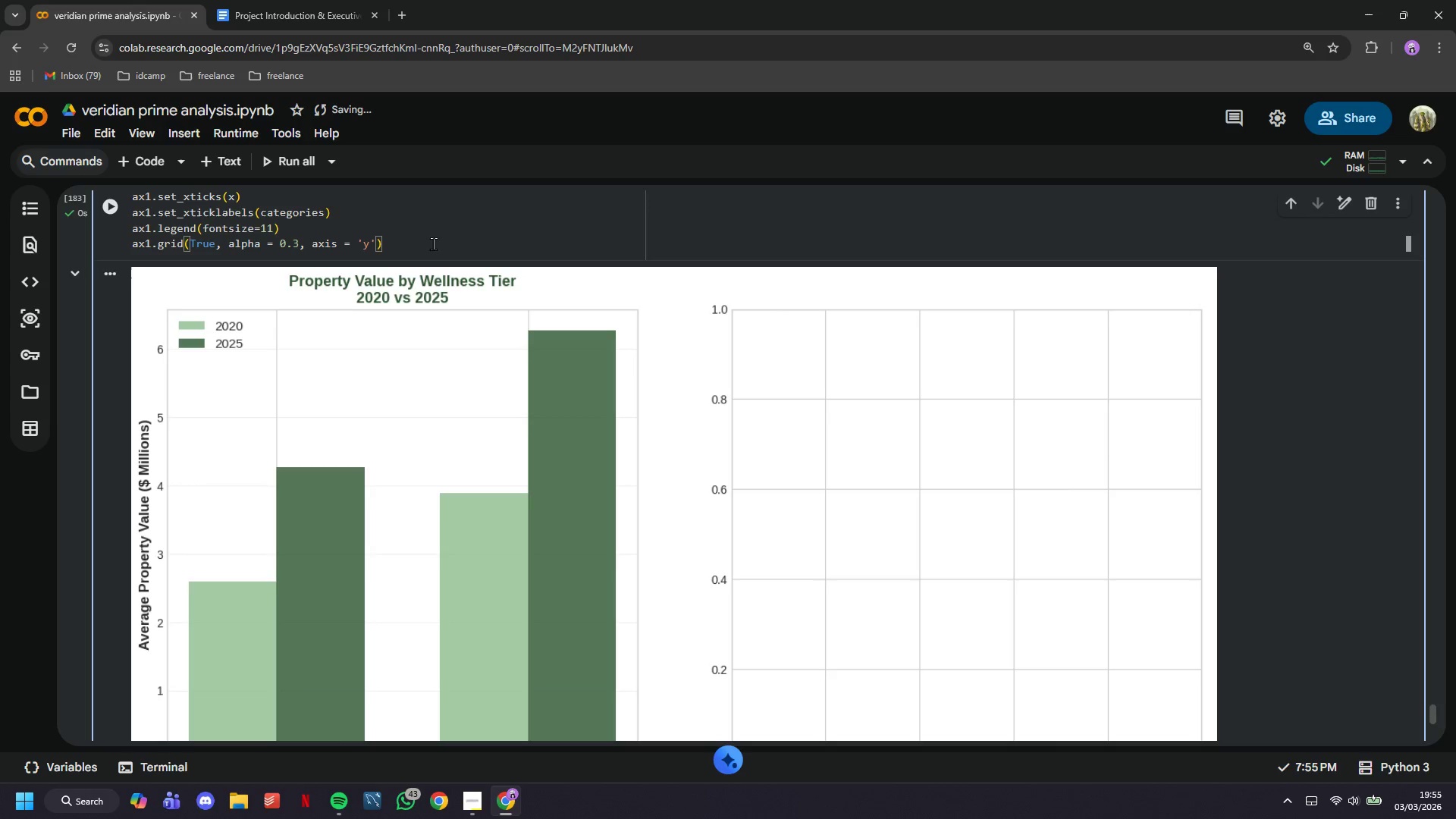 
key(Enter)
 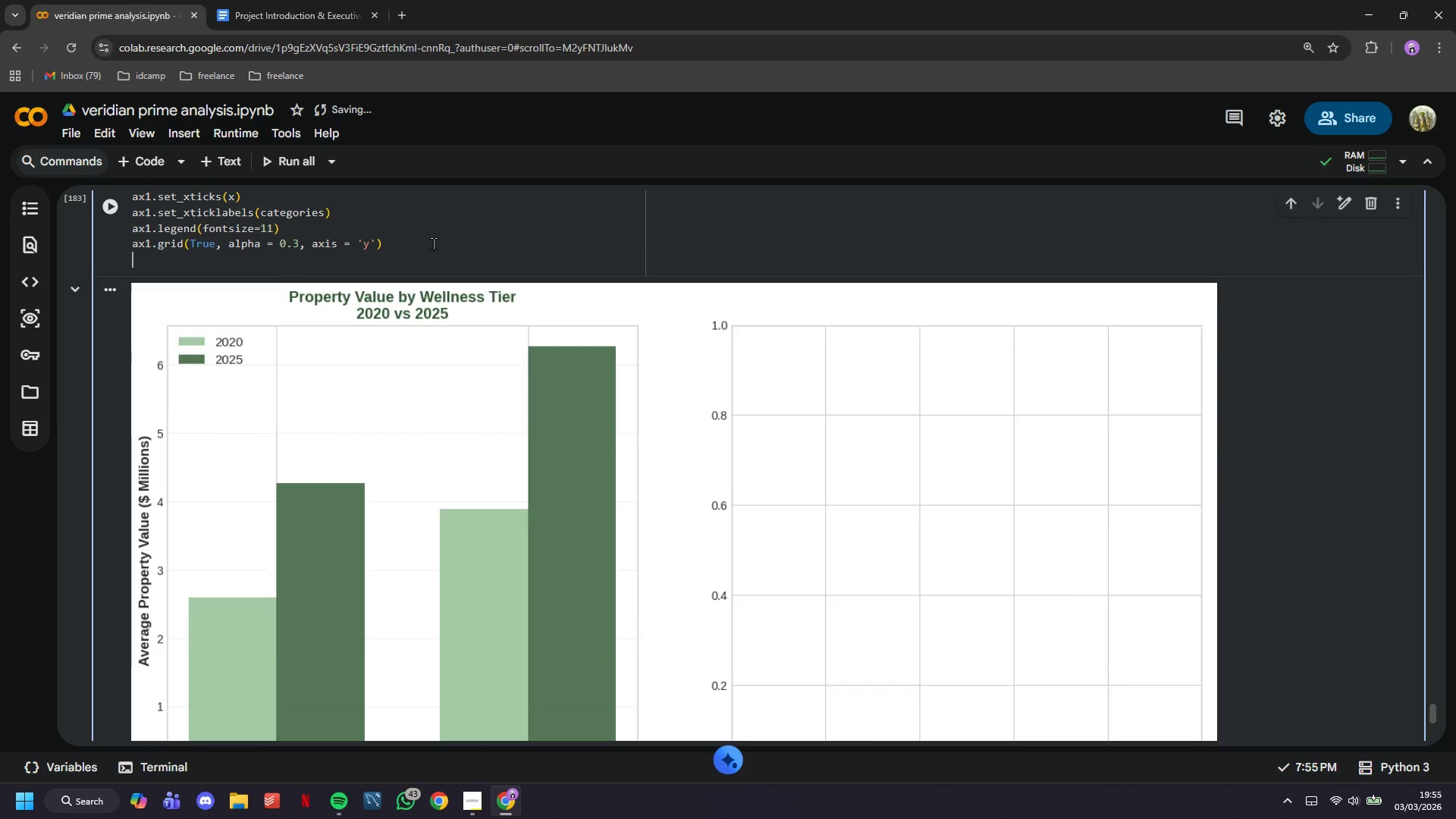 
key(Enter)
 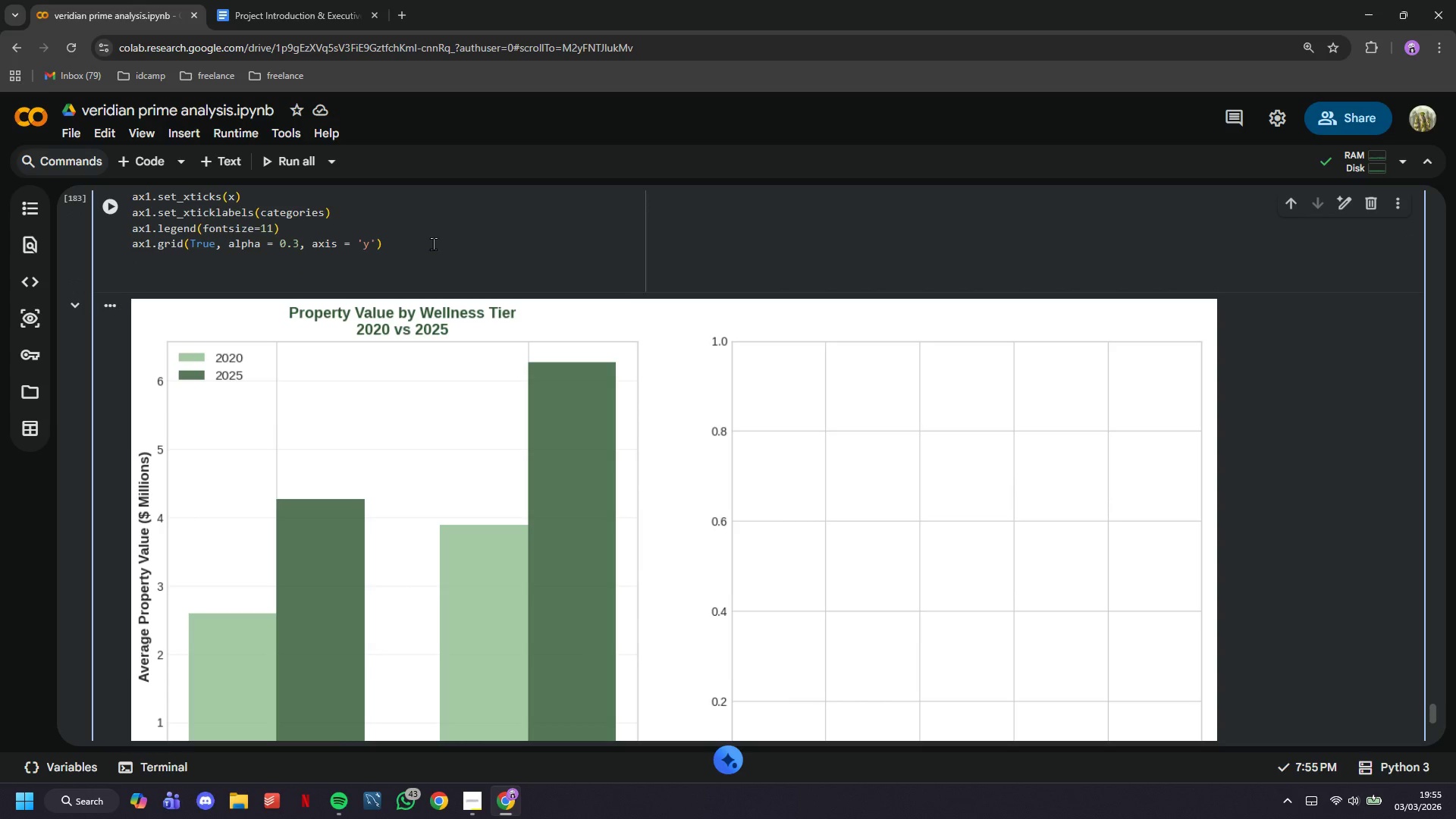 
type(# Add value )
 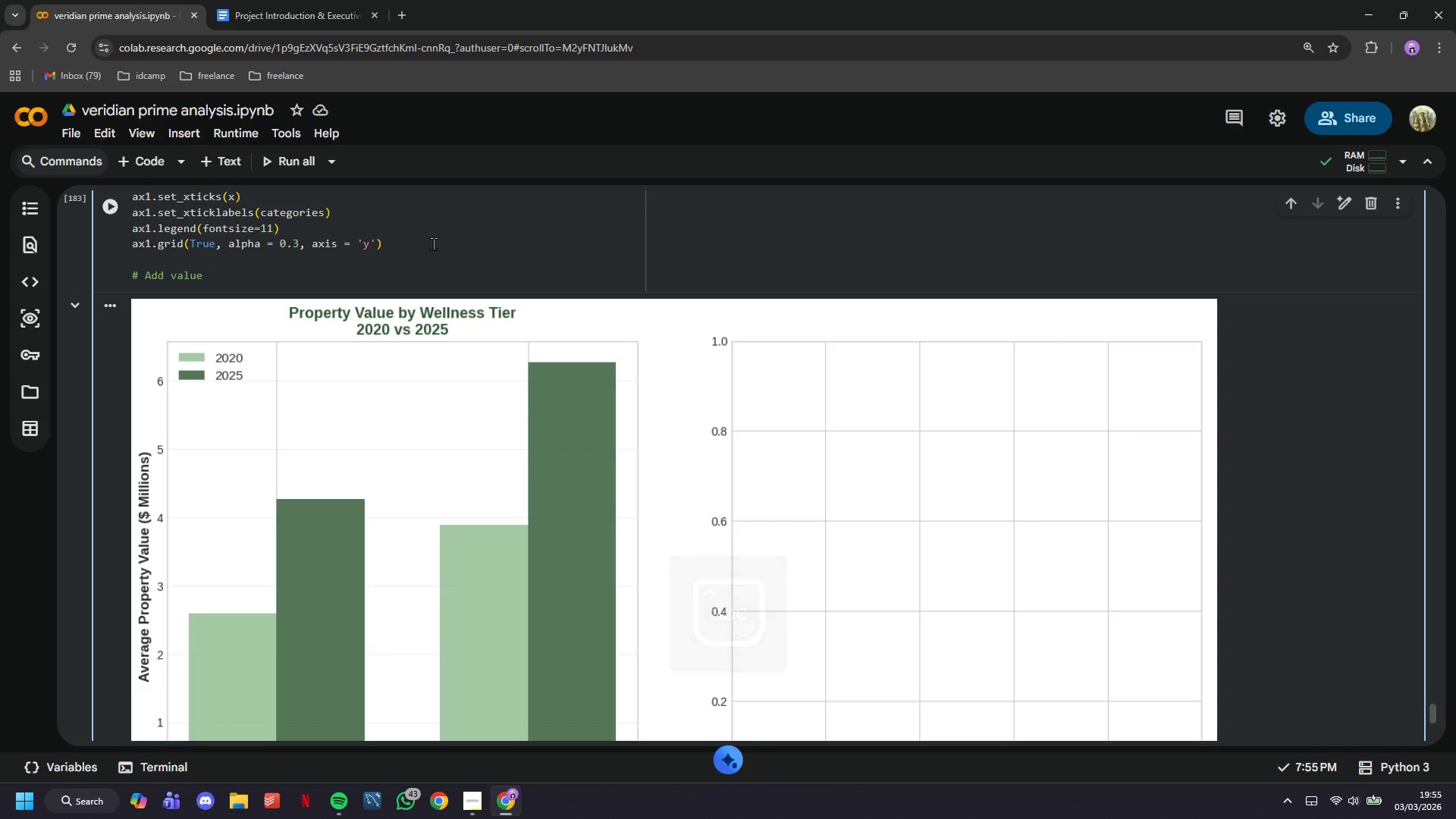 
type(lables )
key(Backspace)
key(Backspace)
key(Backspace)
key(Backspace)
type(els on bars)
 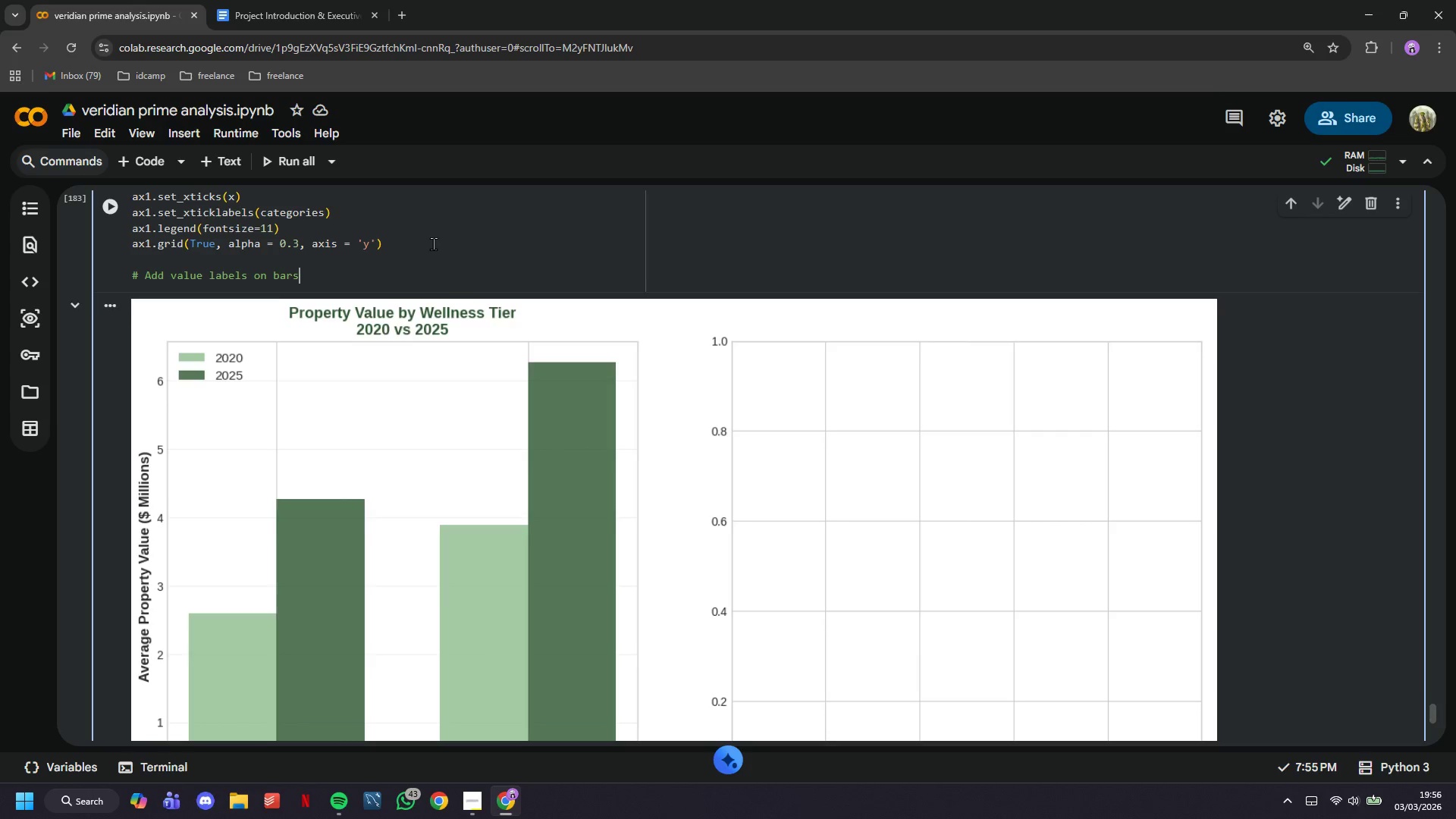 
key(Enter)
 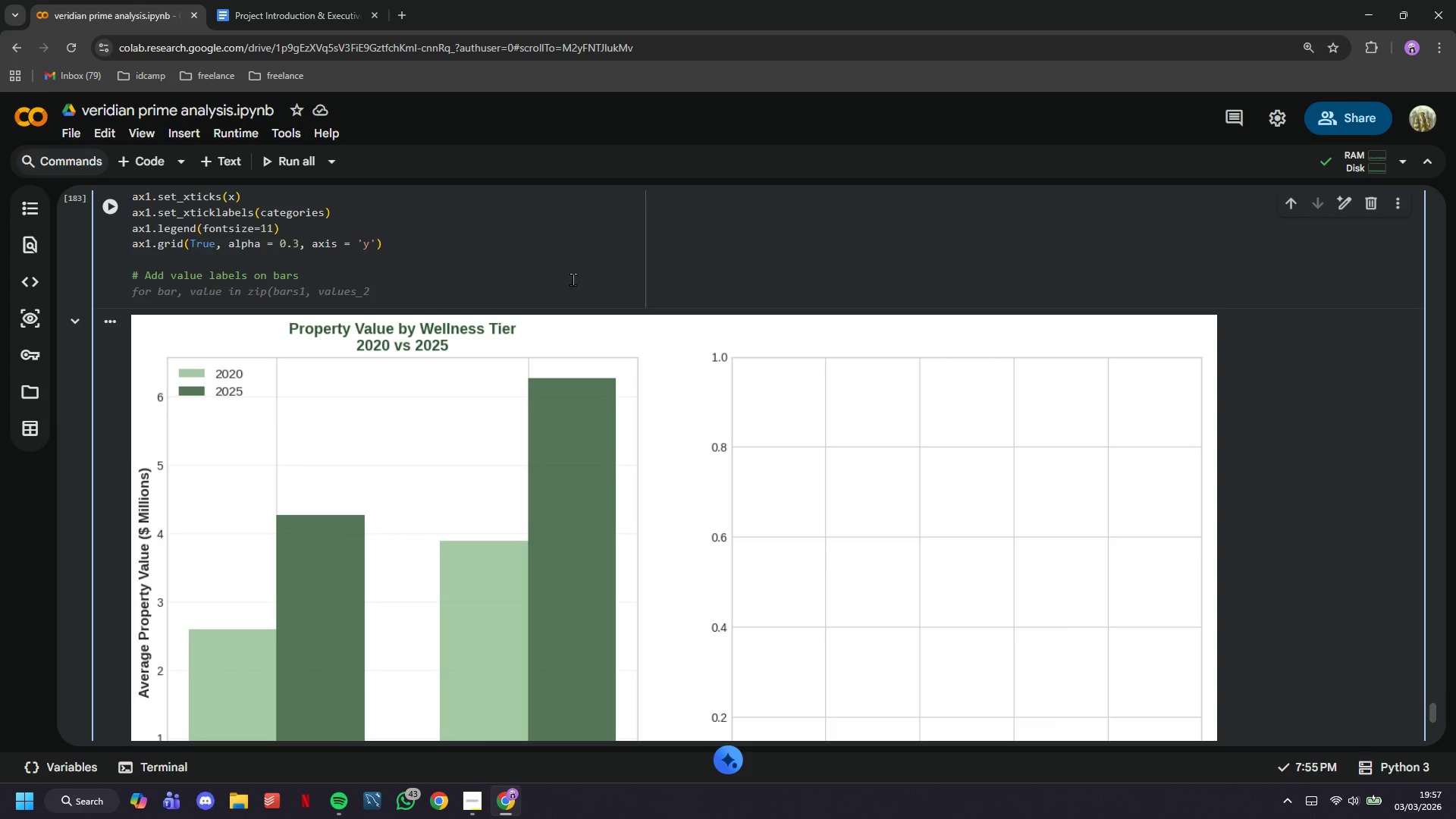 
wait(61.45)
 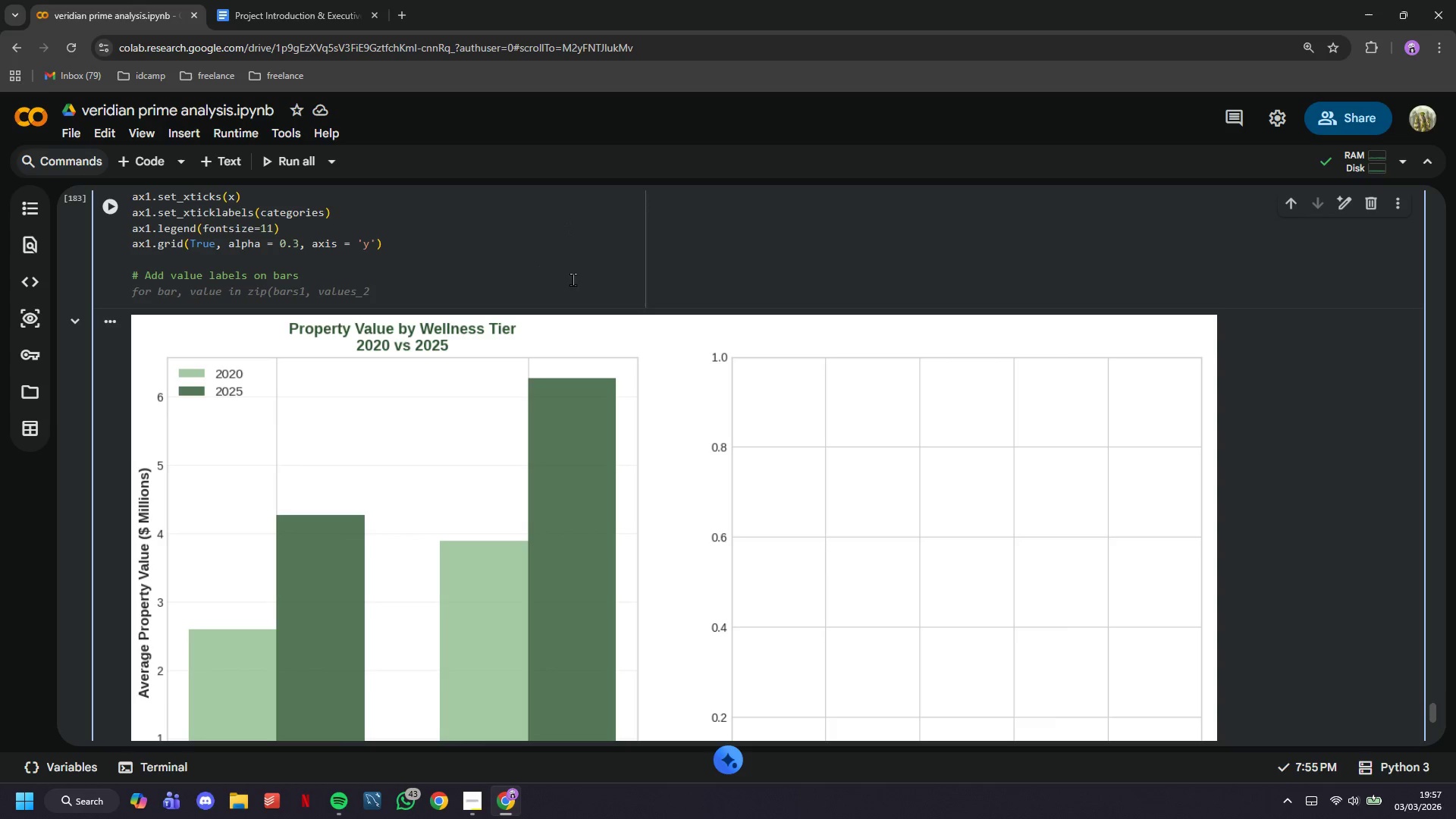 
type(for bars, )
key(Backspace)
key(Backspace)
type( in [bars1, bars2)
 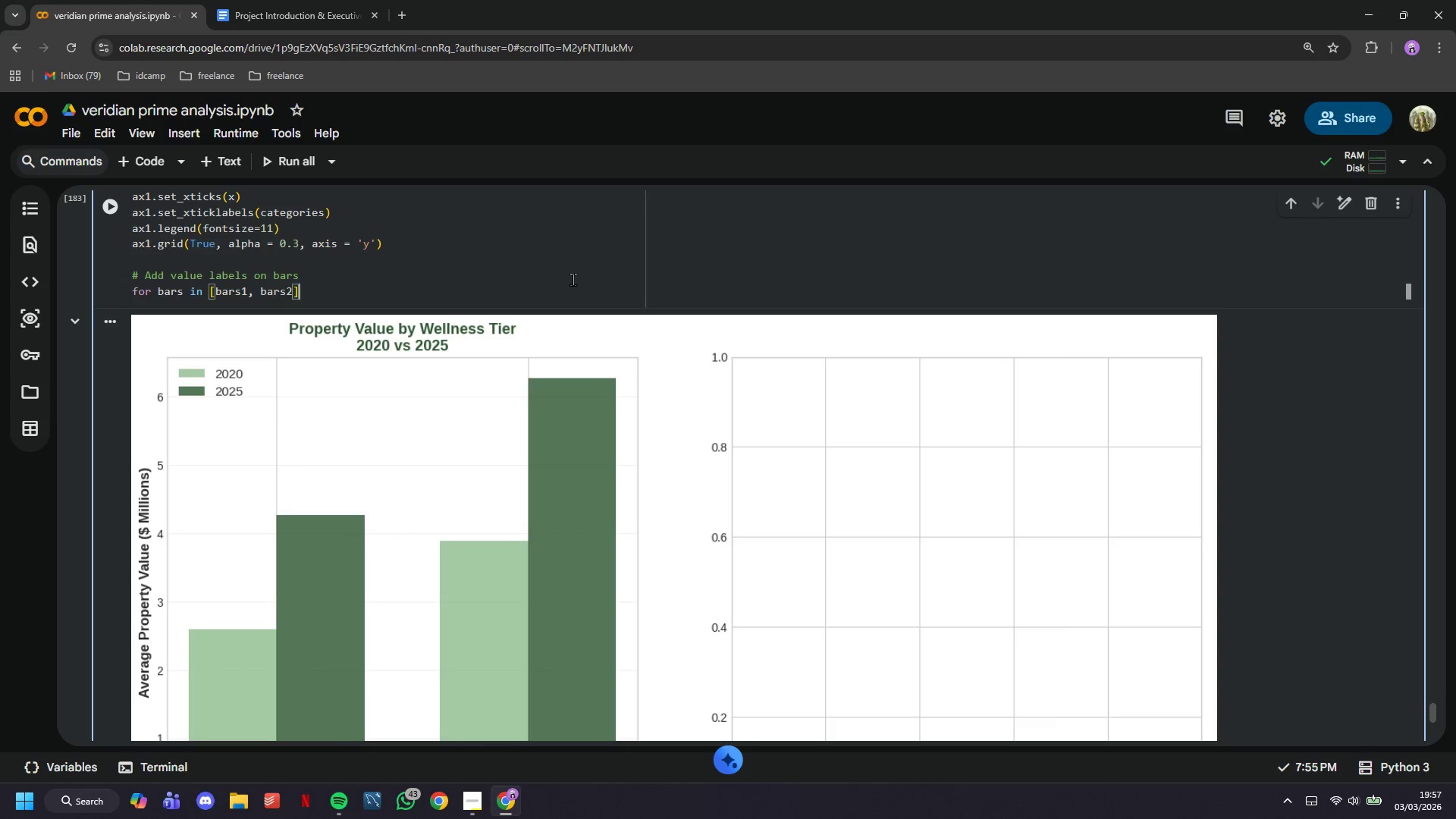 
key(ArrowRight)
 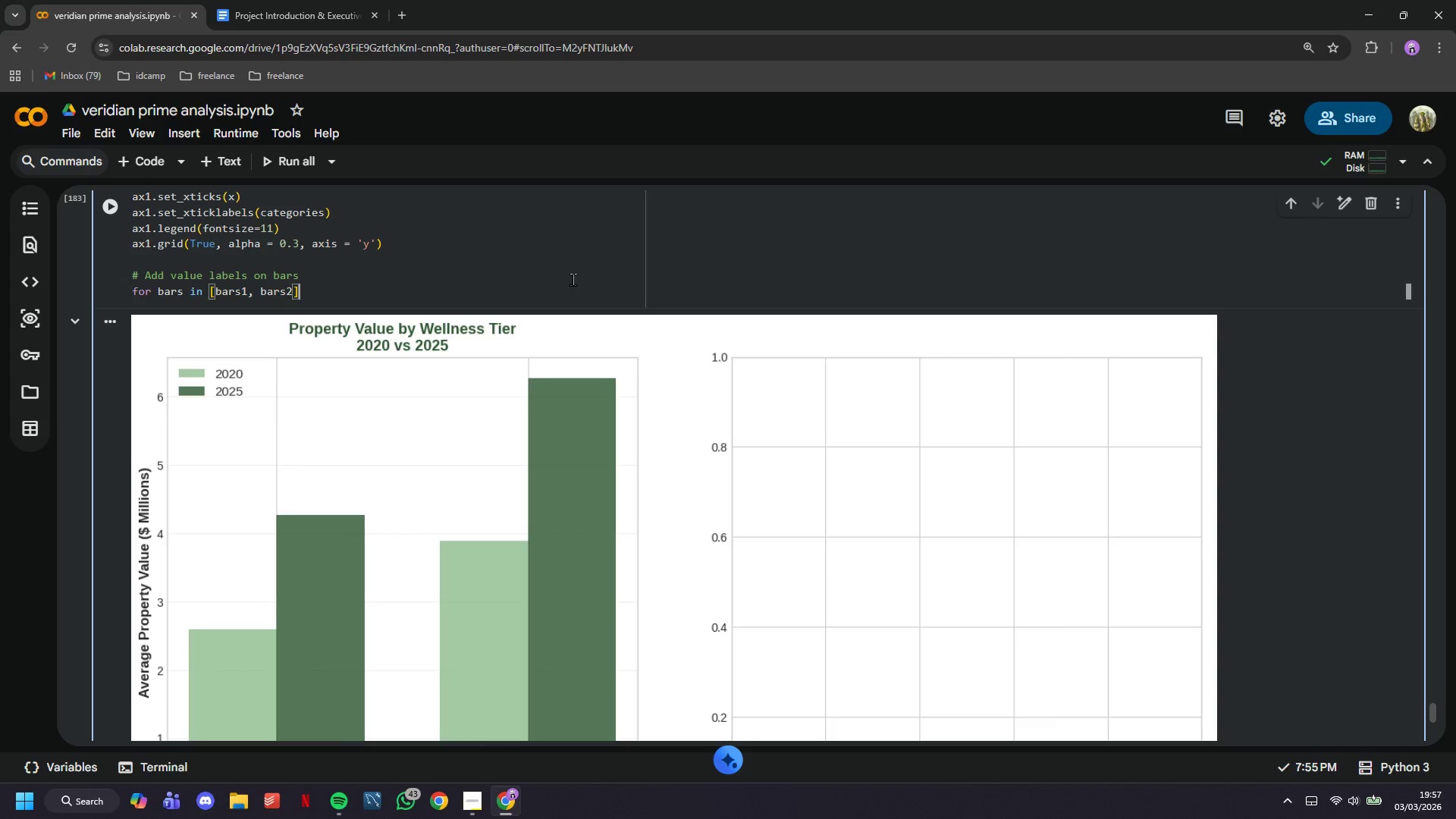 
key(Shift+Semicolon)
 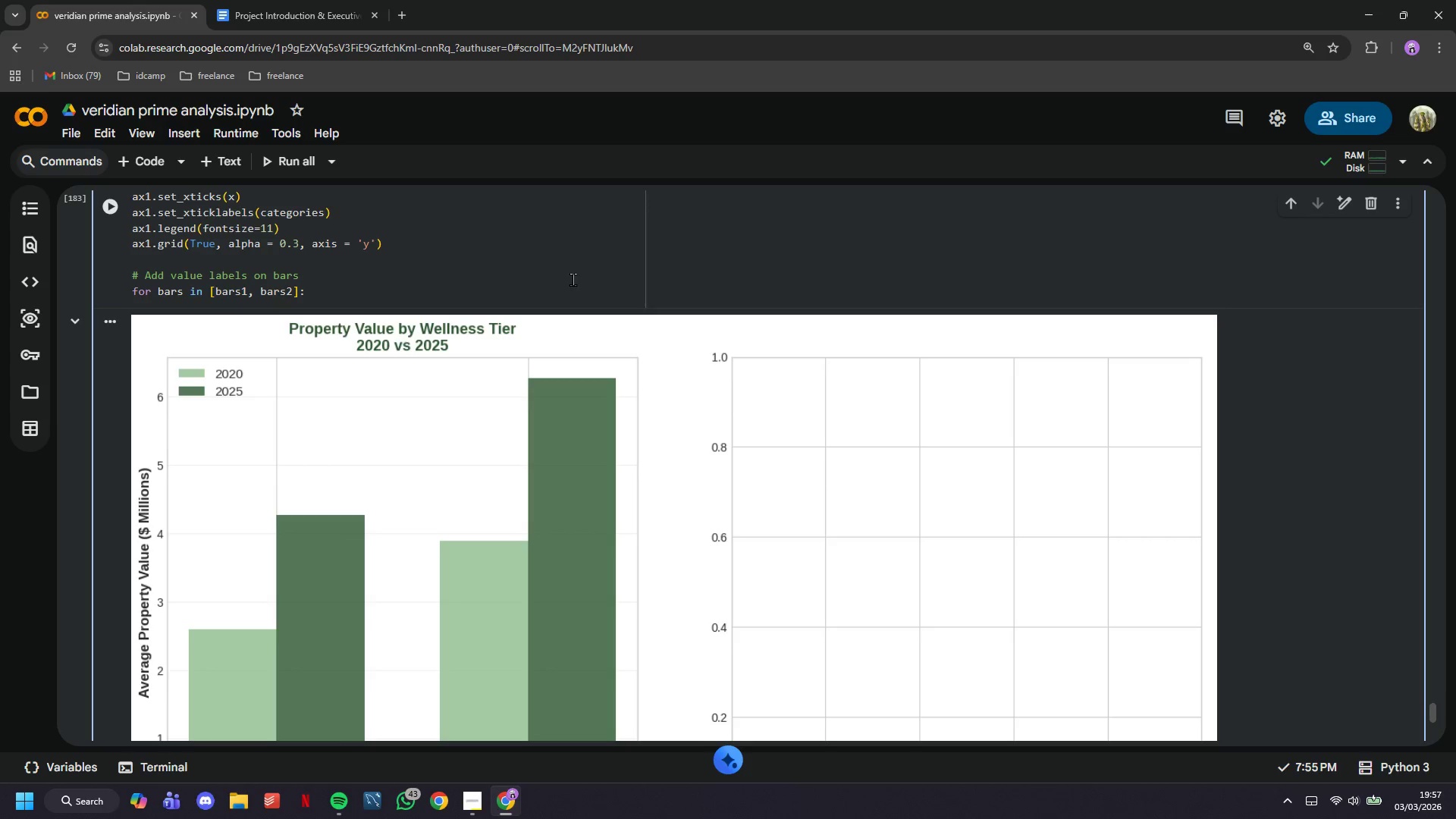 
key(Enter)
 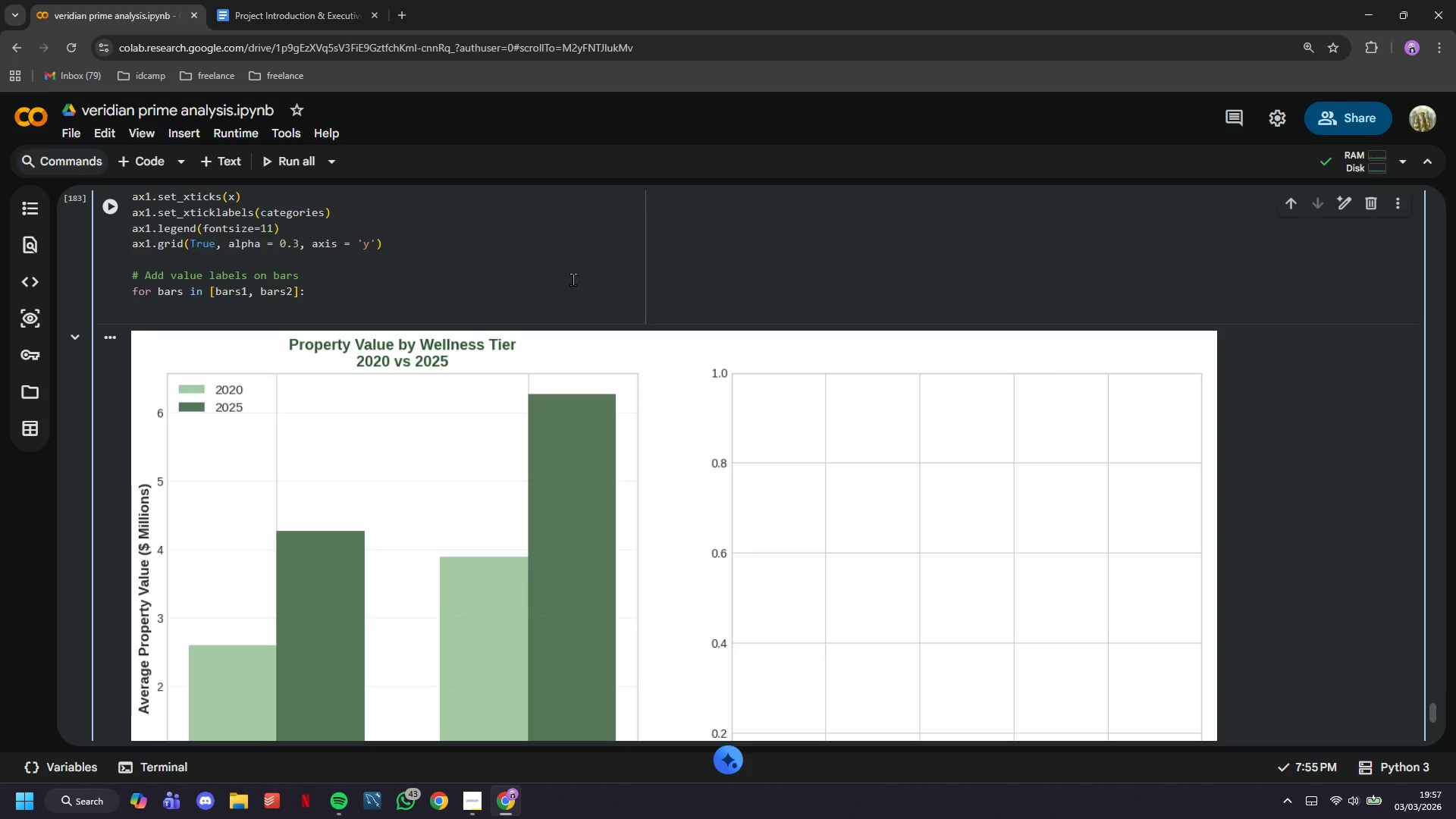 
key(Enter)
 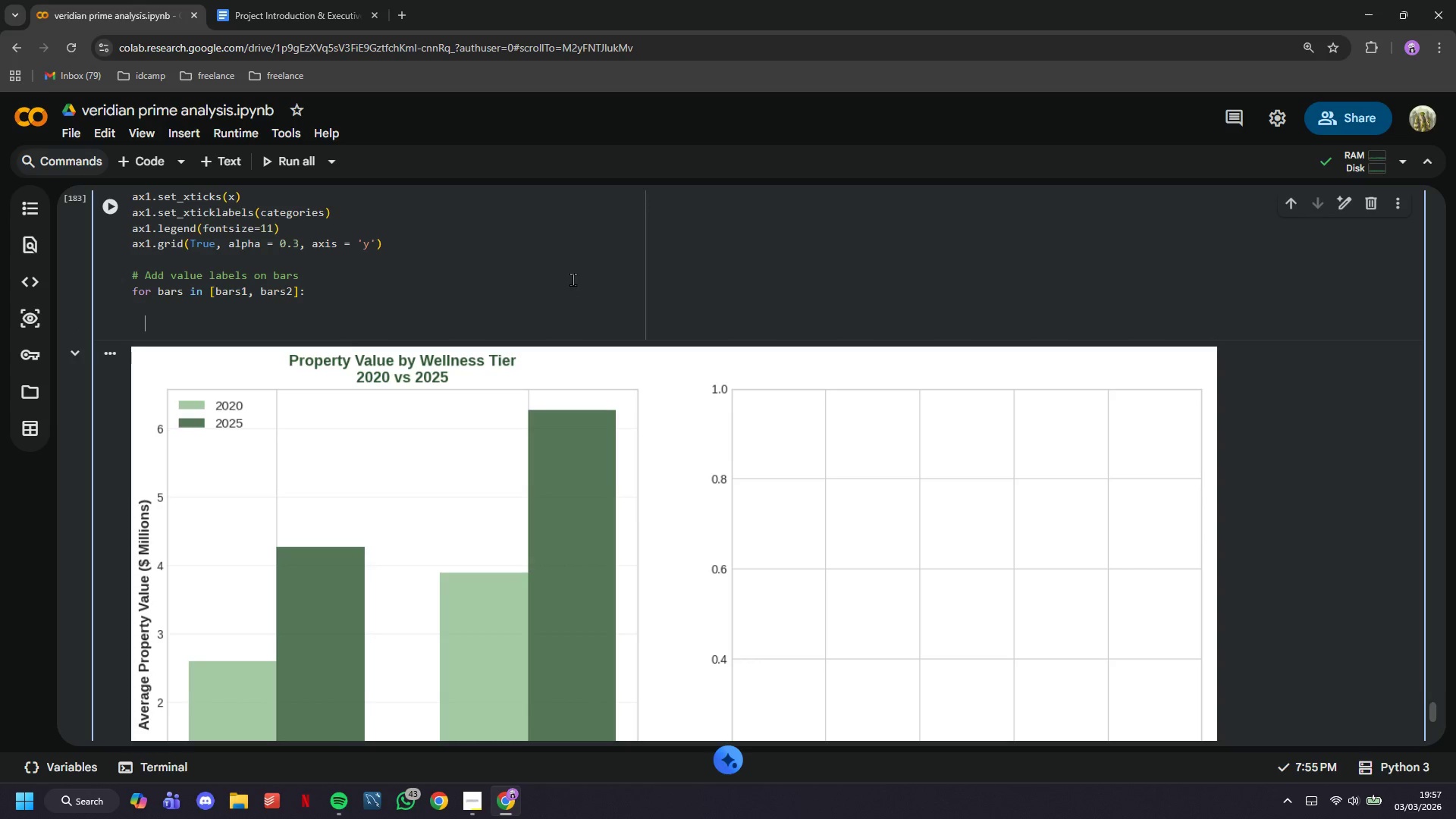 
key(Backspace)
 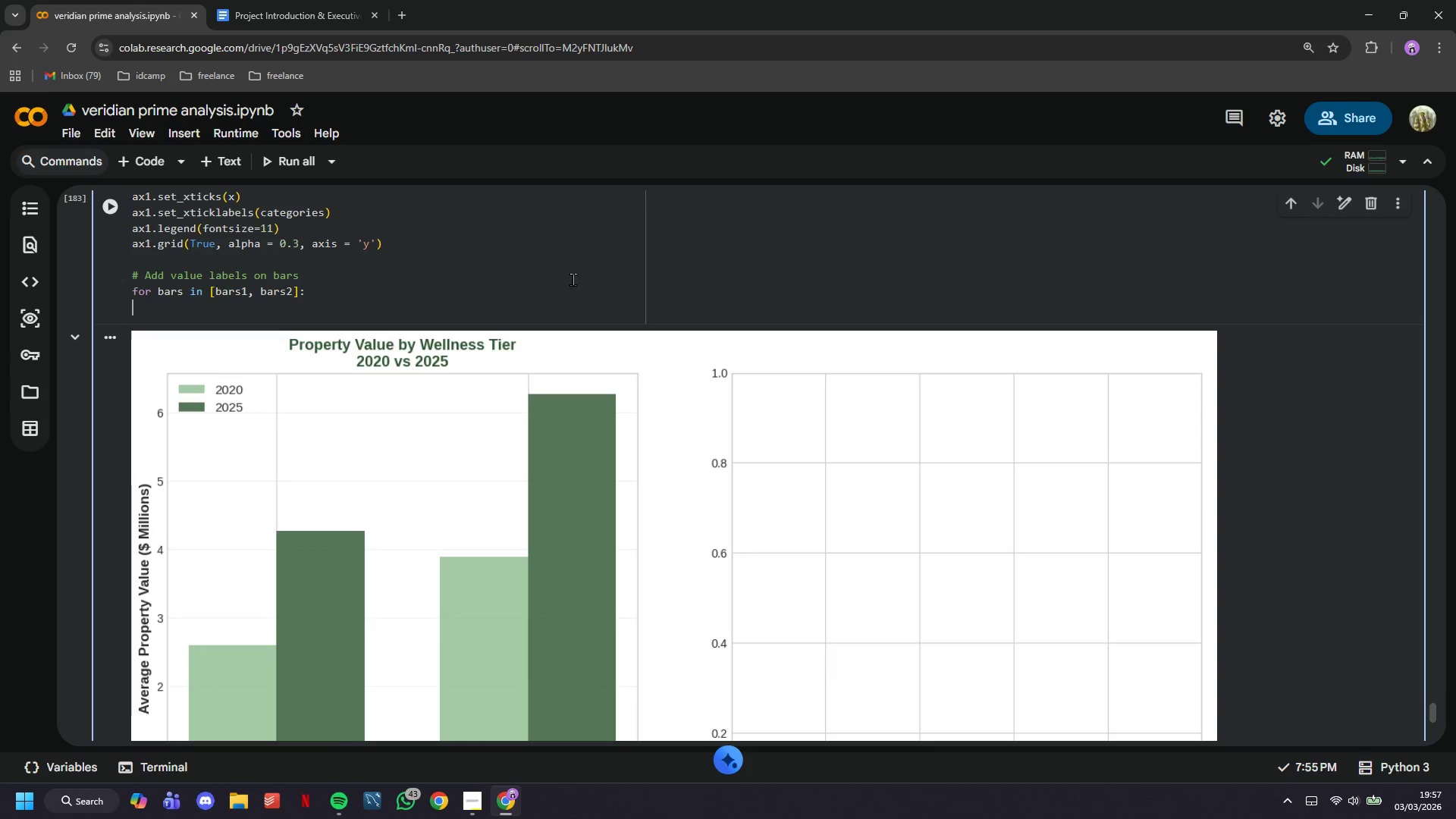 
key(Backspace)
 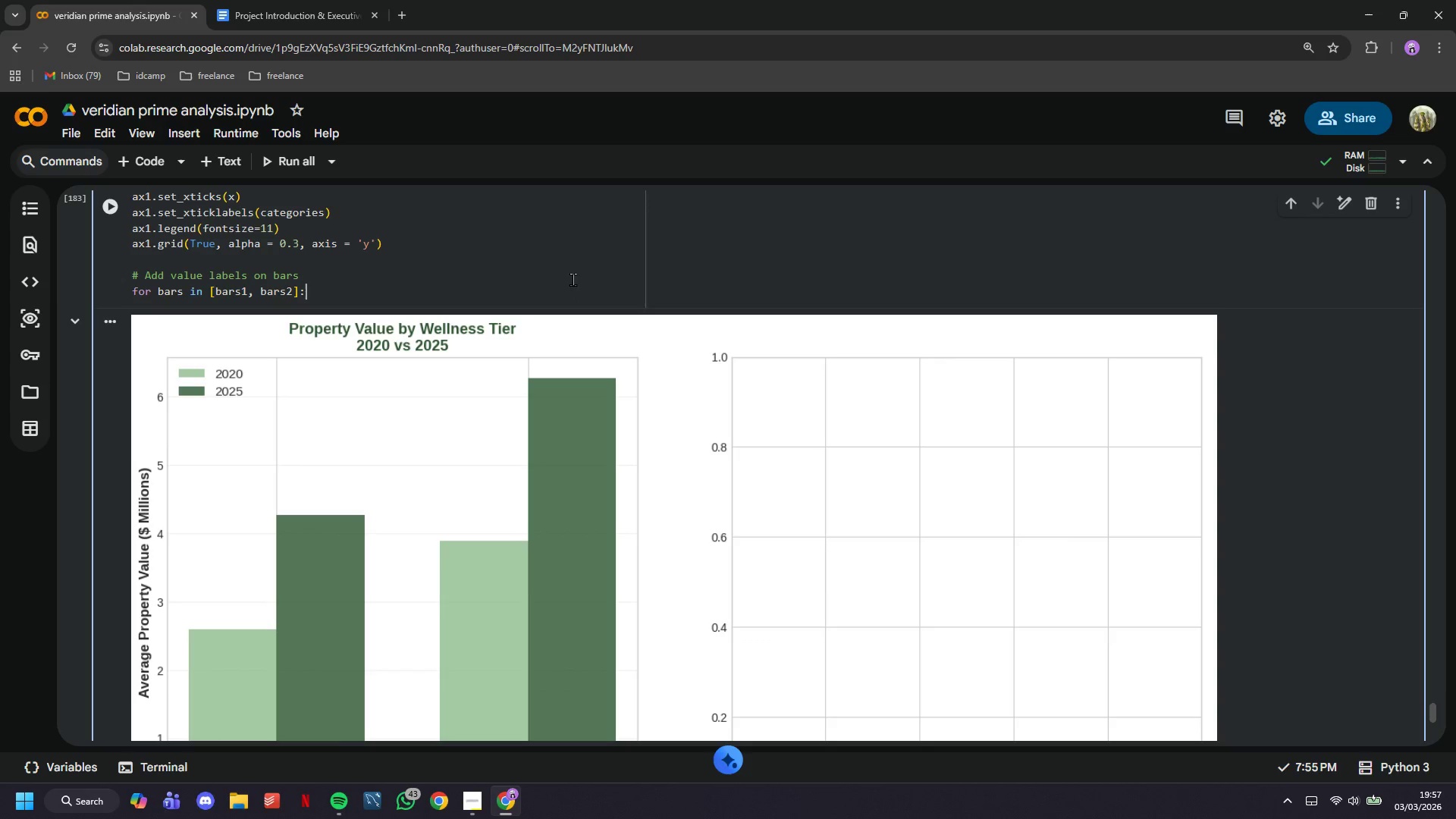 
key(Backspace)
 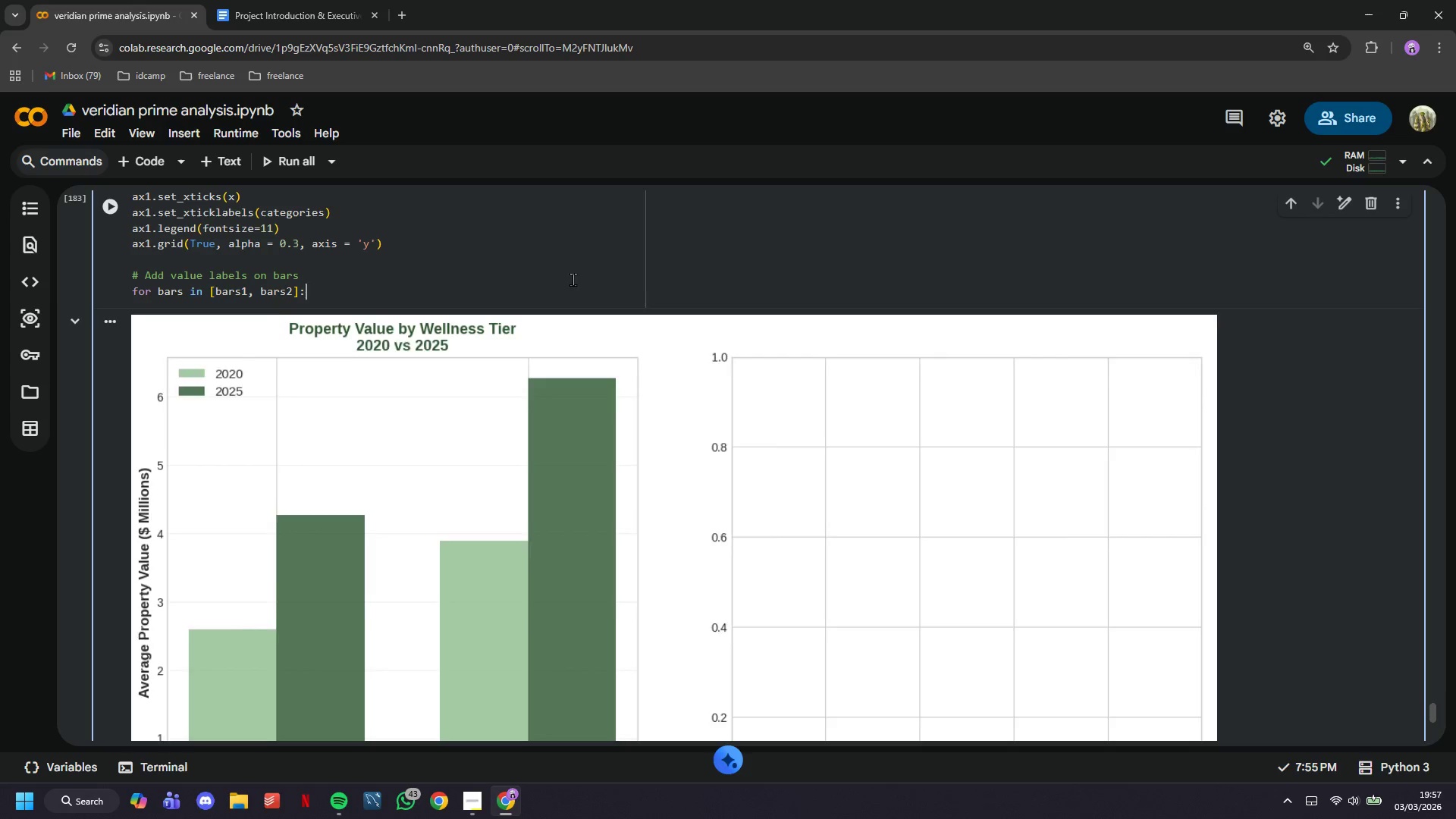 
key(Enter)
 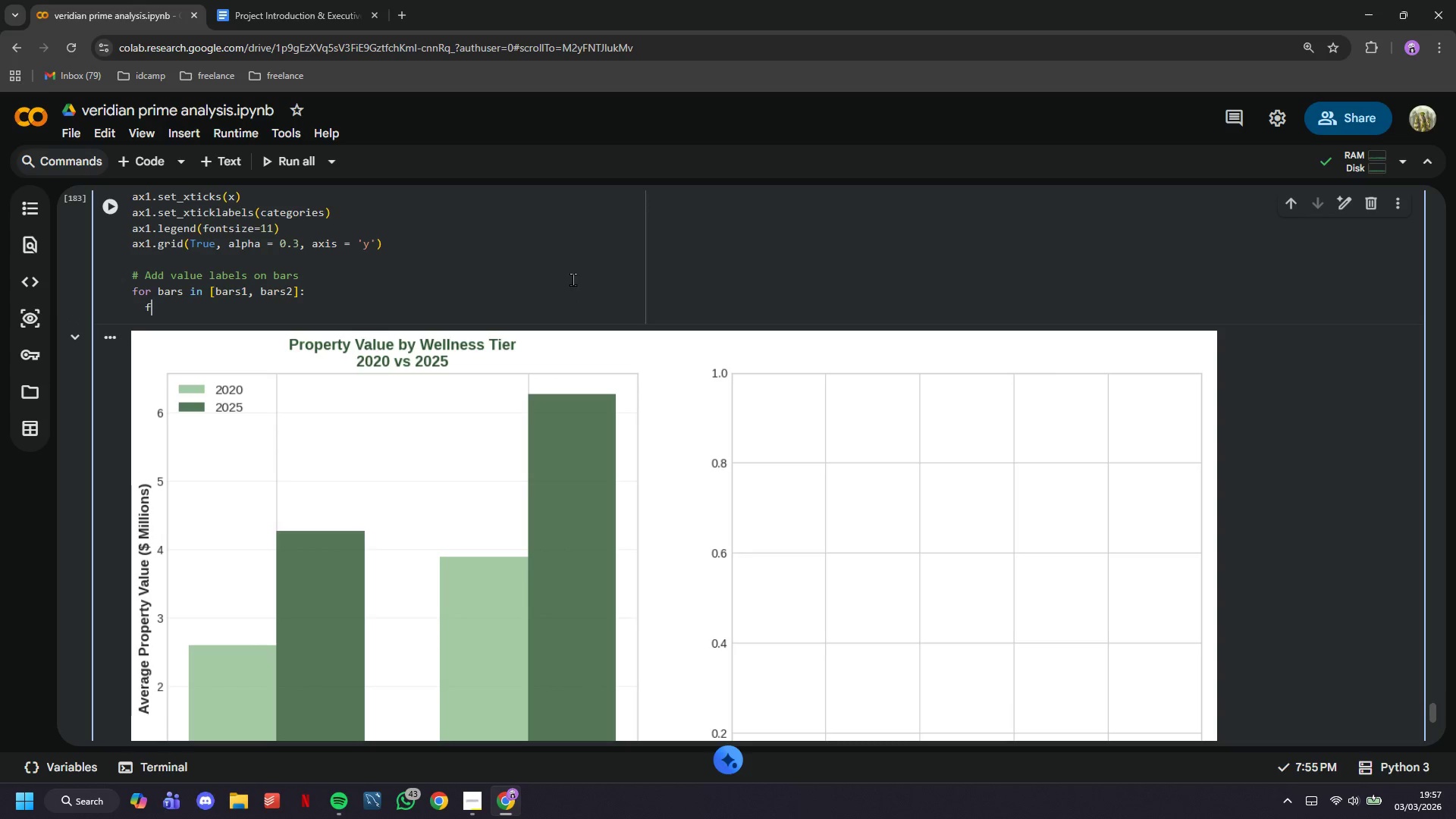 
type(for bar in bars:)
 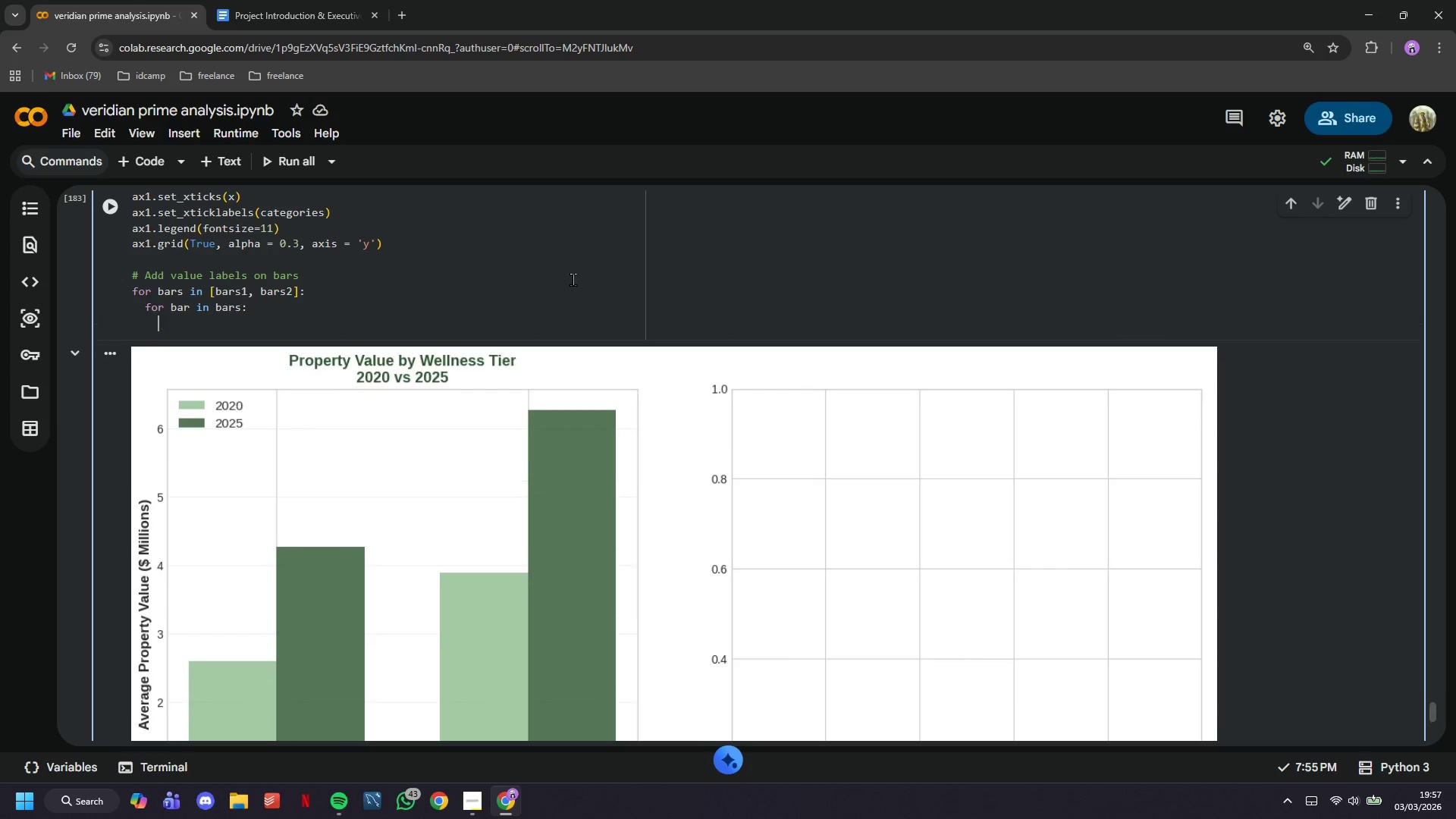 
key(Enter)
 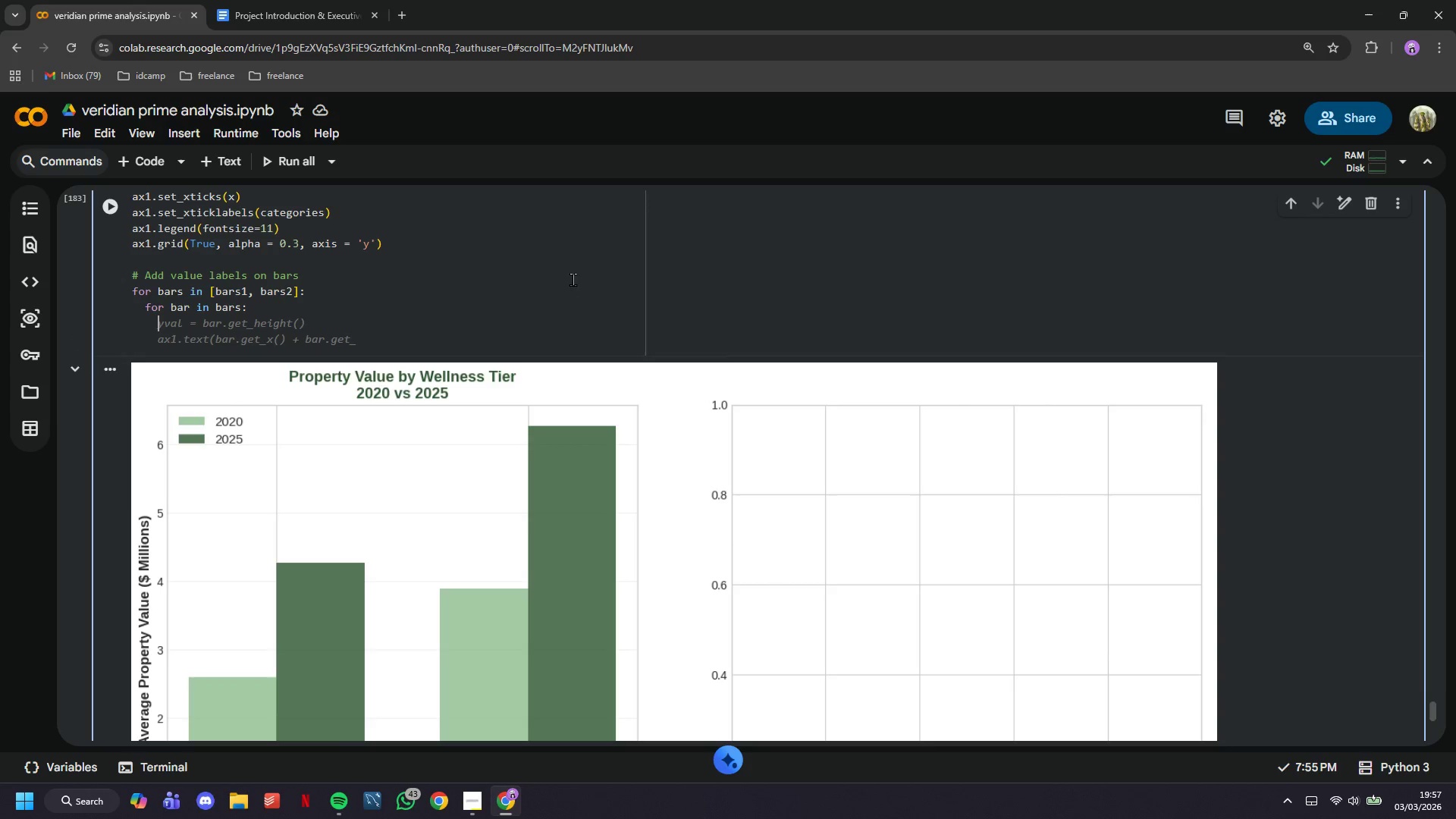 
type(height = bar,)
key(Backspace)
type(.get_height()
 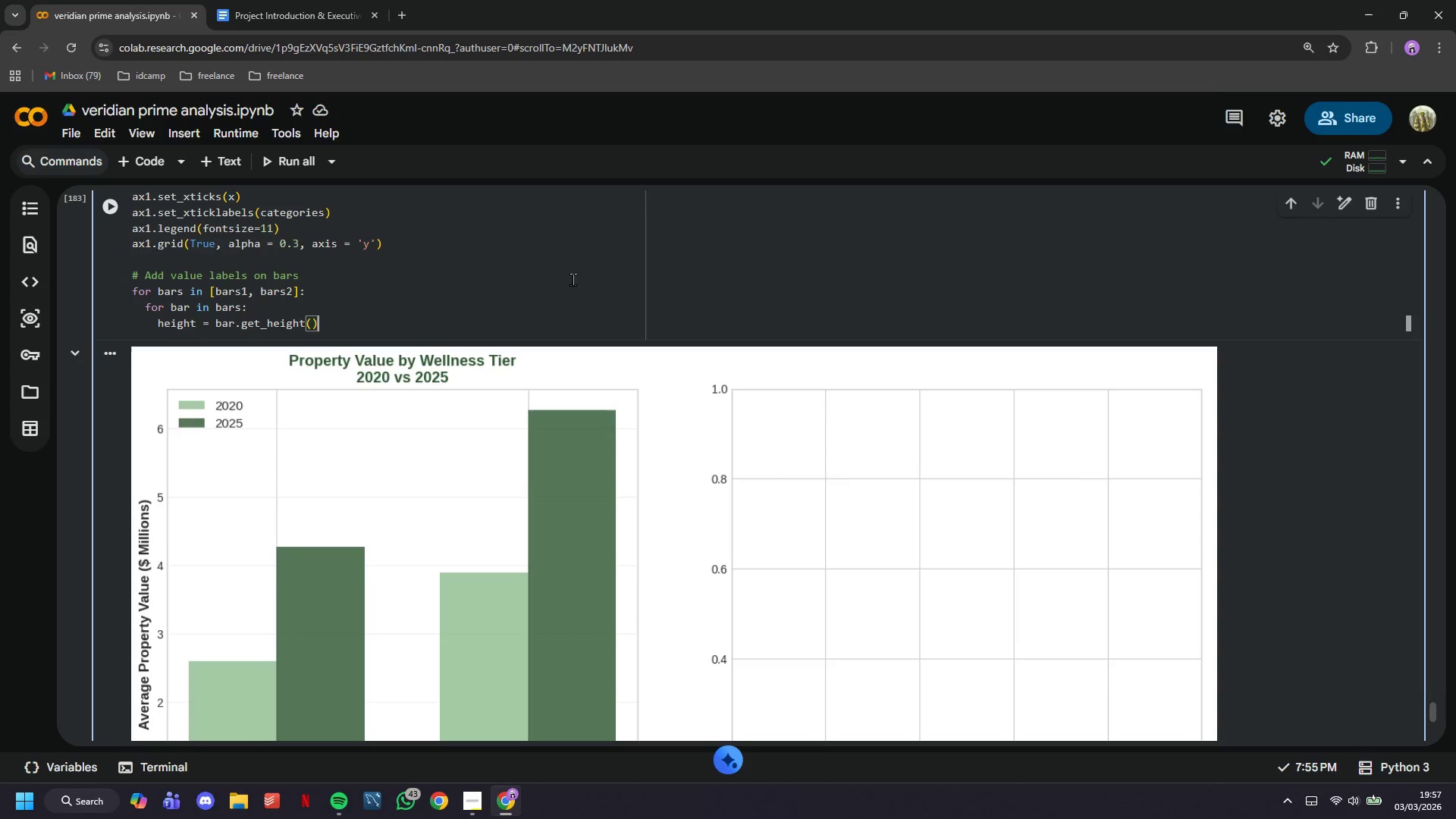 
 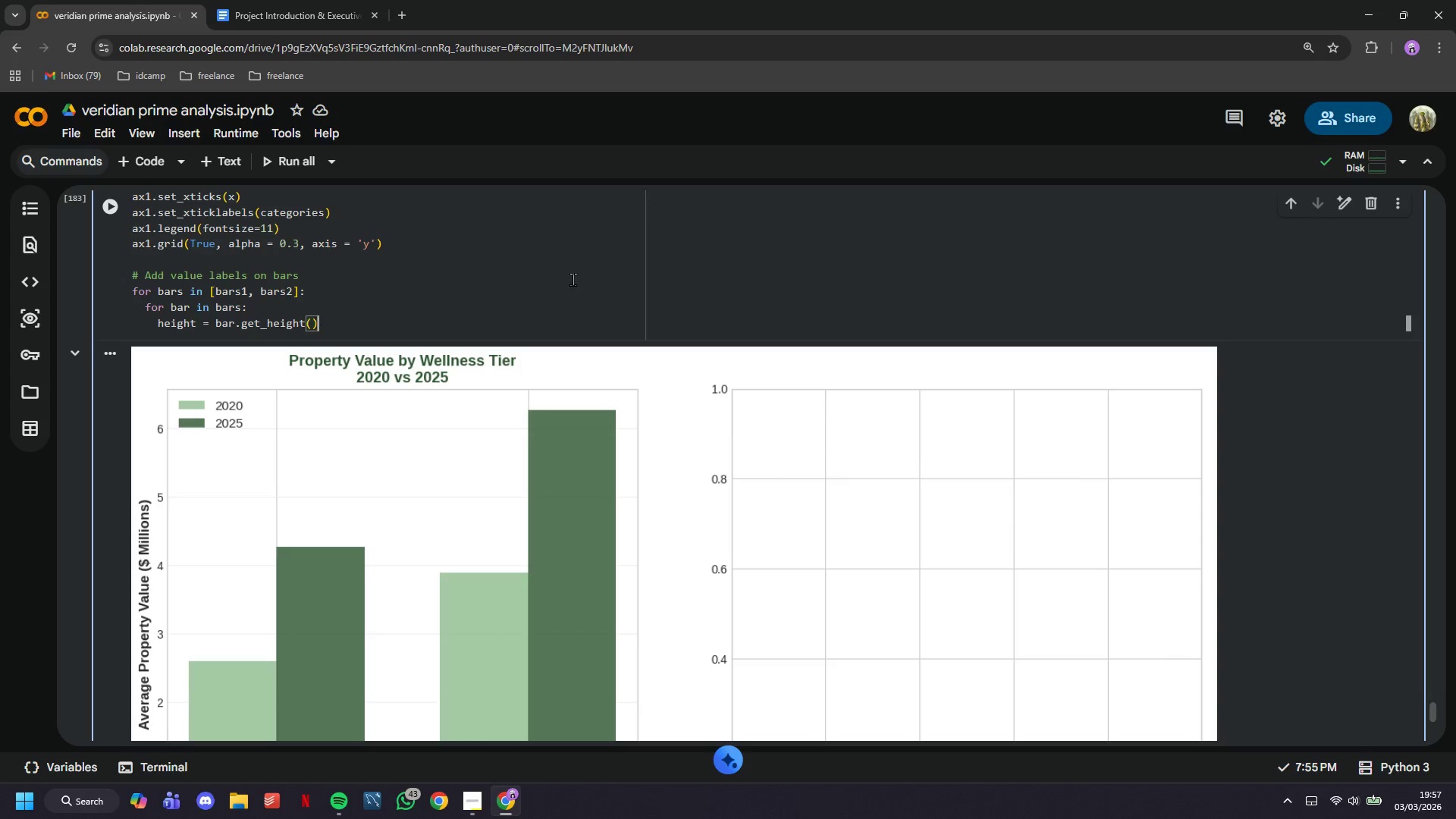 
key(ArrowRight)
 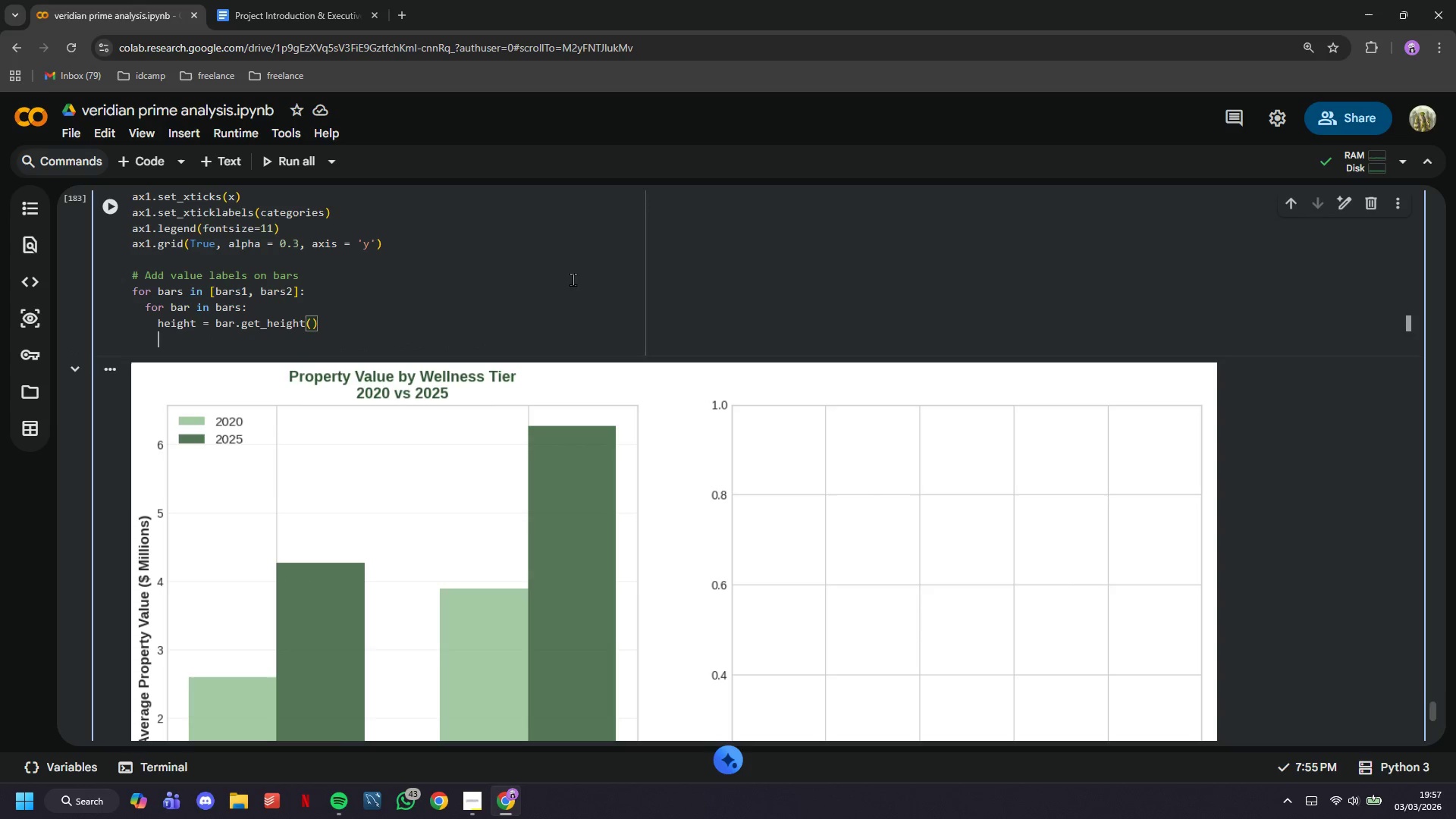 
key(Enter)
 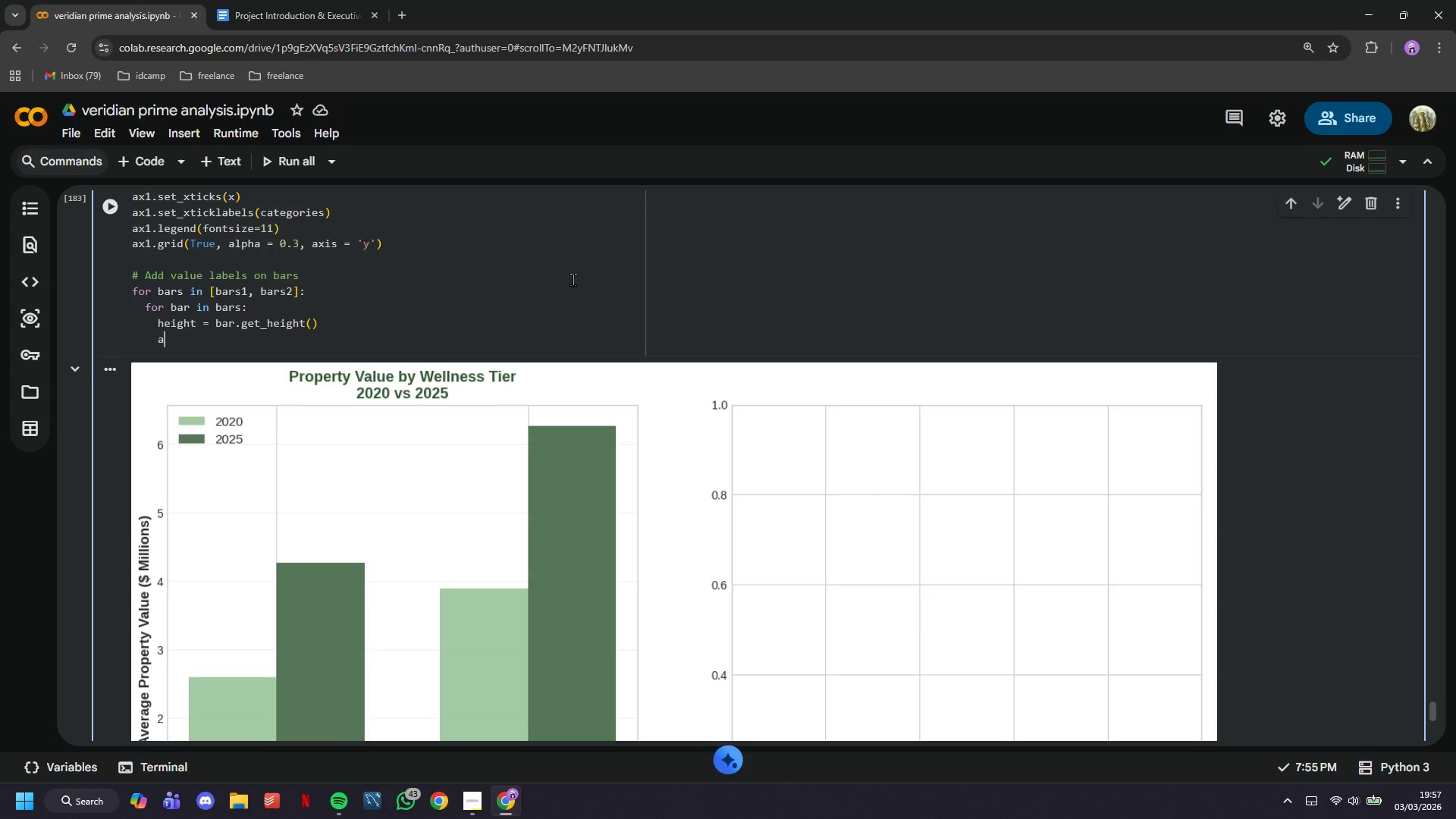 
type(ax1.text(bar.get_x()
 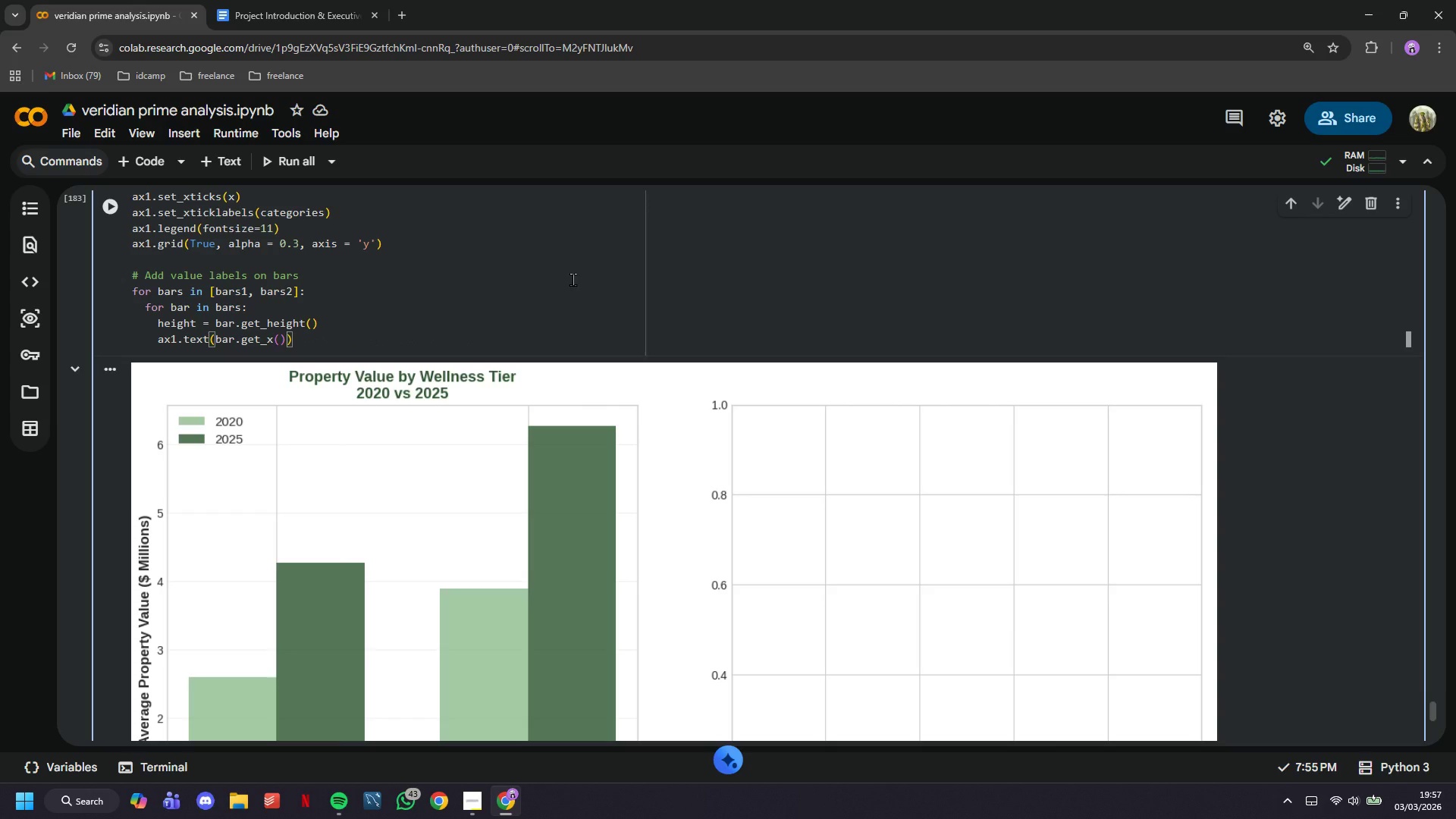 
 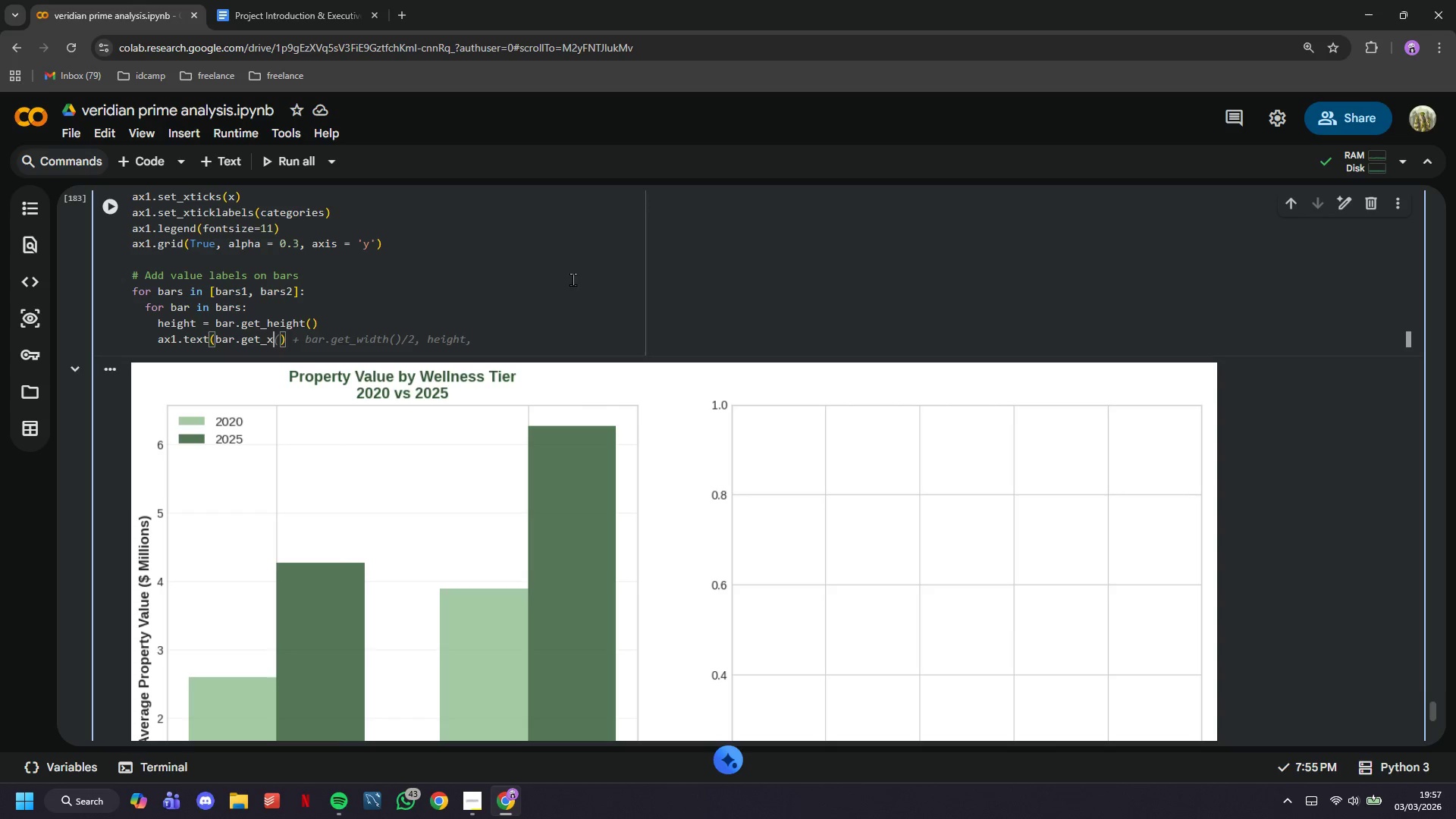 
key(ArrowRight)
 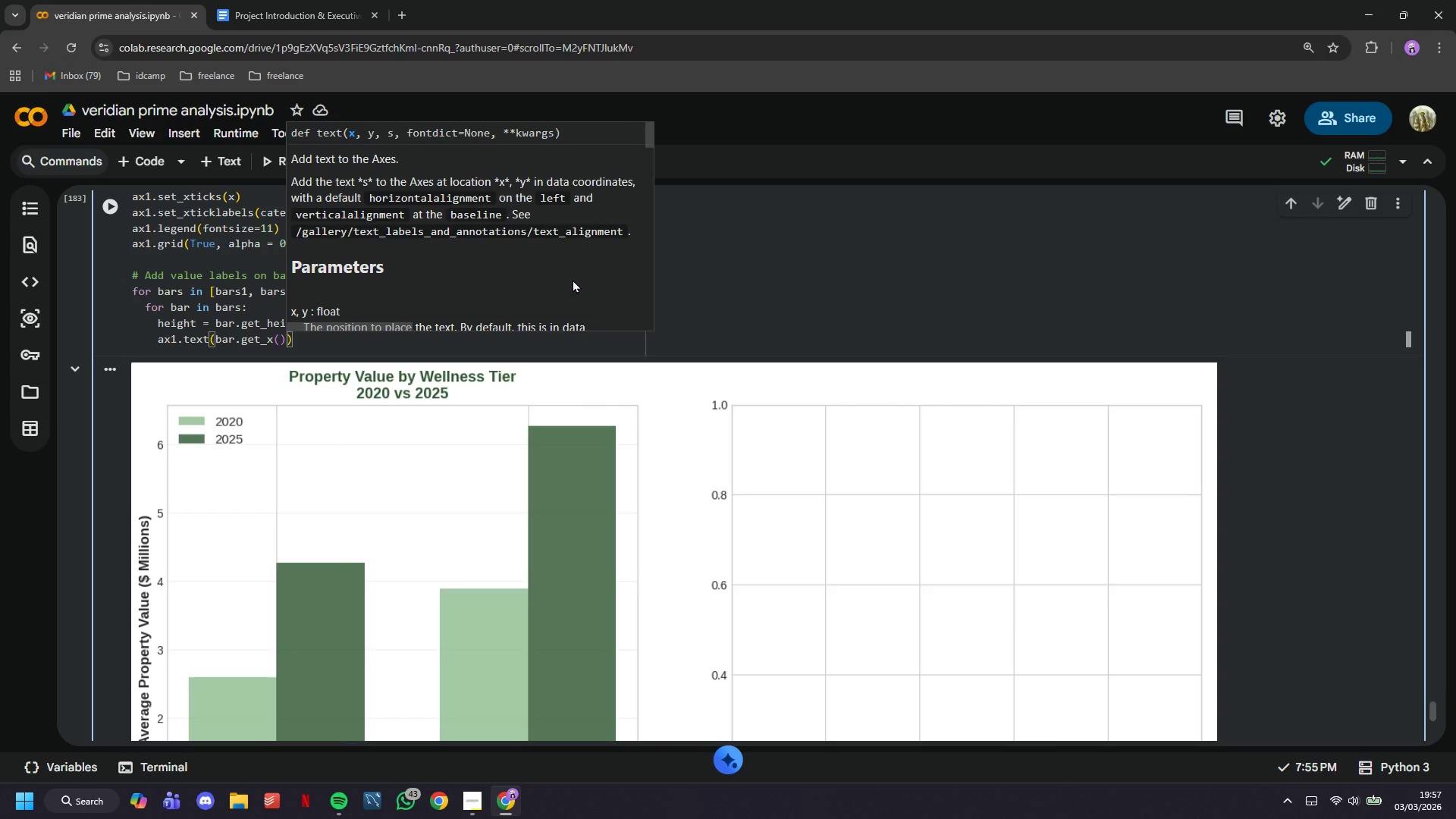 
type( + bar.get_width()
 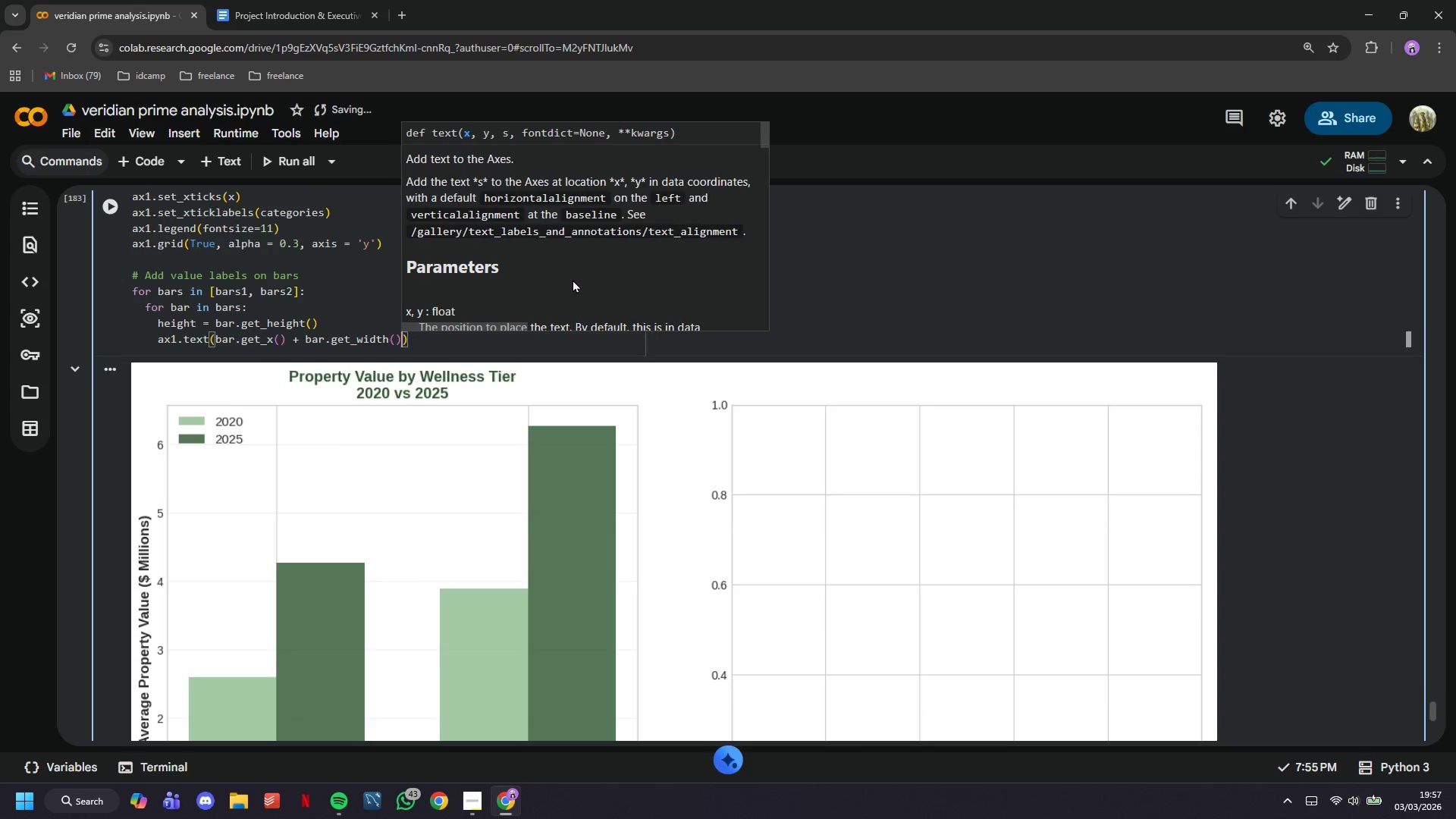 
 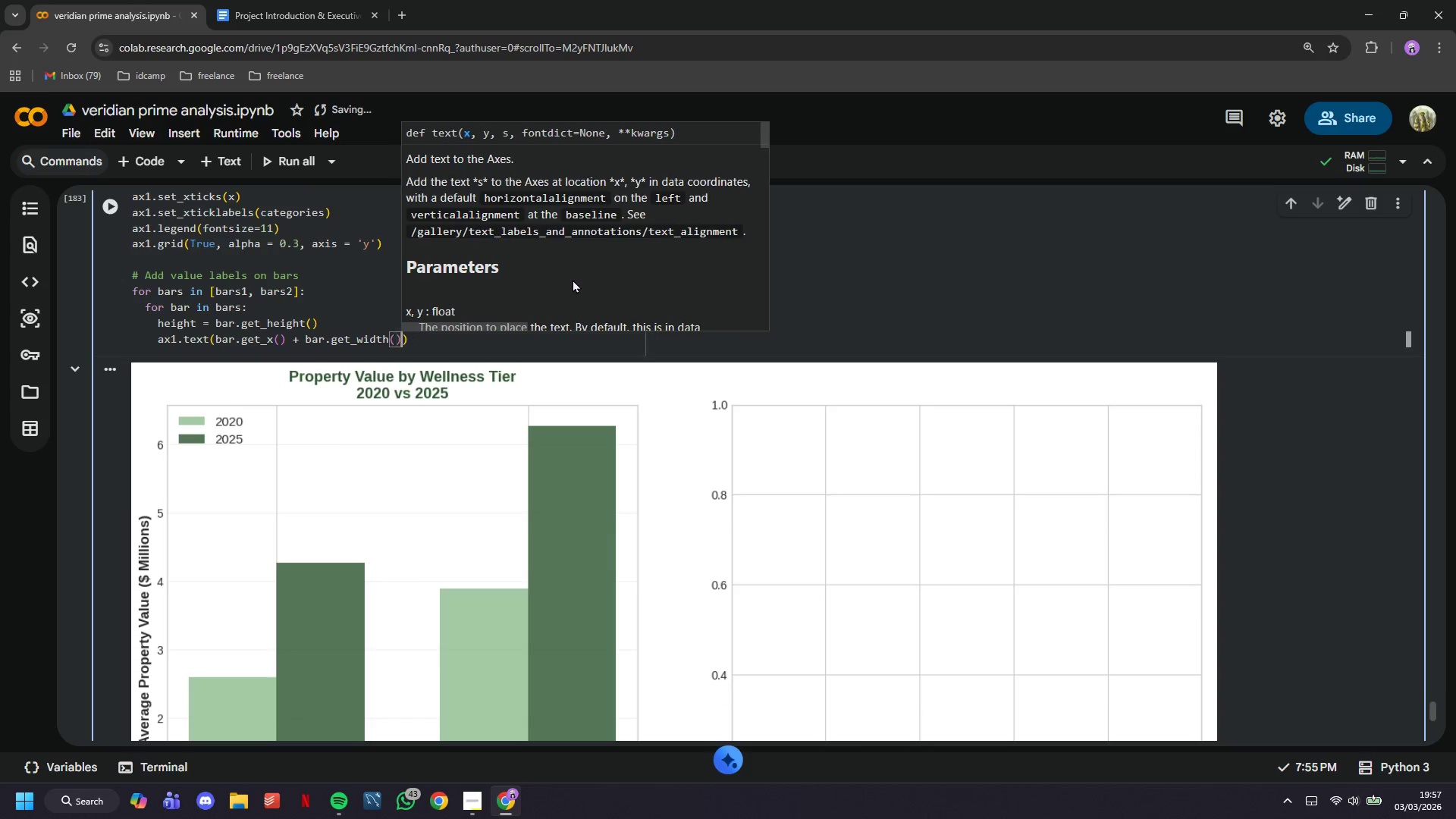 
key(ArrowRight)
 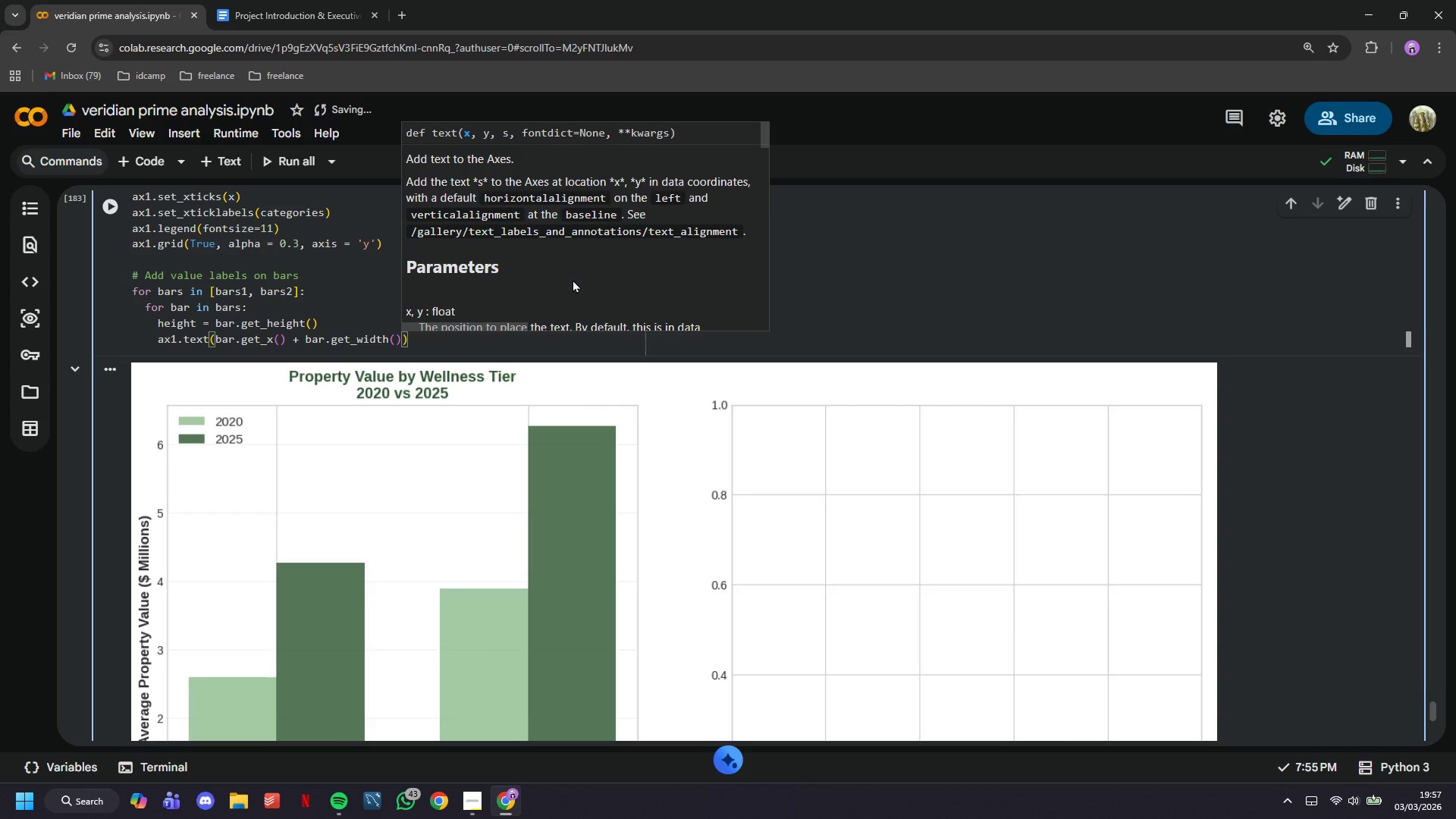 
key(Slash)
 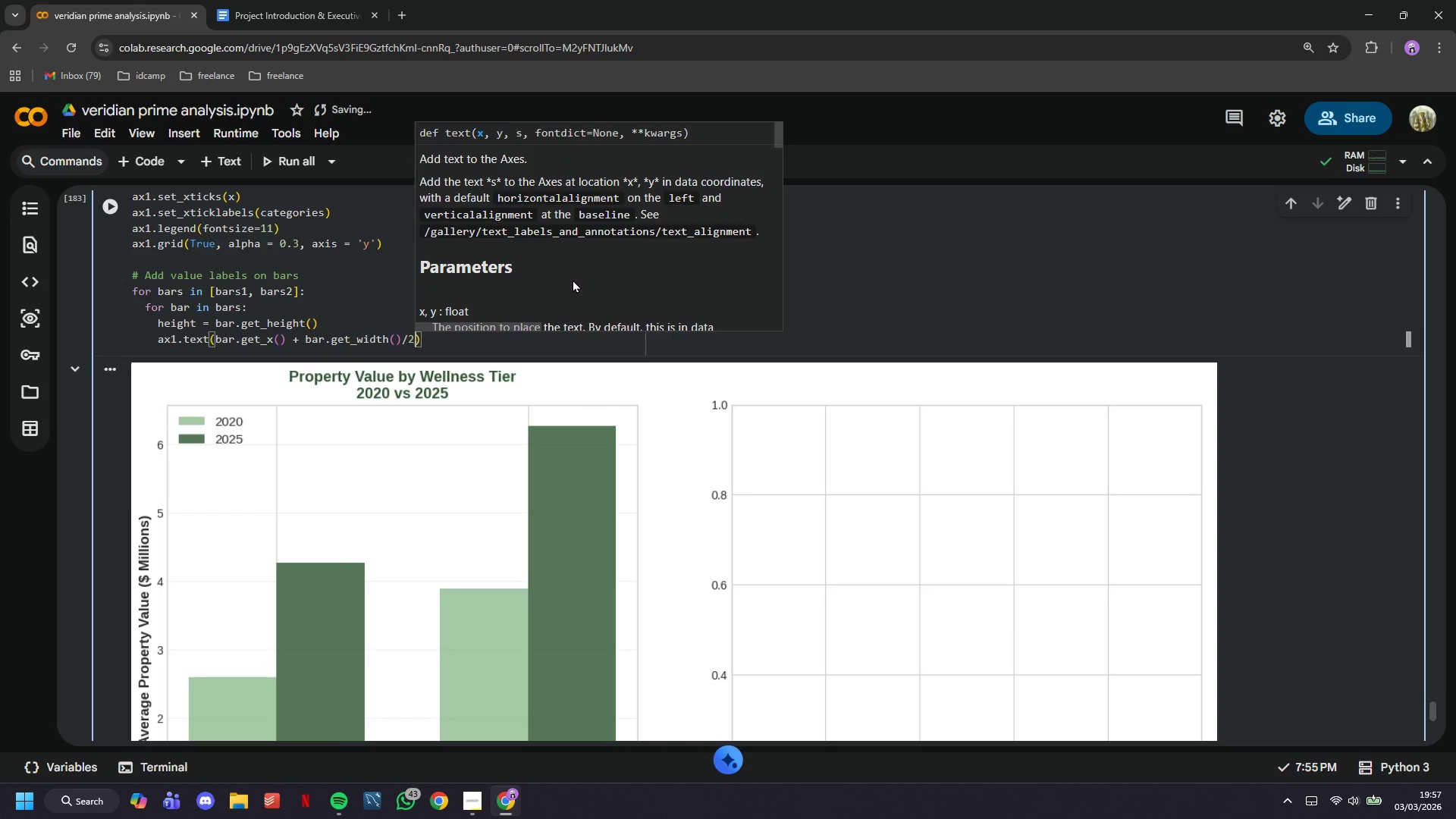 
key(2)
 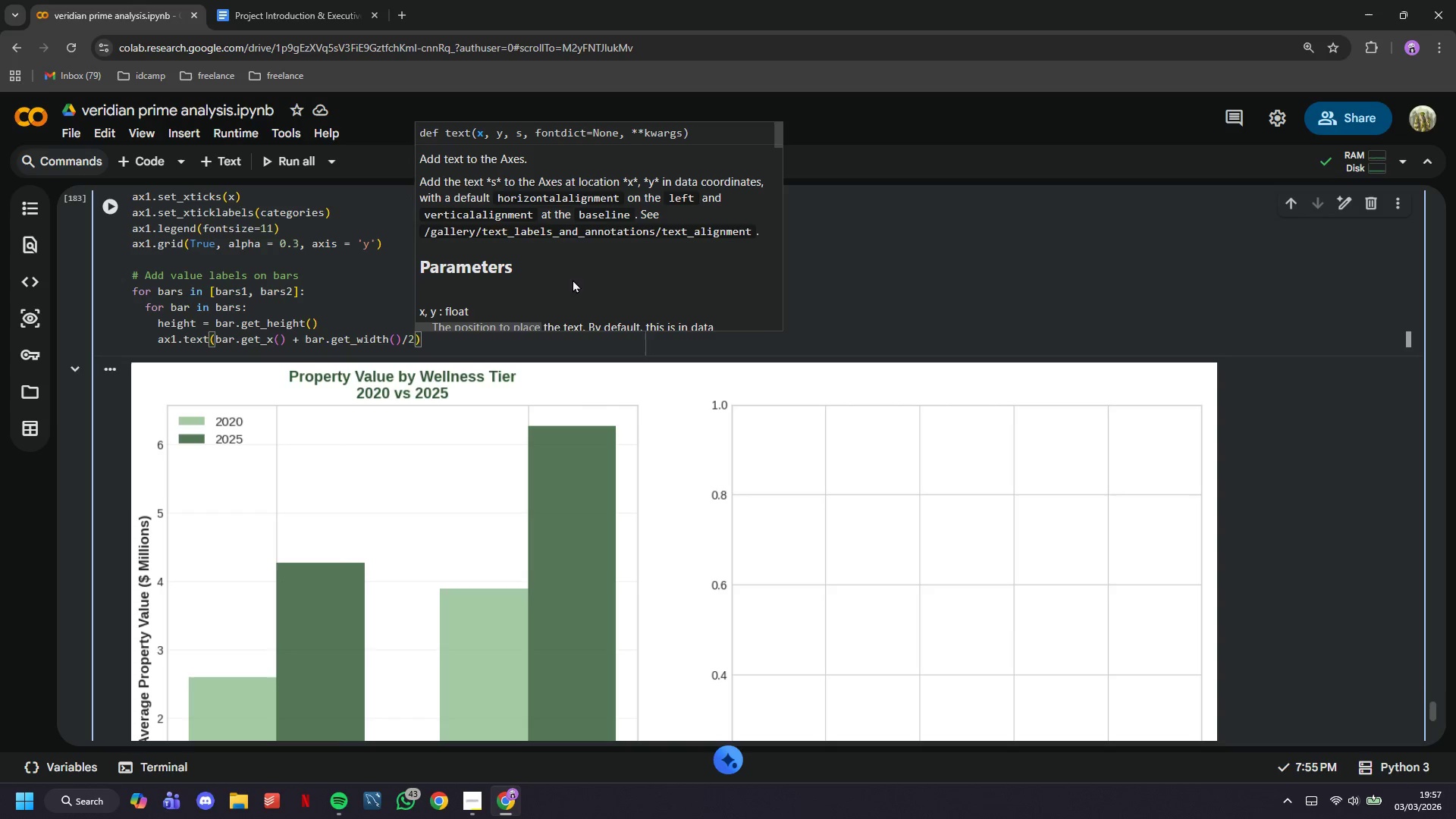 
type(., height,)
 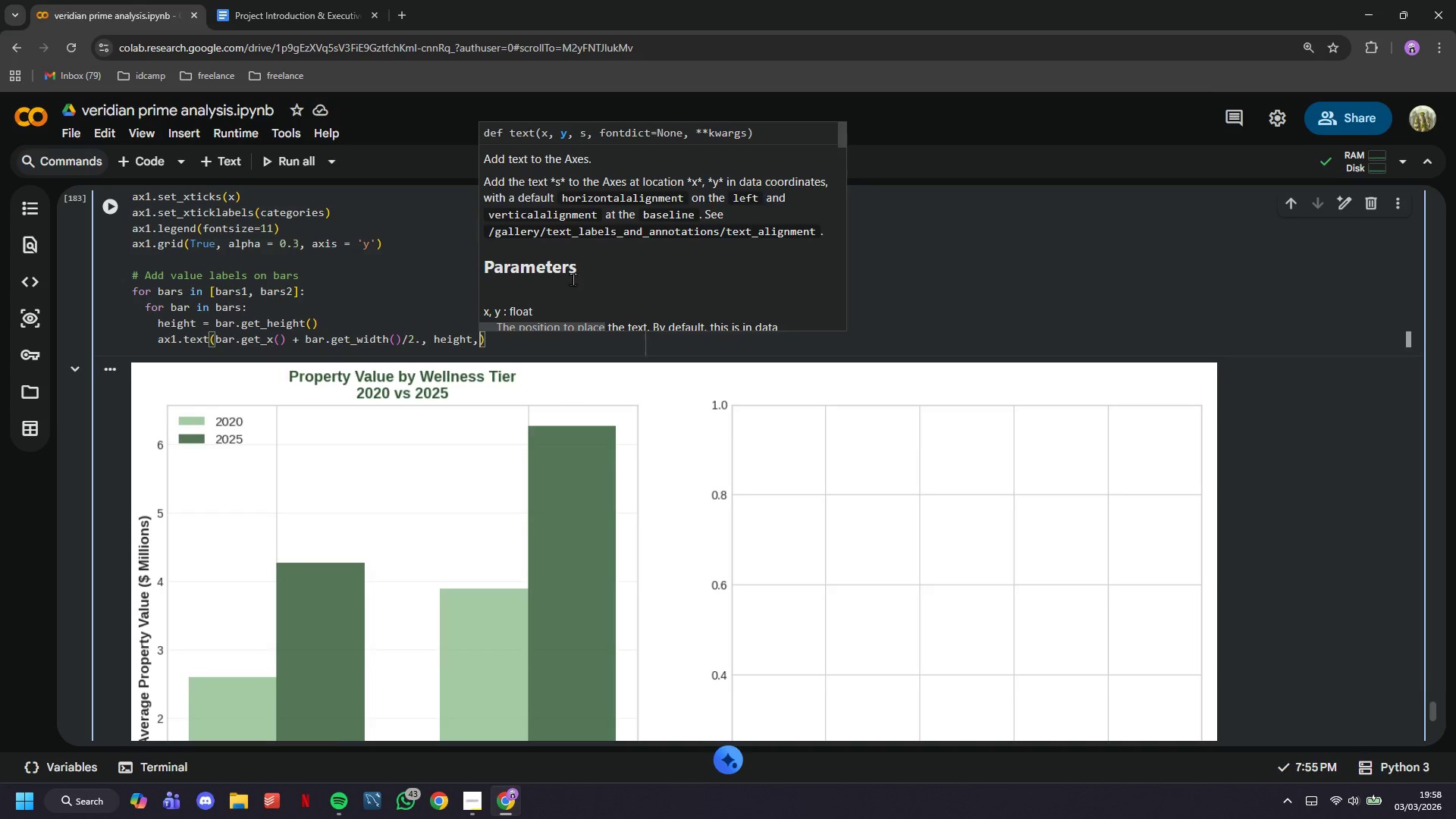 
key(Enter)
 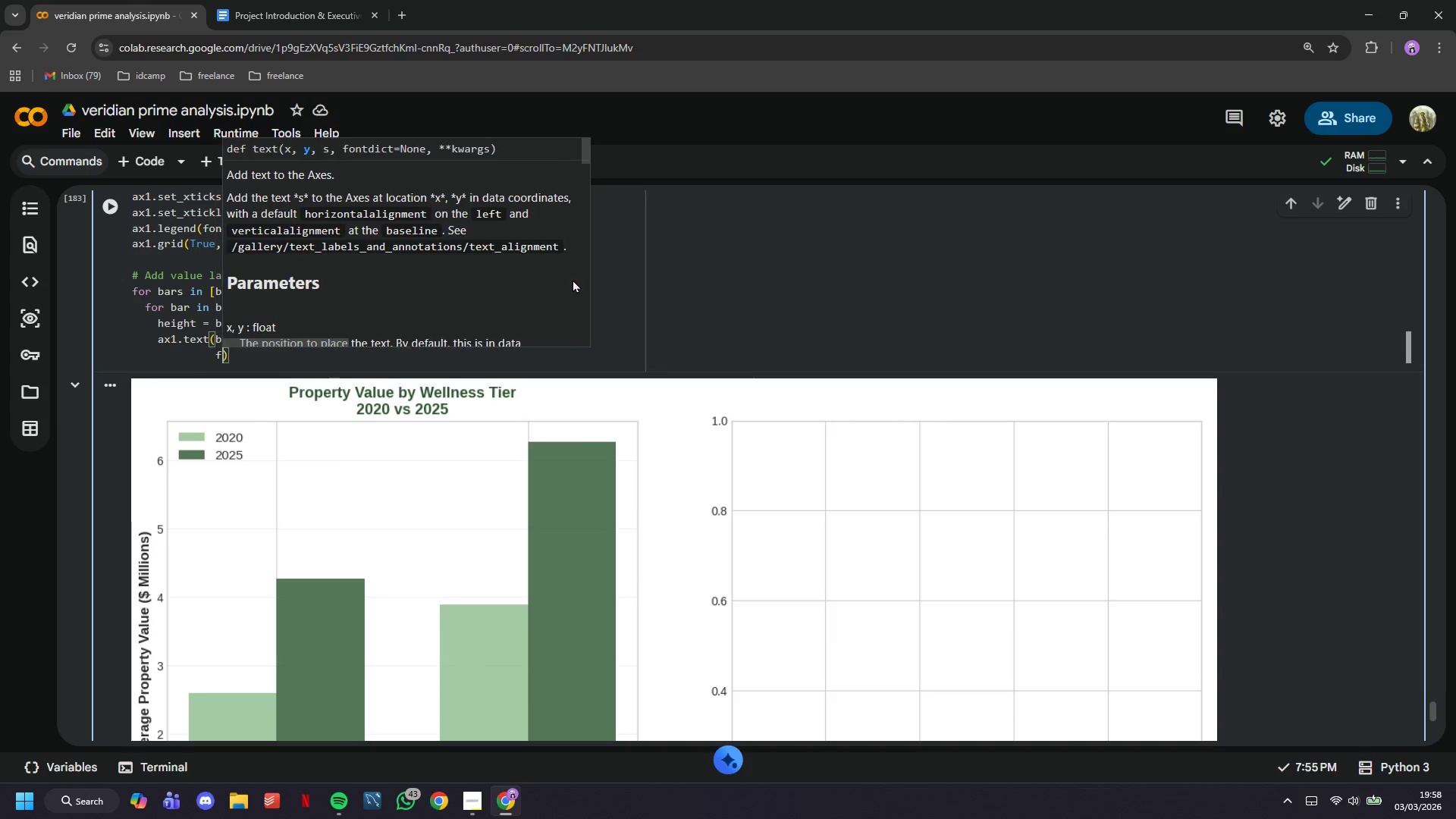 
type(f'${height:.1f)
 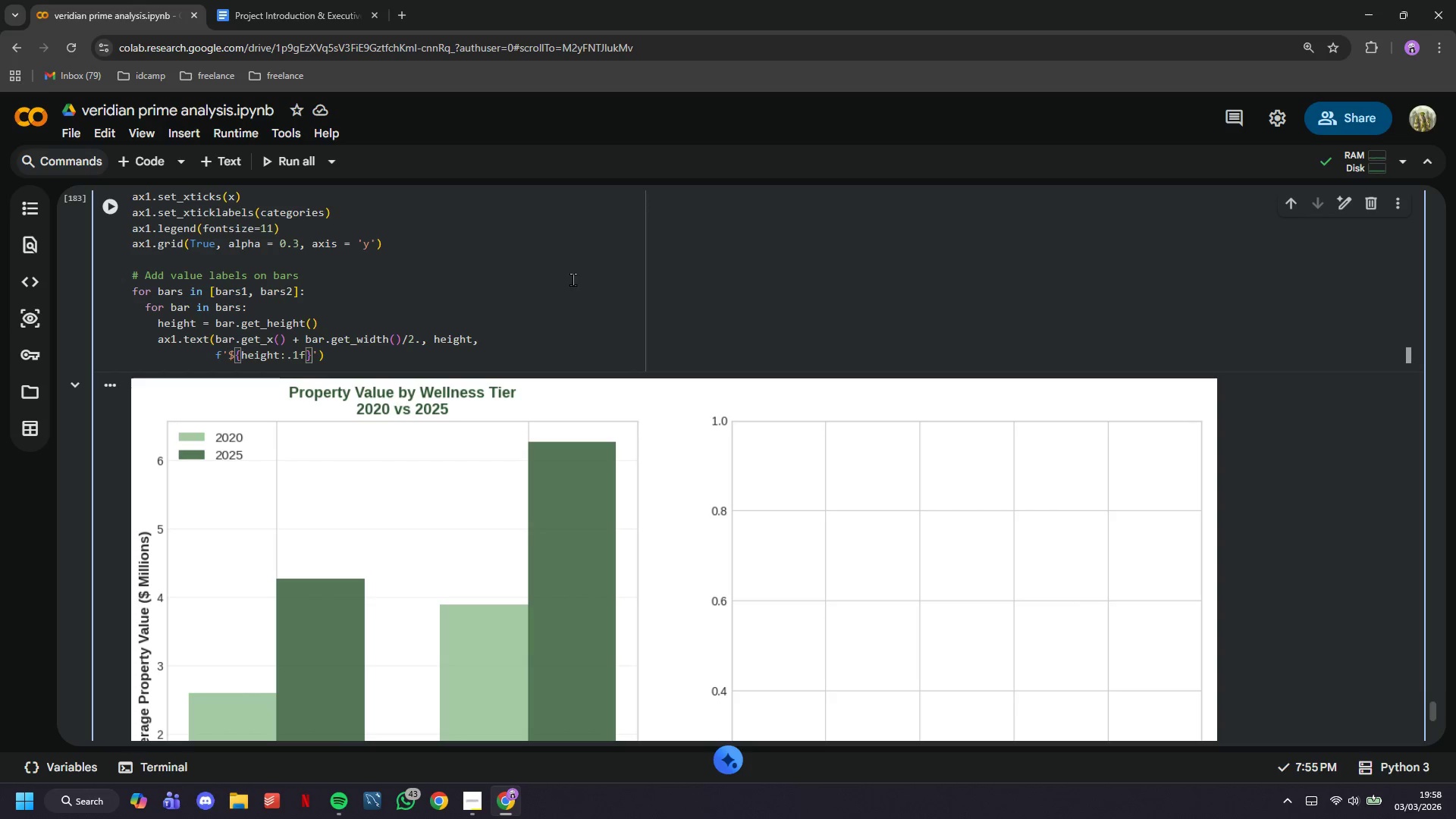 
 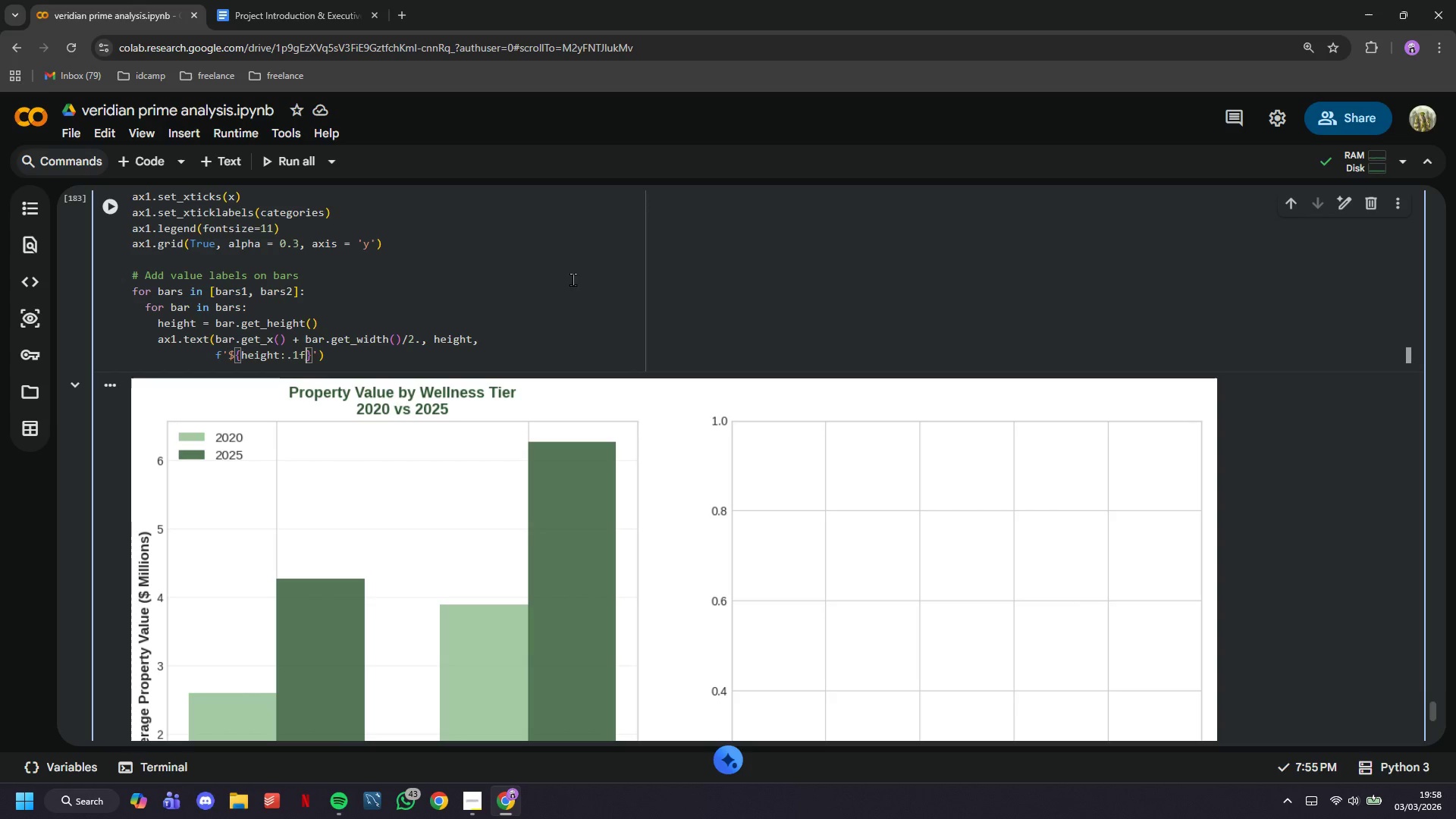 
key(ArrowRight)
 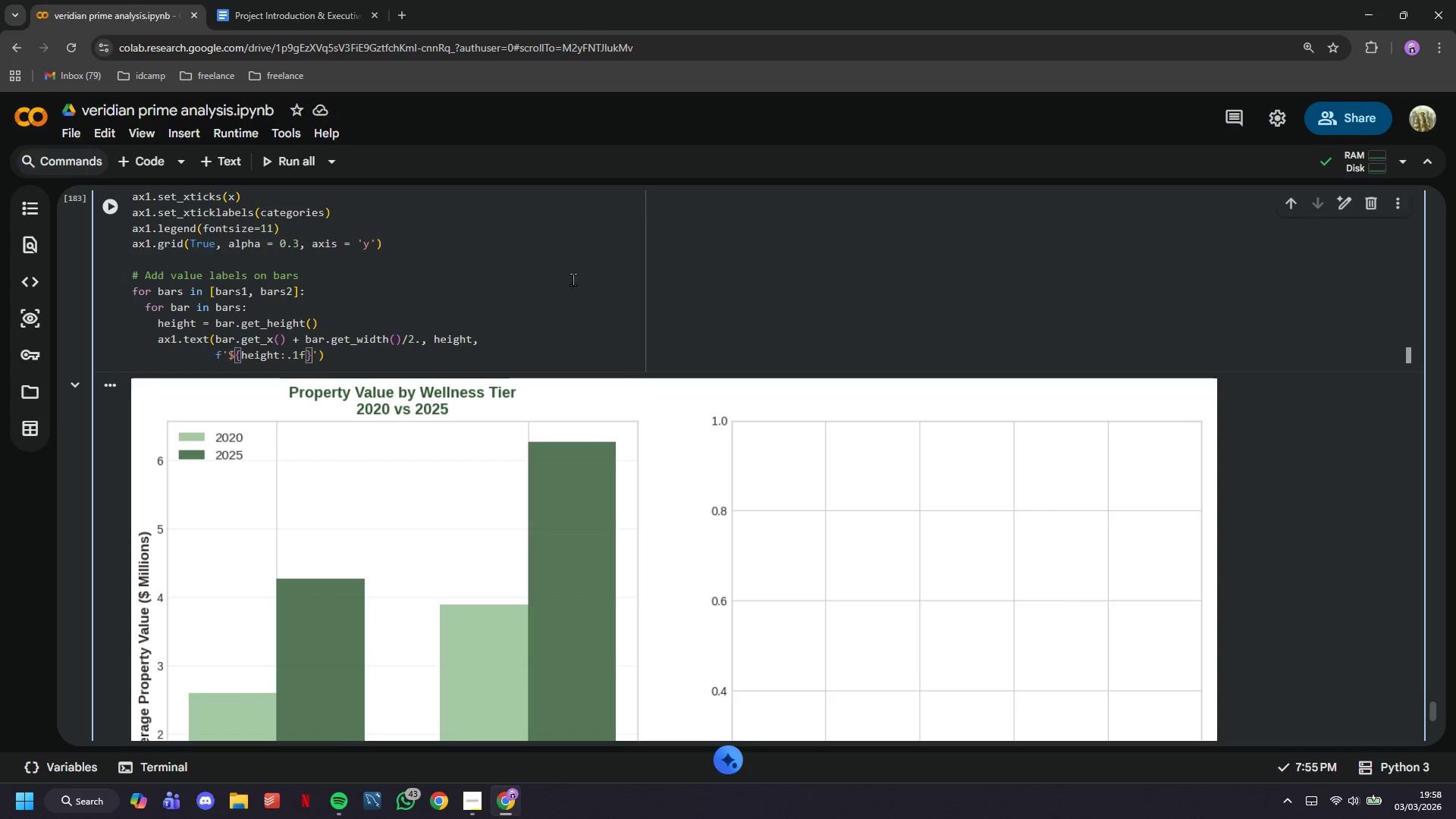 
key(CapsLock)
 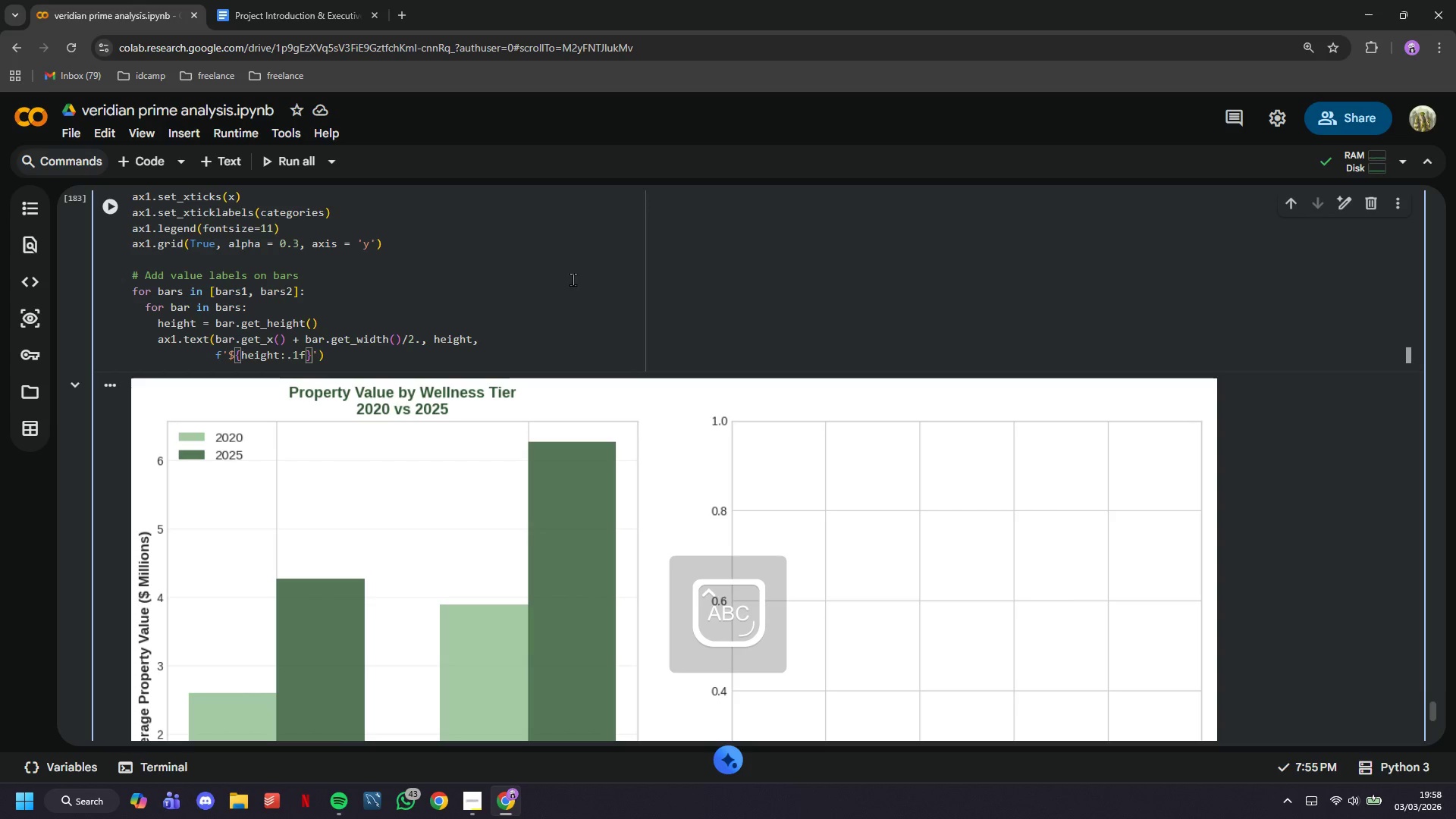 
key(M)
 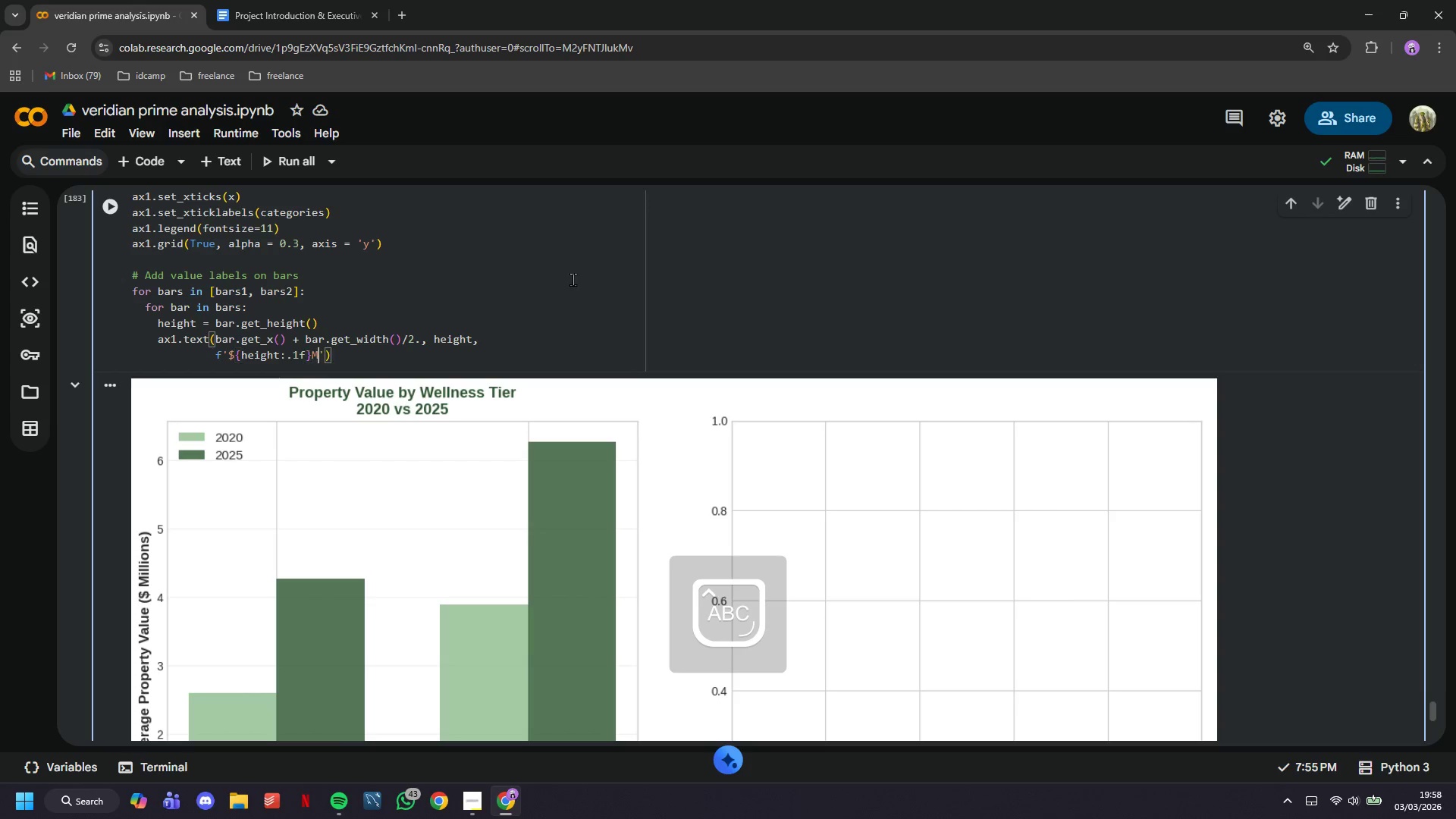 
key(CapsLock)
 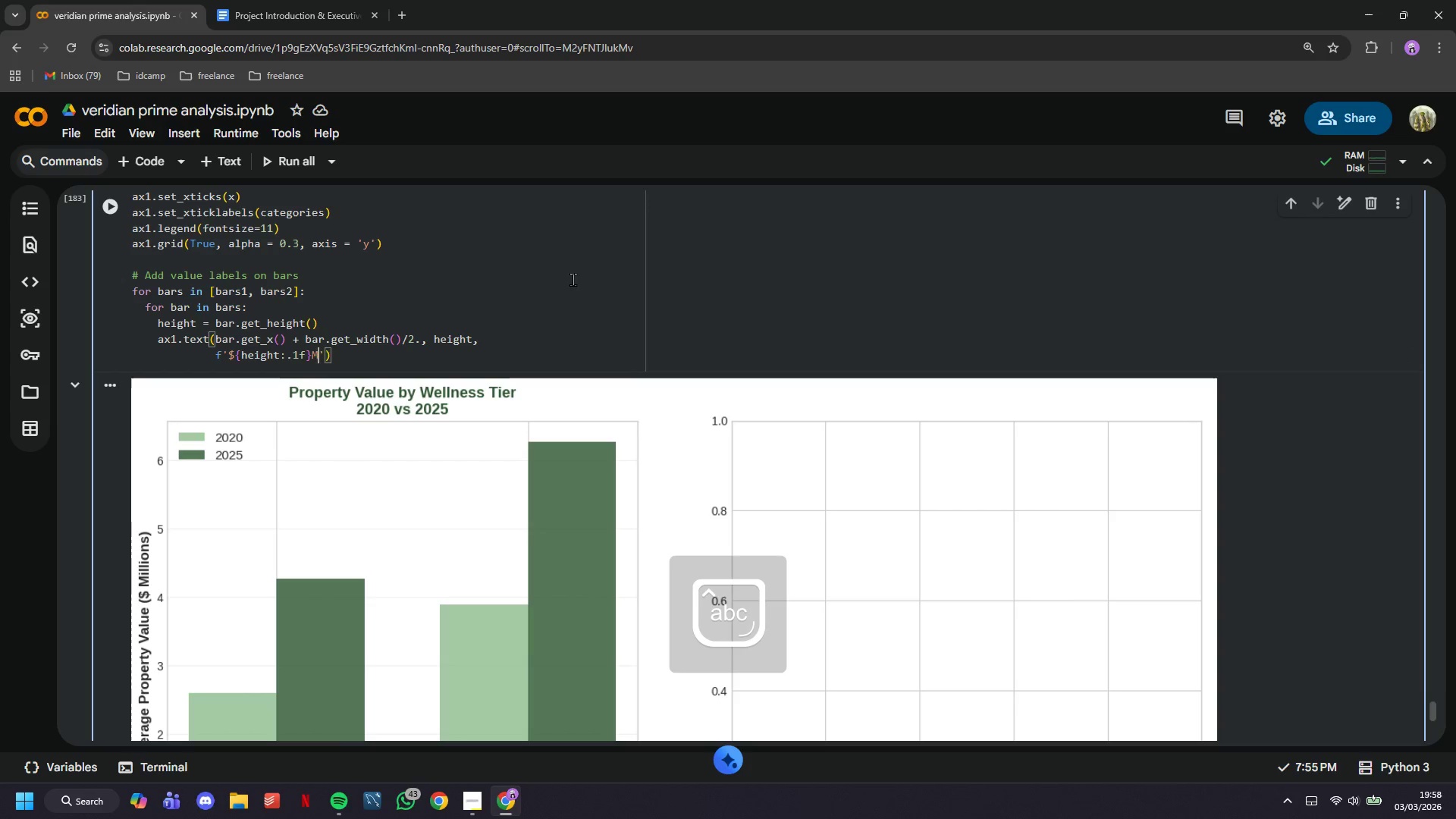 
key(ArrowRight)
 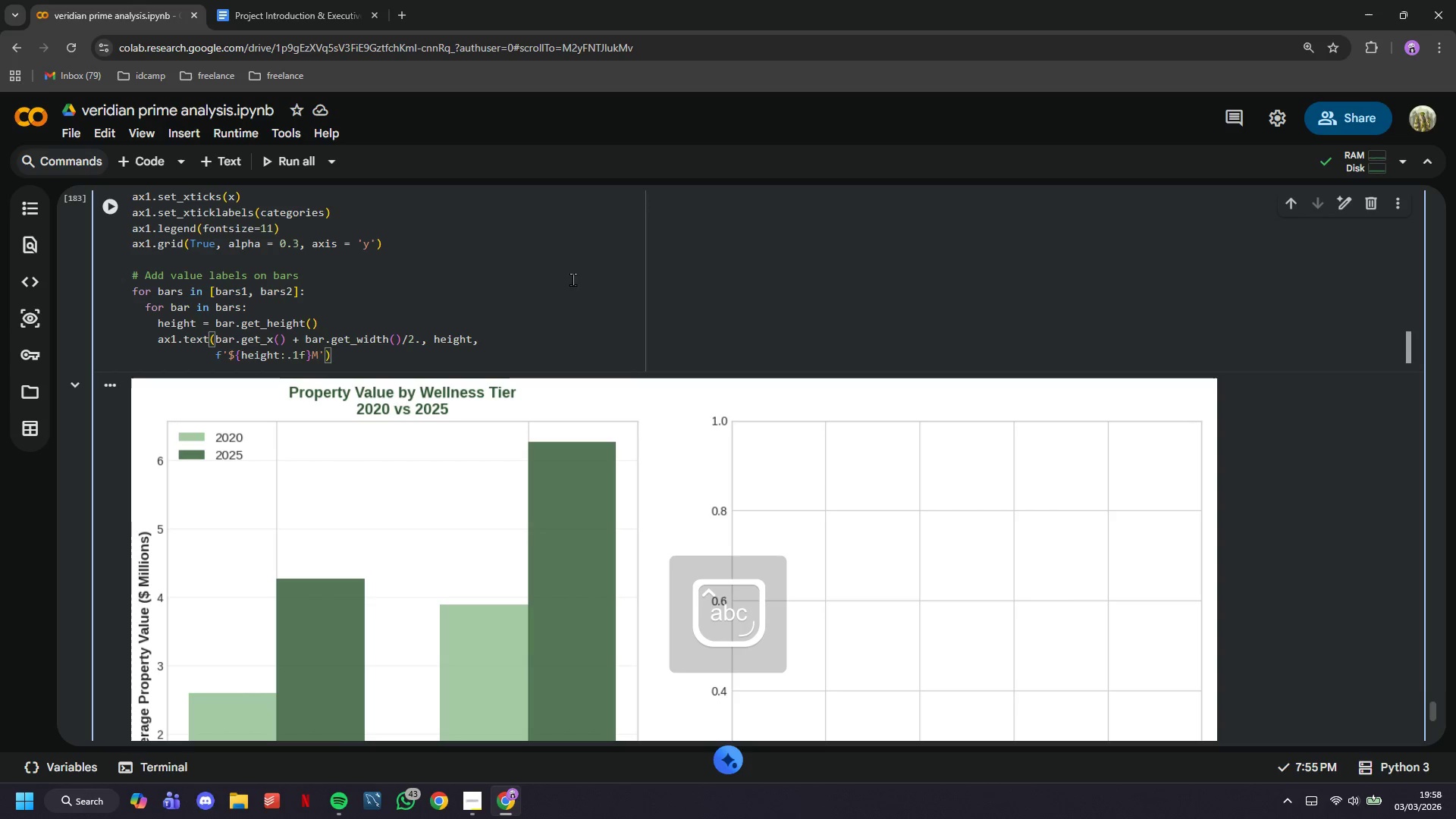 
type(, ha = 'center)
 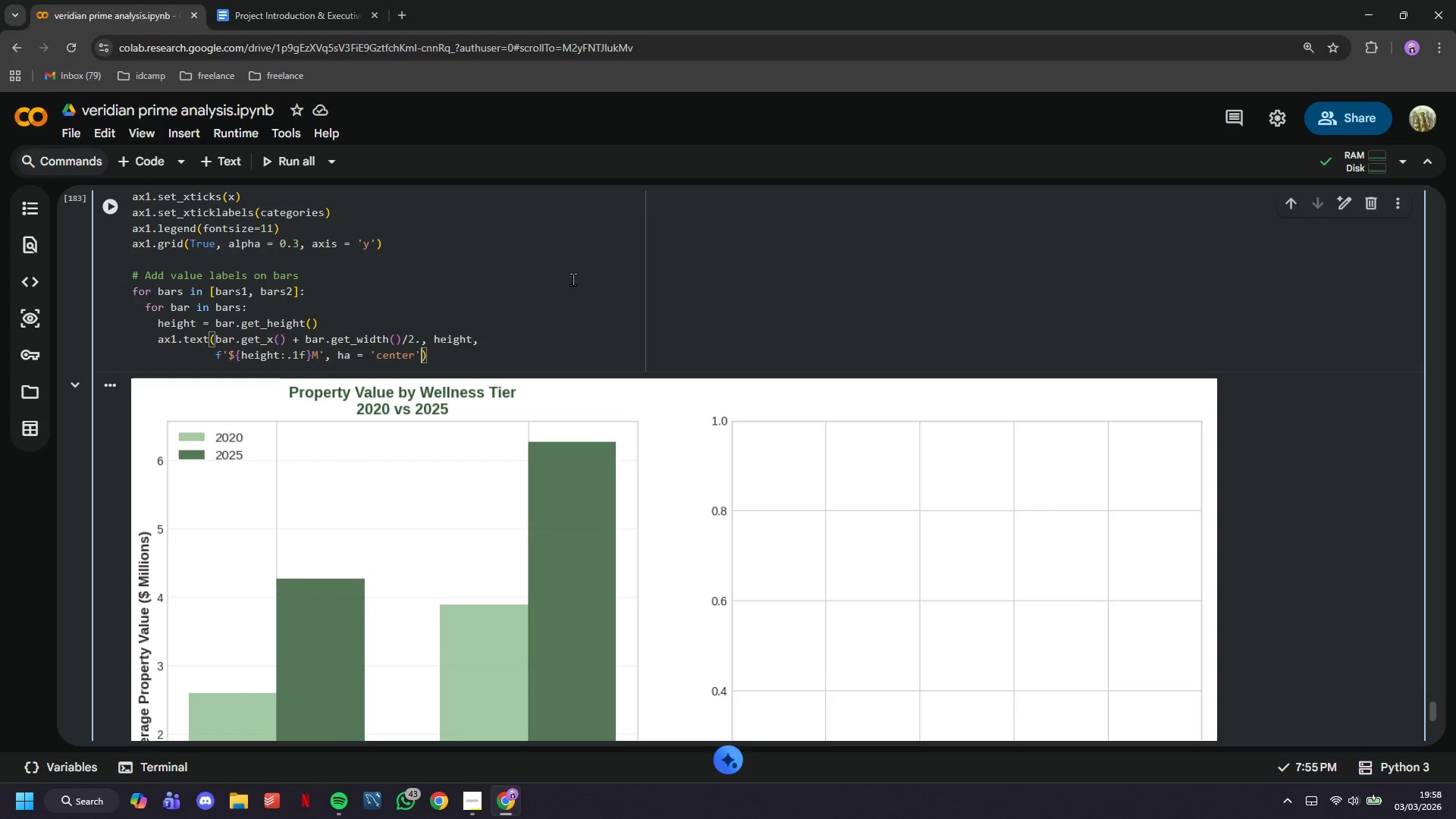 
key(ArrowRight)
 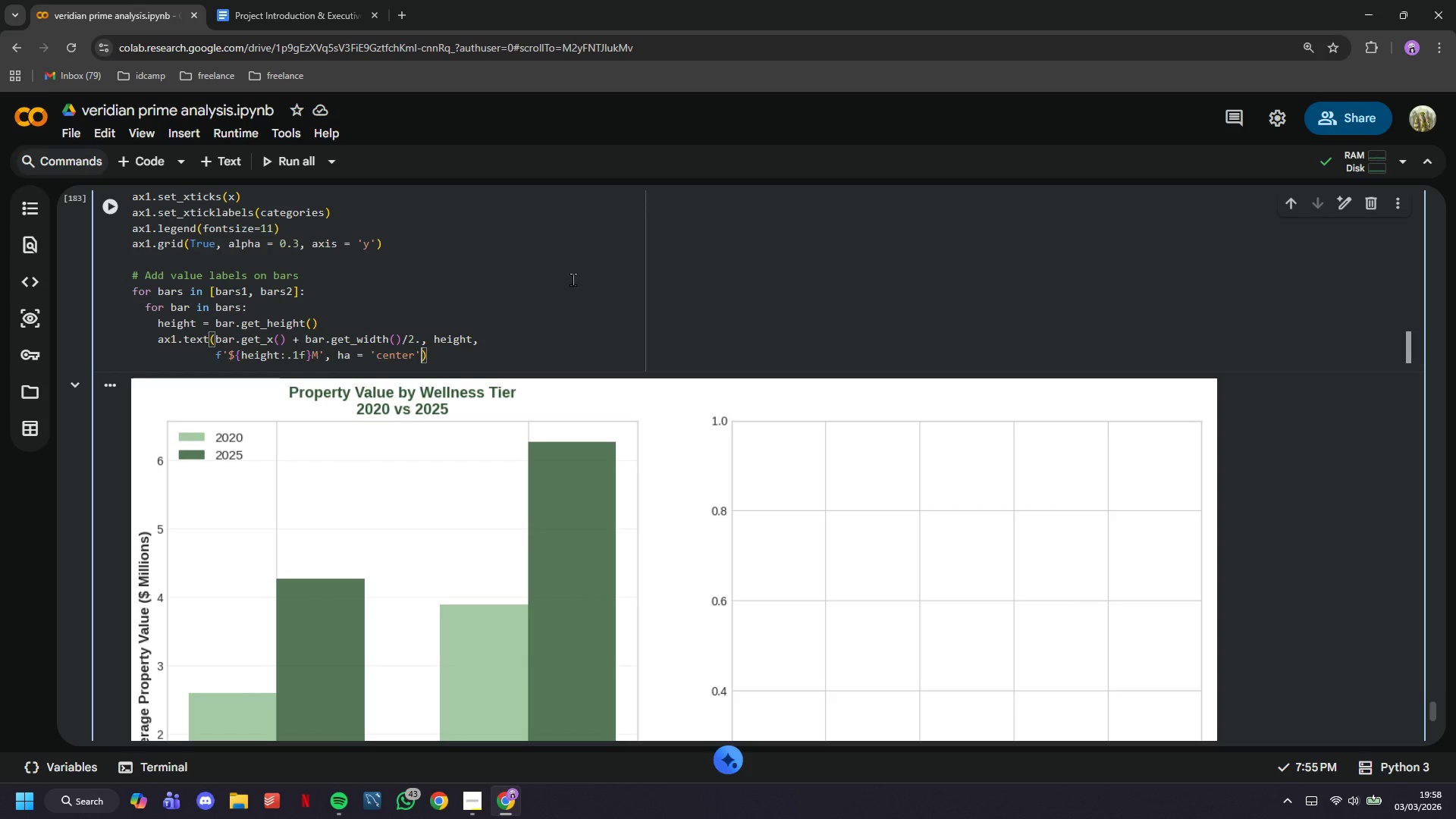 
key(Comma)
 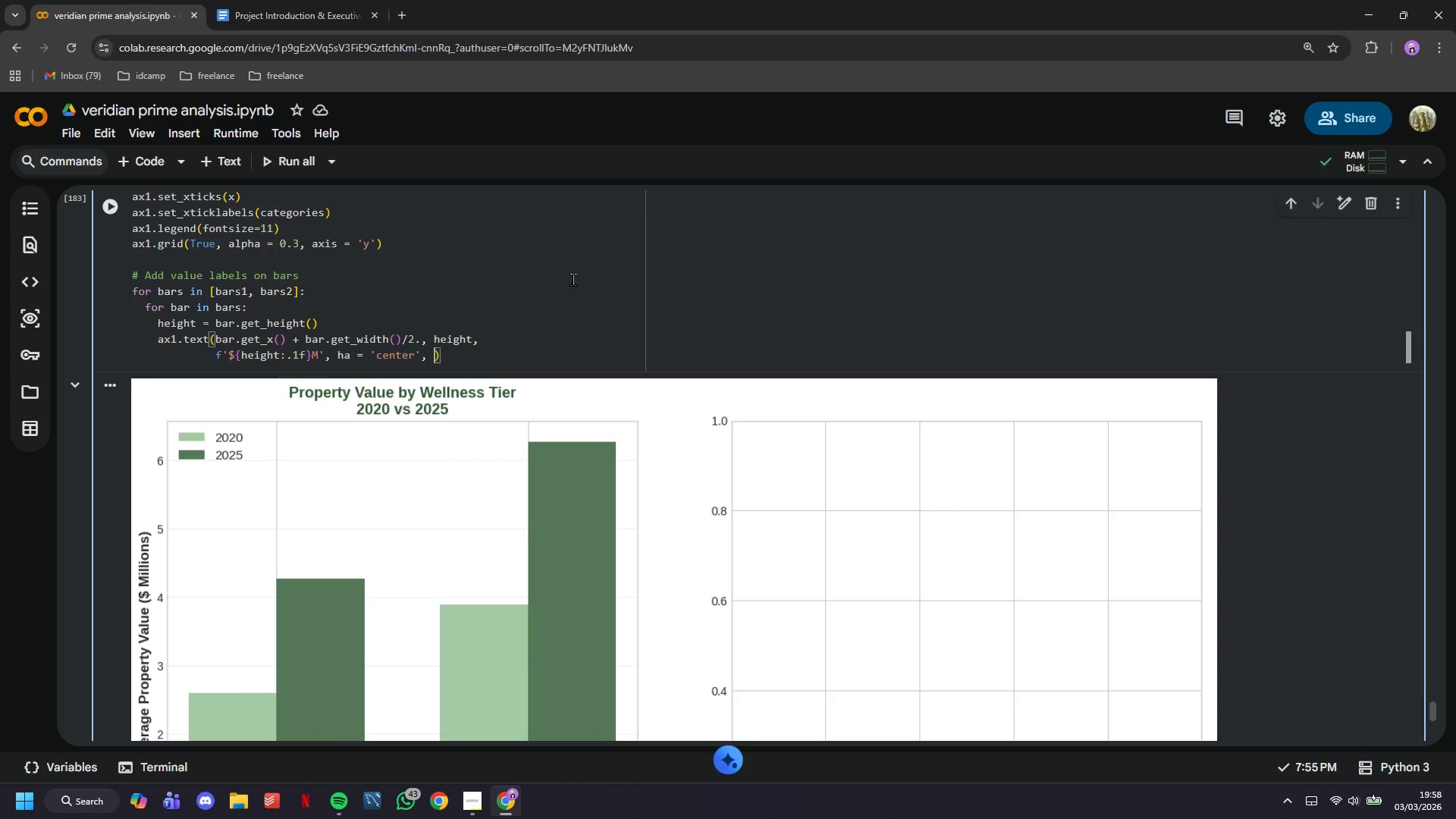 
key(Space)
 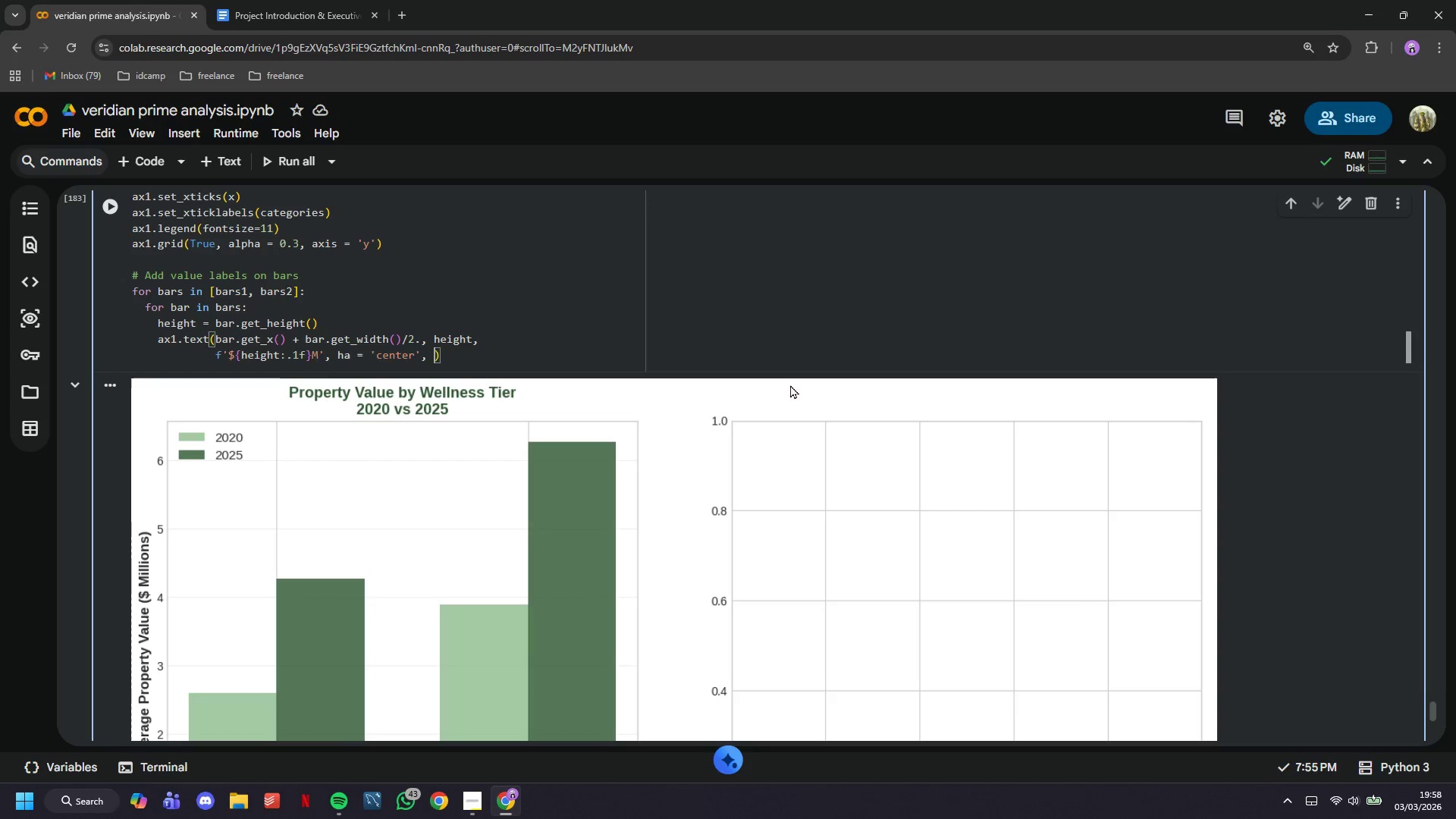 
type(va='bottom)
 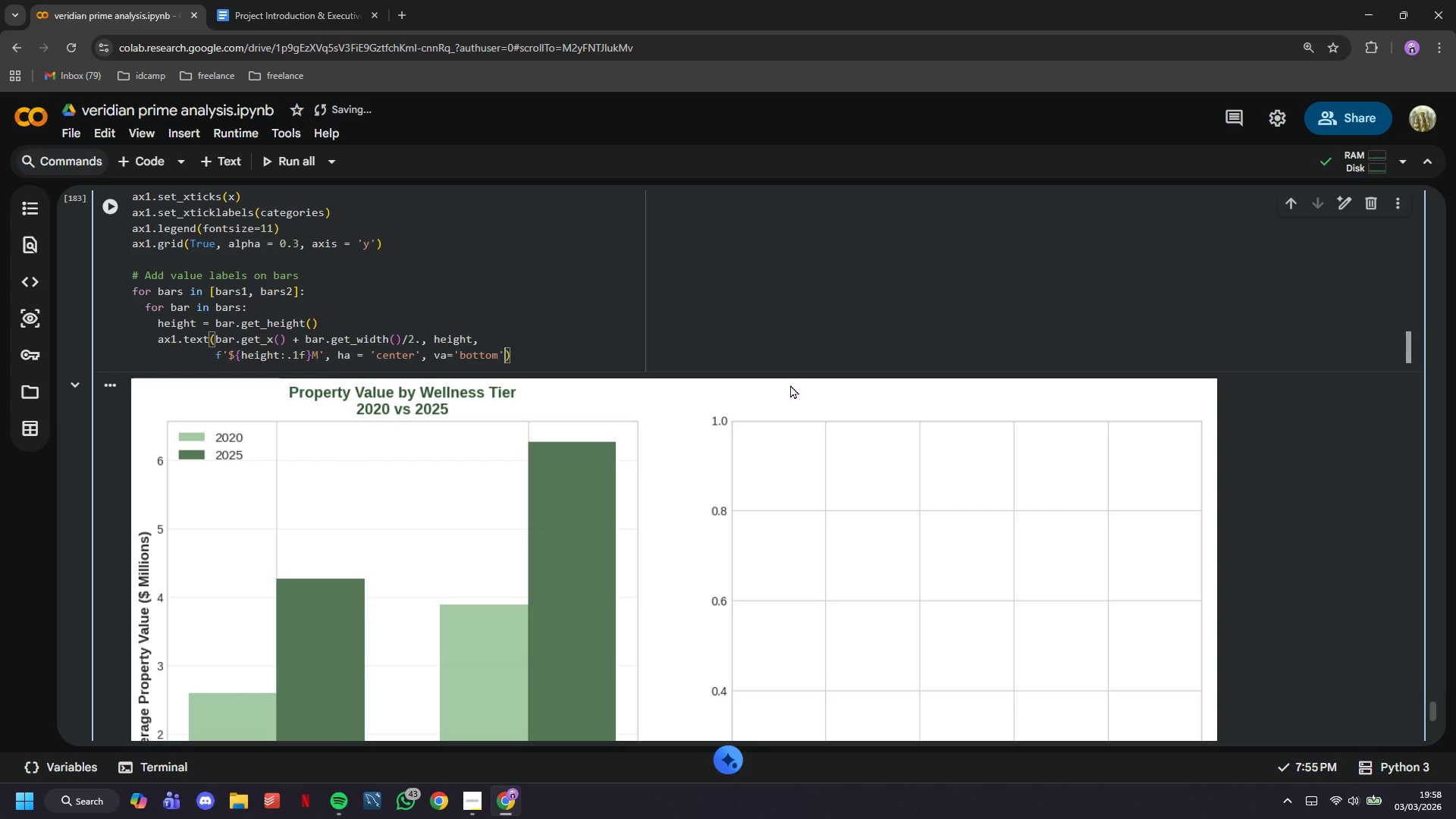 
key(ArrowRight)
 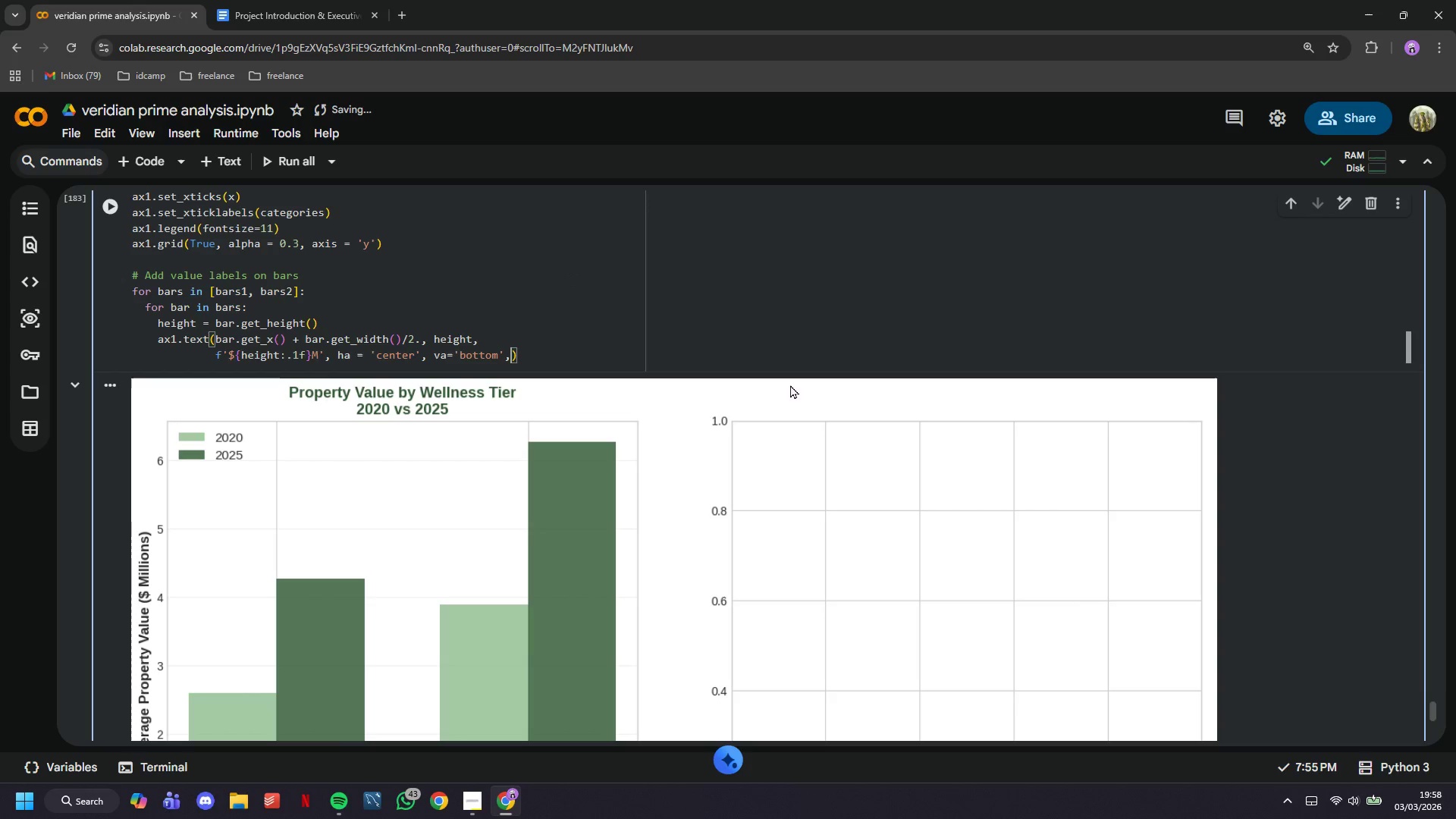 
type(, fontsize=9, fontweight='bold)
 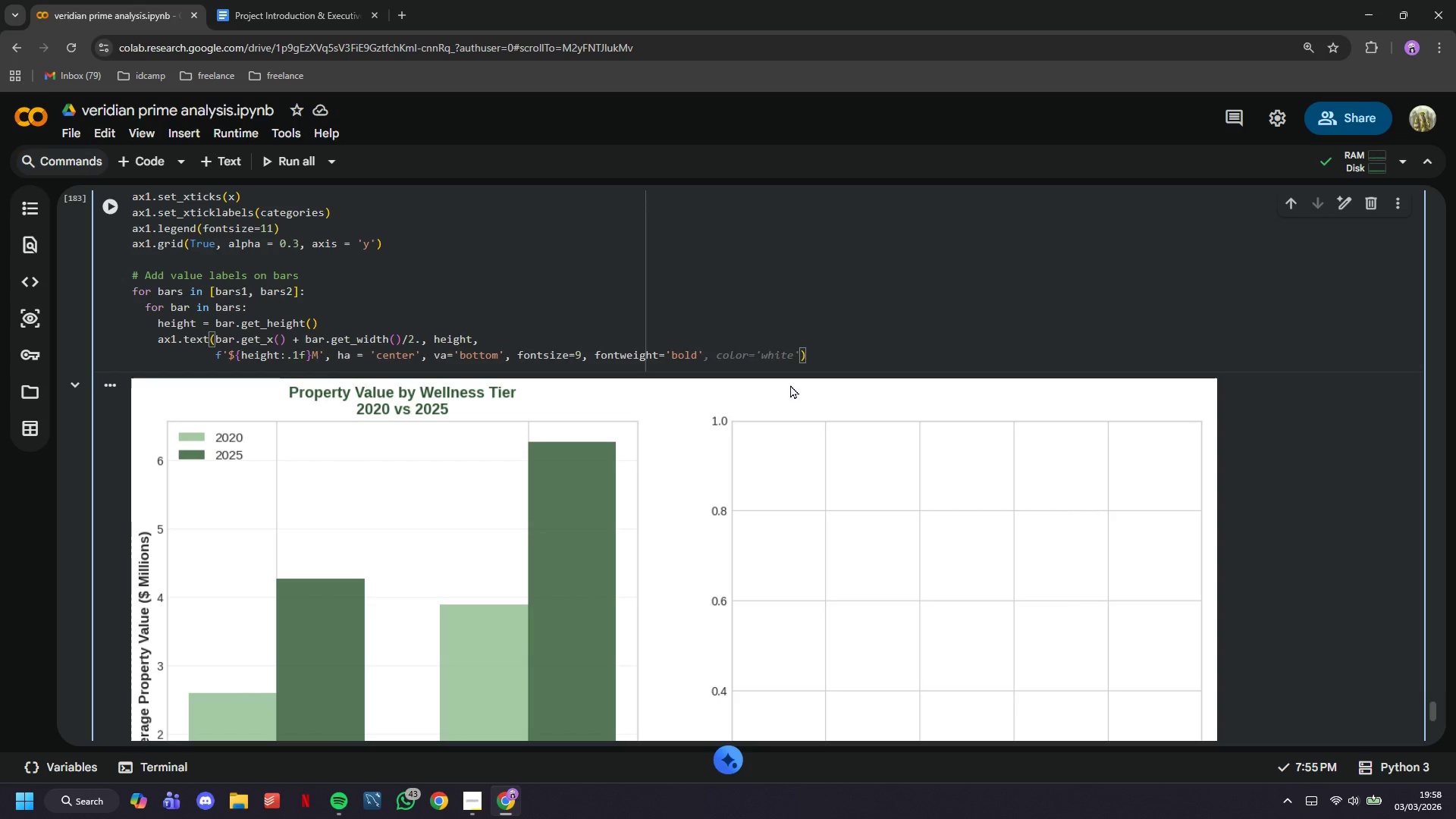 
key(ArrowRight)
 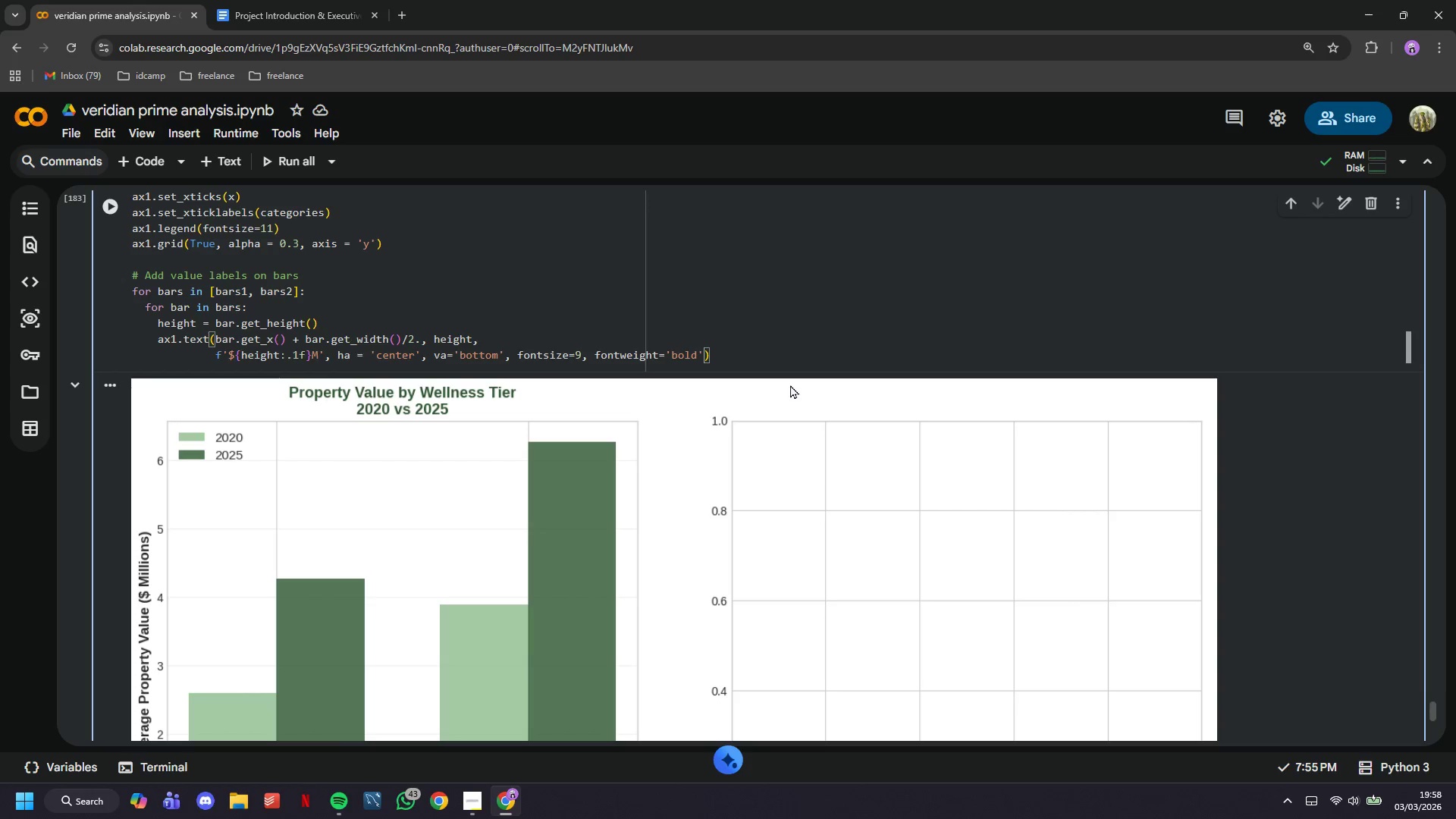 
key(ArrowRight)
 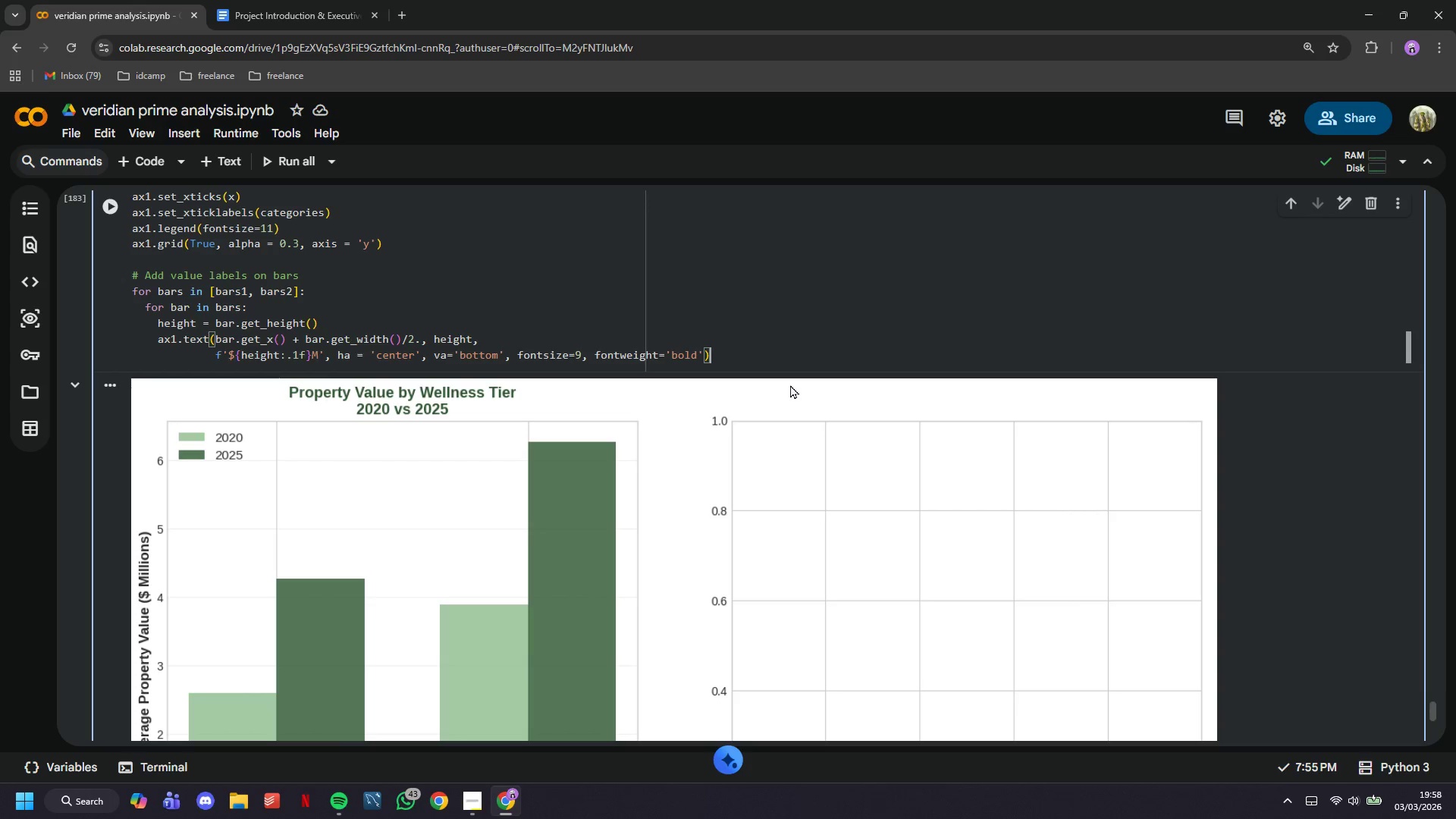 
key(ArrowRight)
 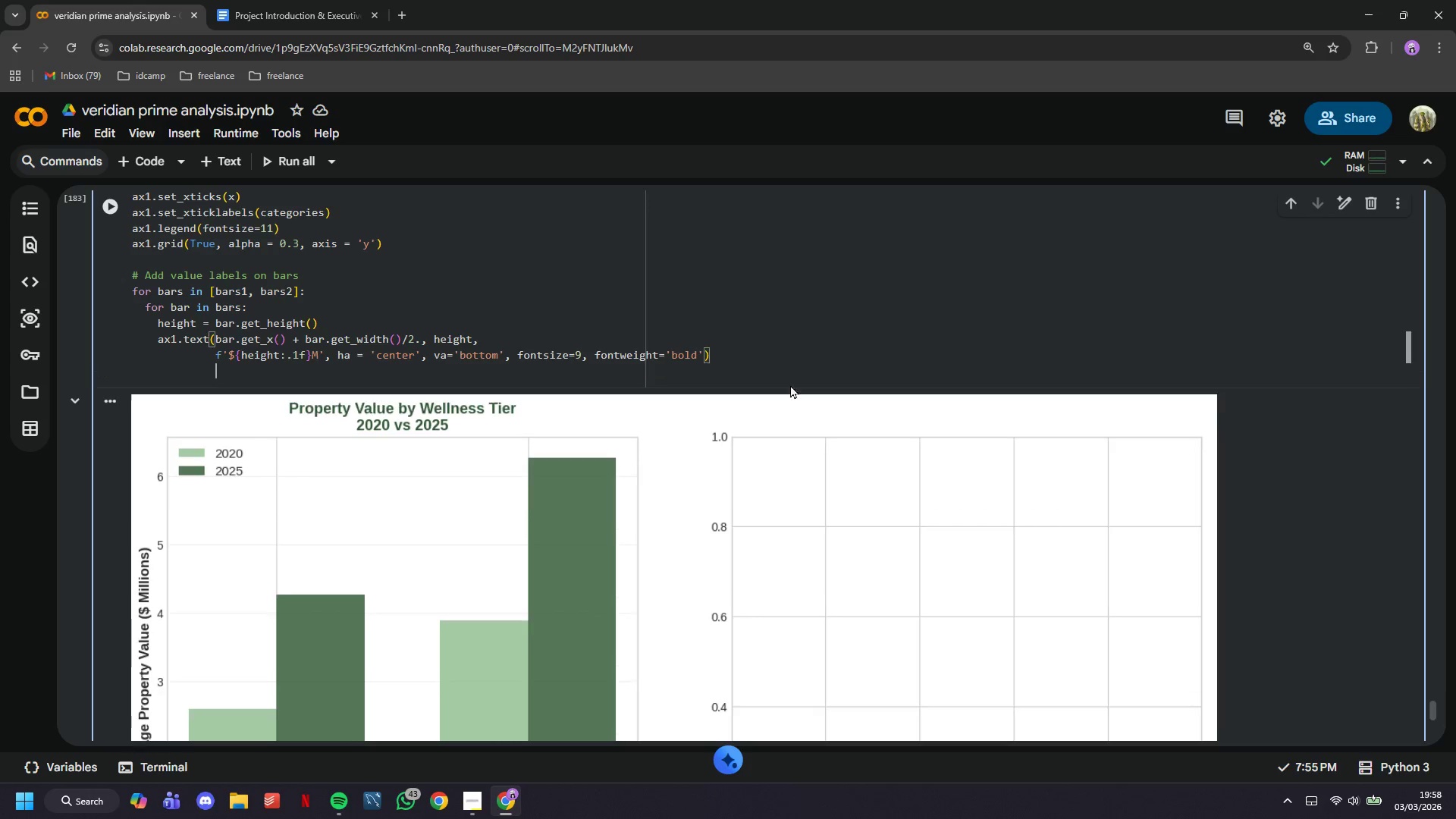 
key(Enter)
 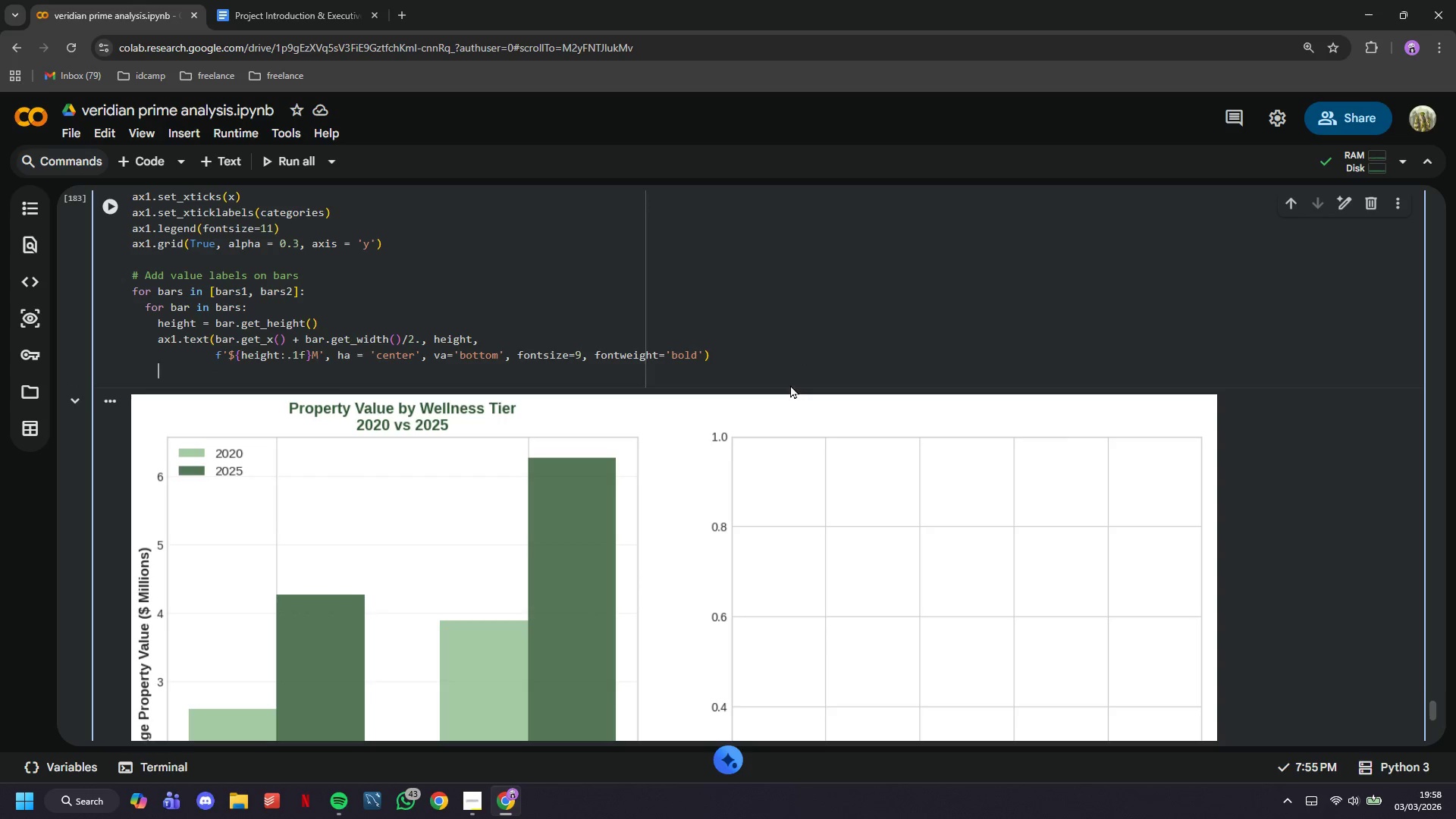 
key(Backspace)
 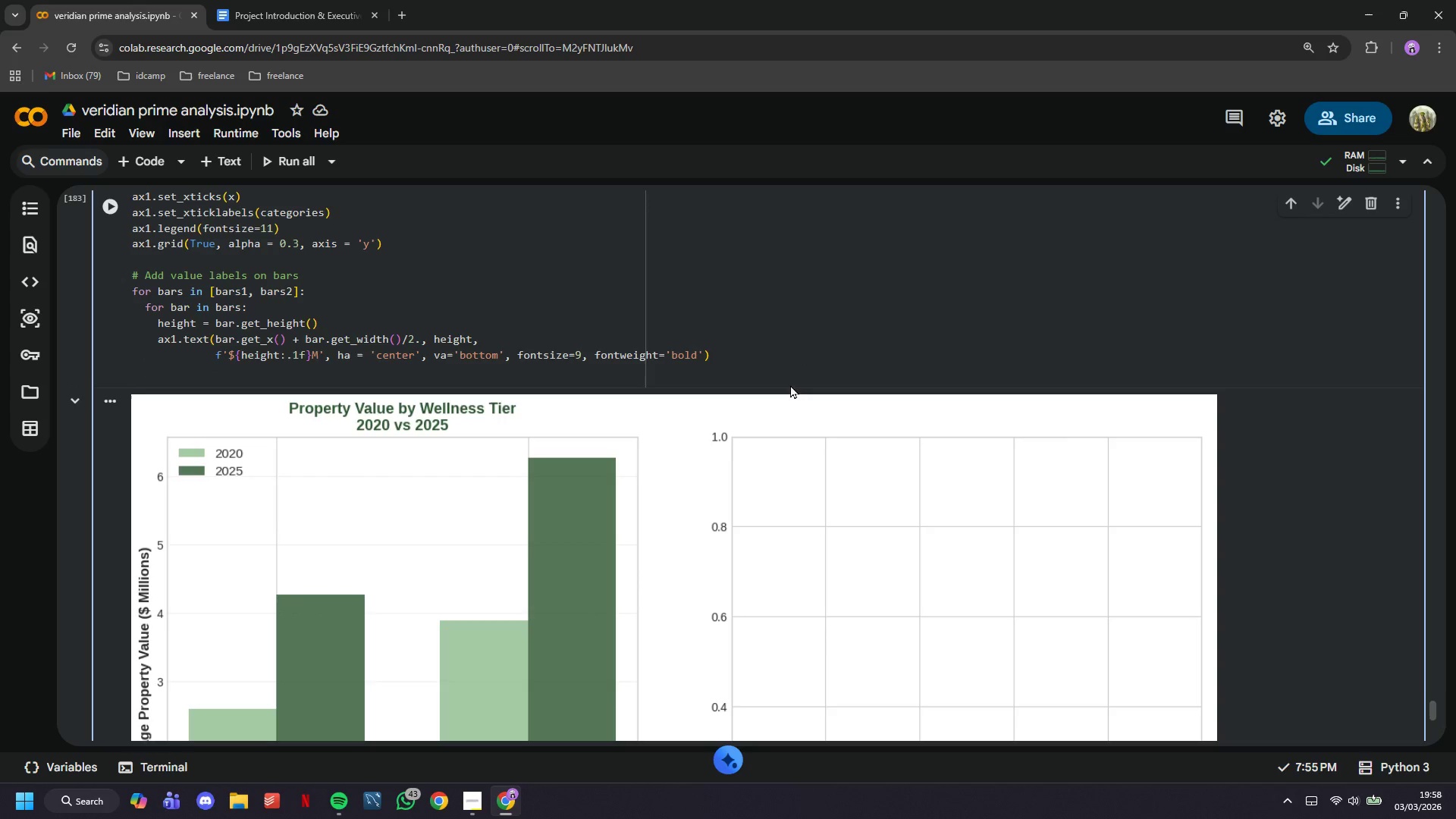 
key(Backspace)
 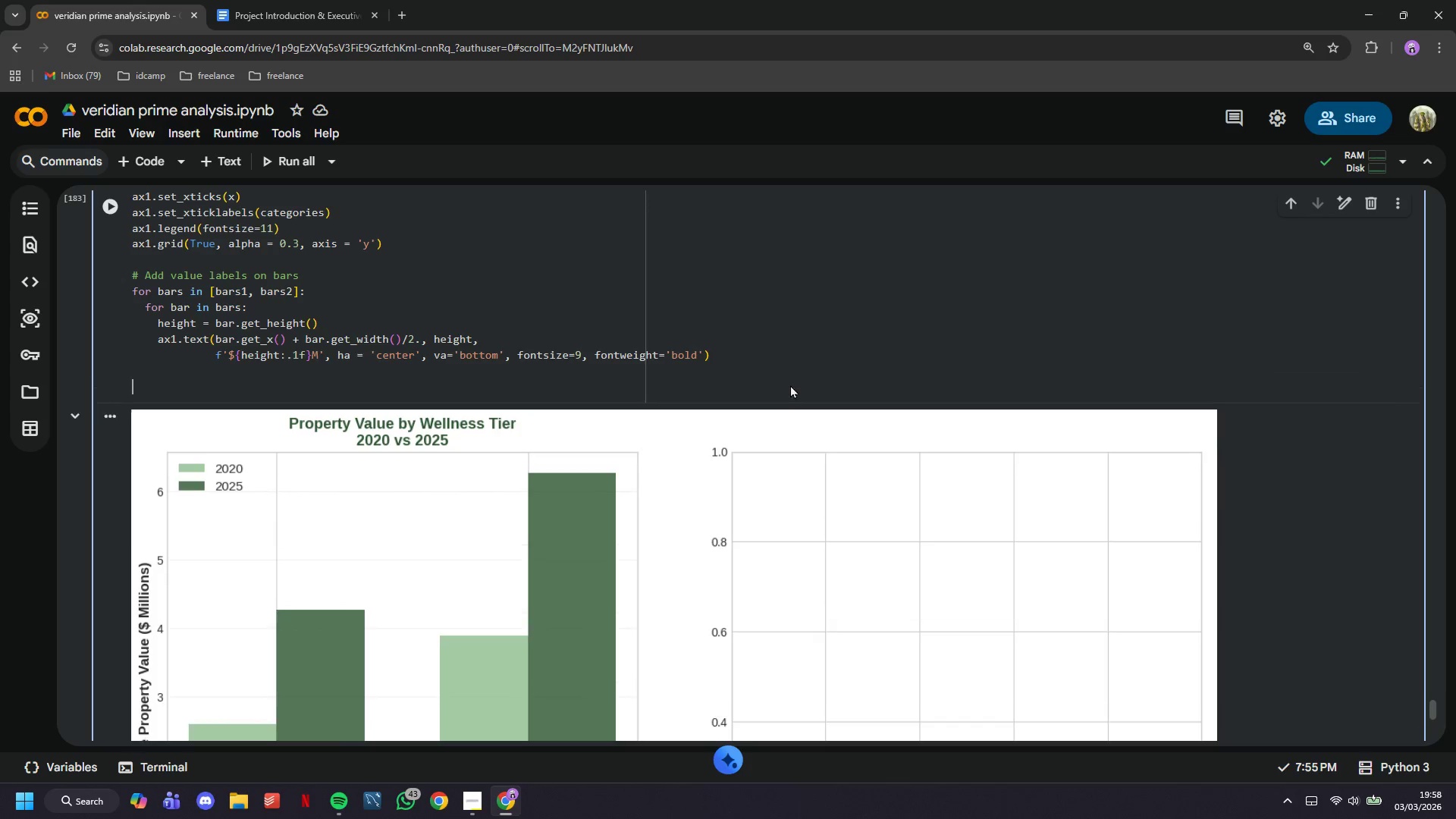 
key(Enter)
 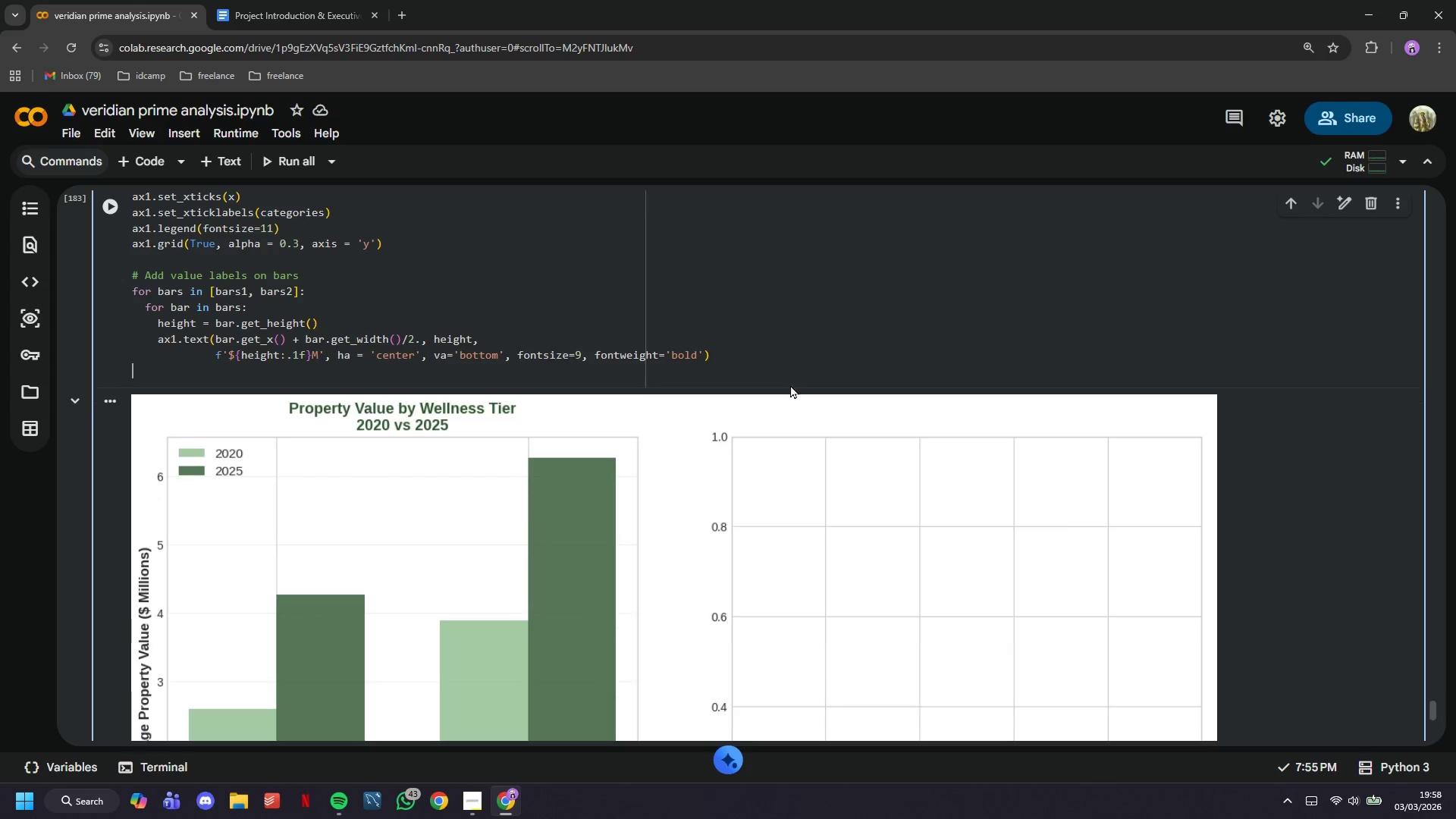 
key(Backspace)
 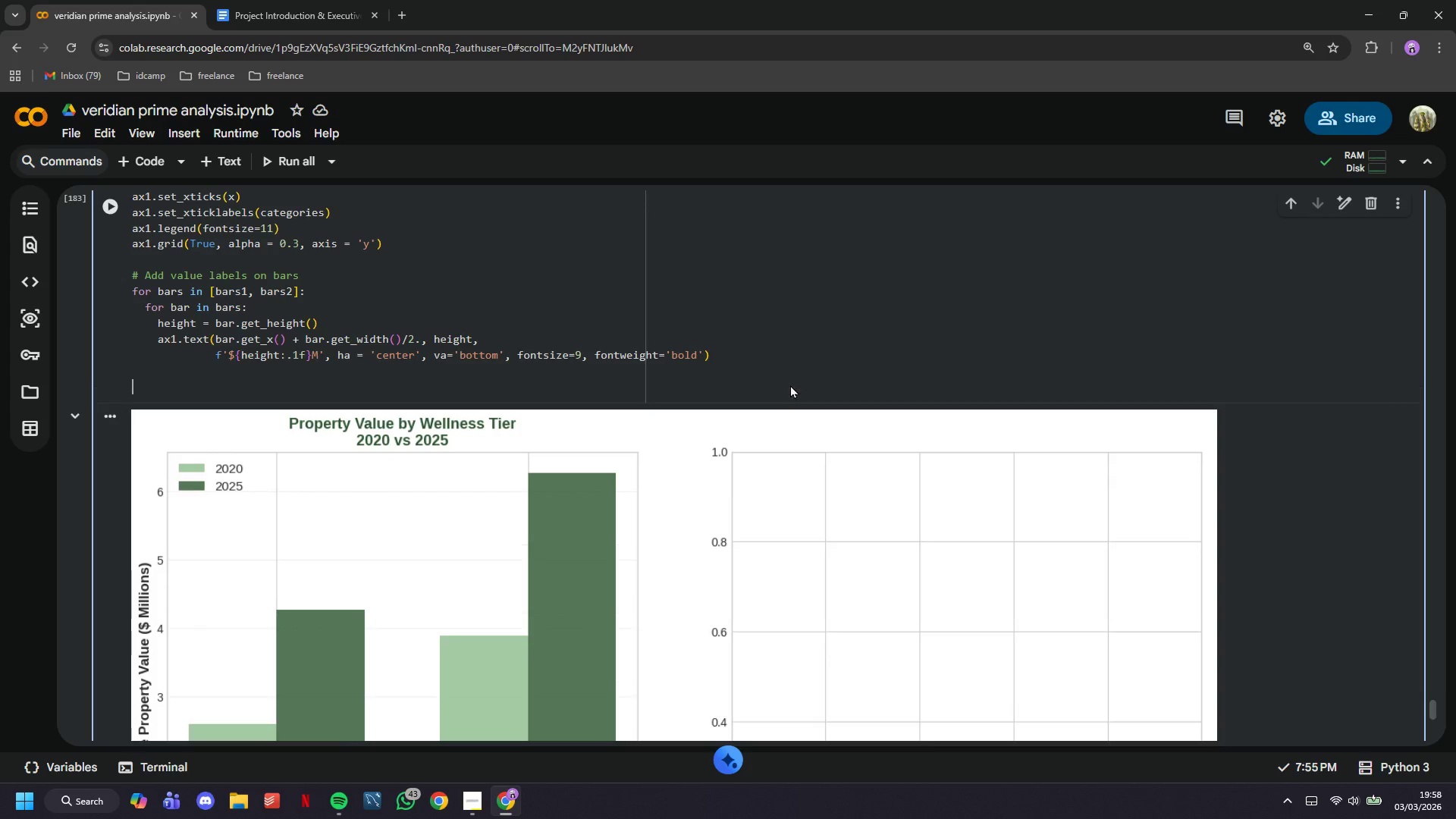 
key(Enter)
 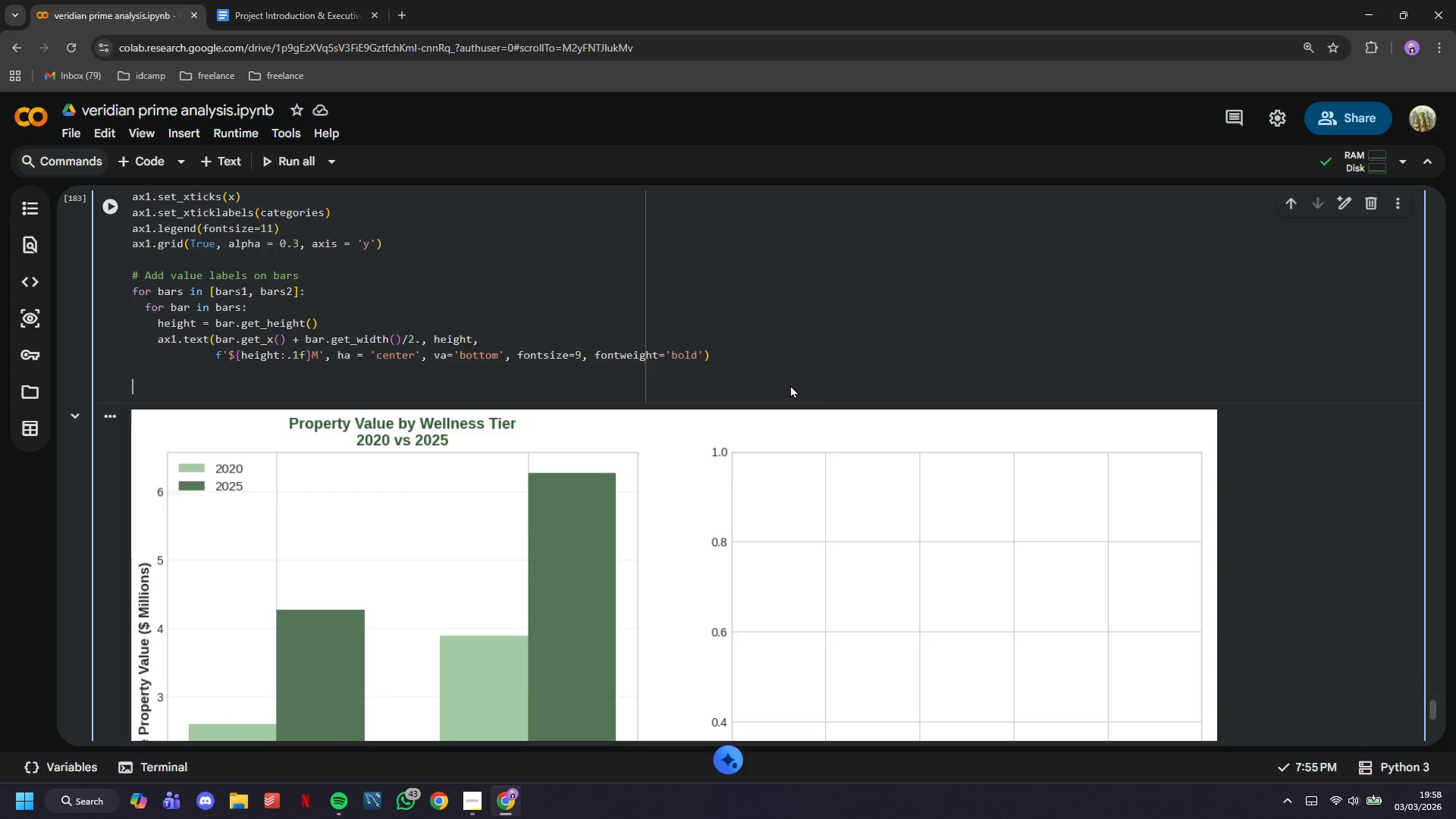 
key(Control+S)
 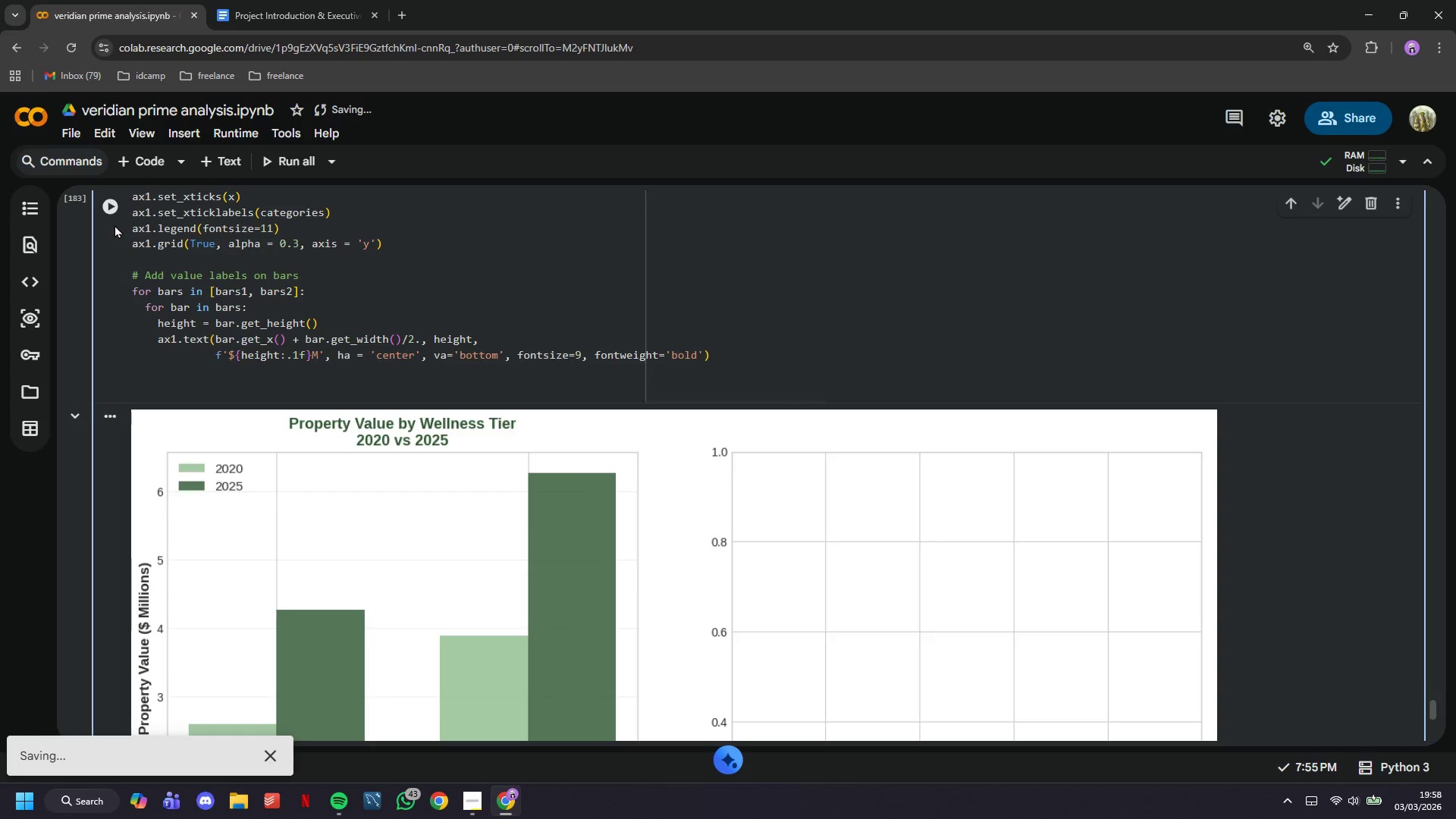 
double_click([106, 207])
 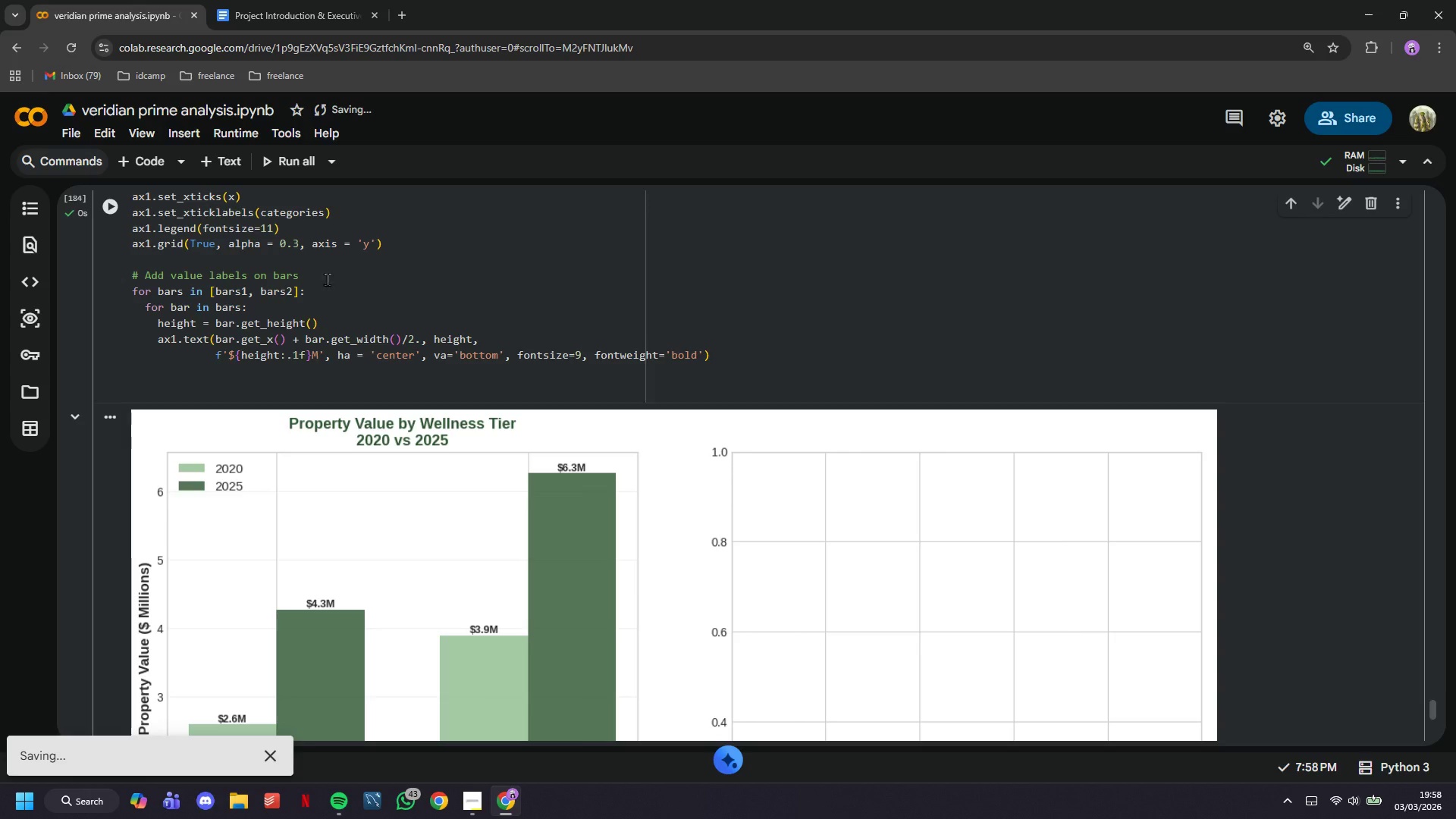 
scroll: coordinate [333, 315], scroll_direction: down, amount: 3.0
 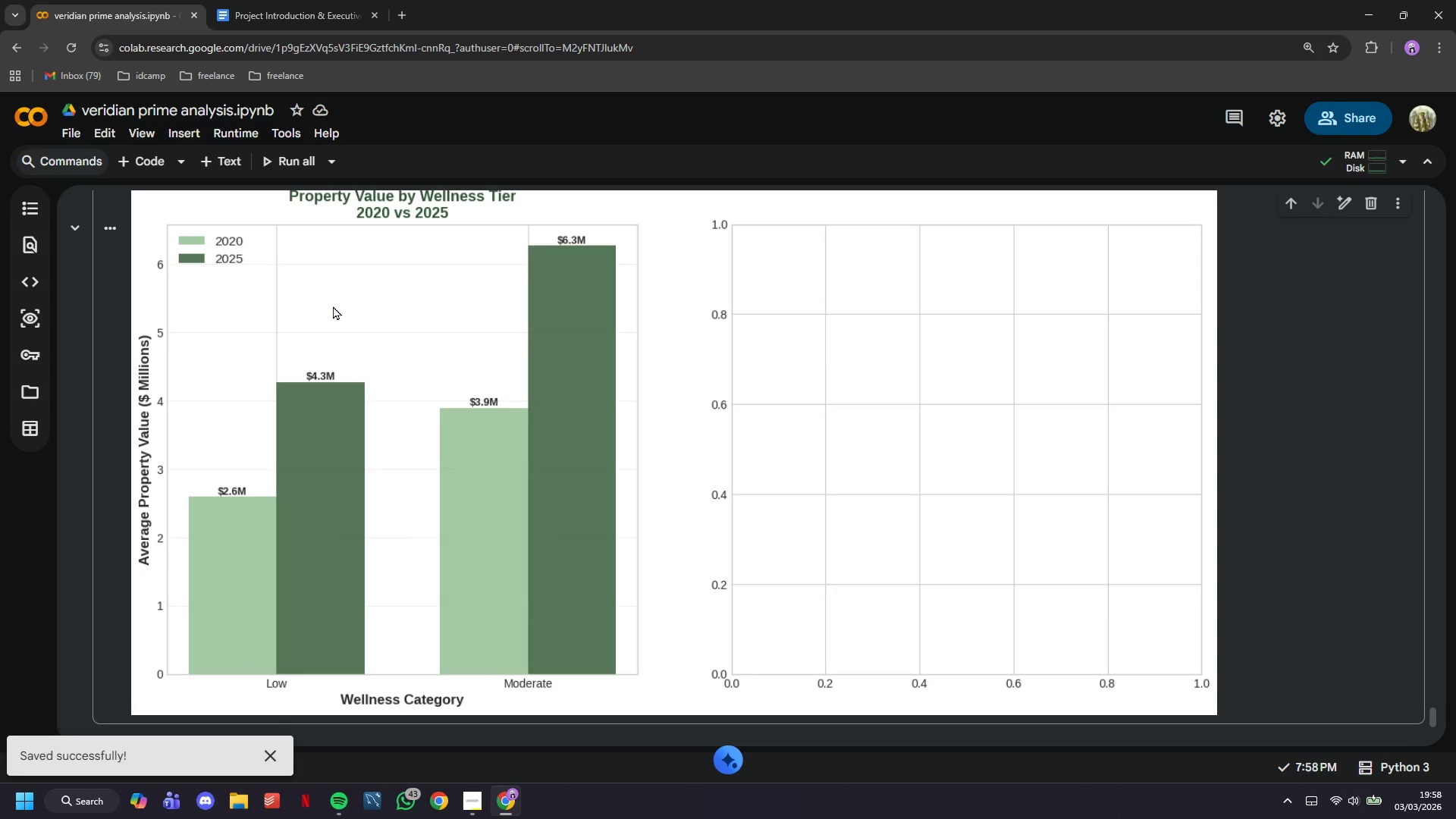 
scroll: coordinate [333, 306], scroll_direction: up, amount: 3.0
 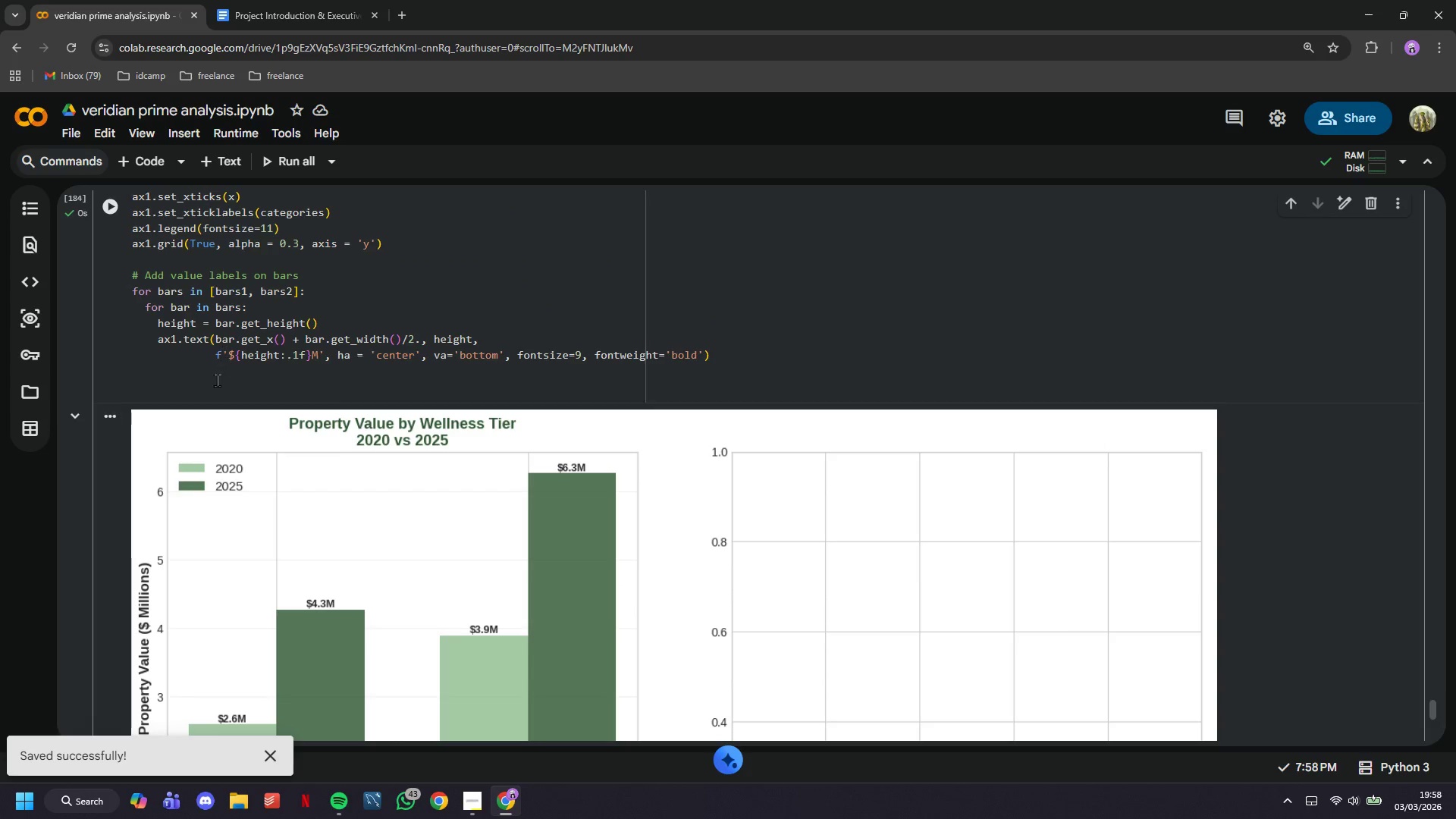 
left_click([206, 381])
 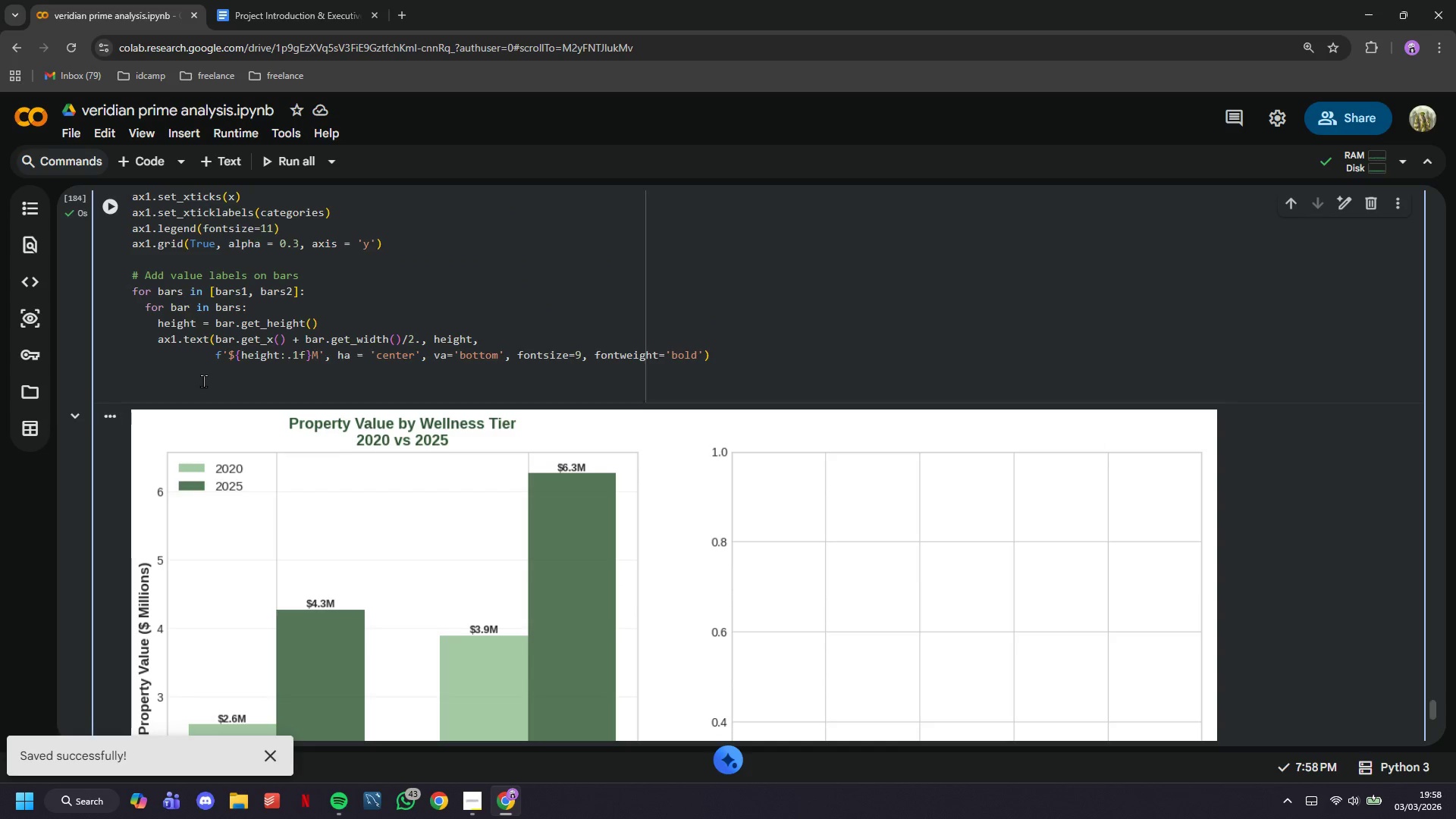 
type(# Panel 2 : )
 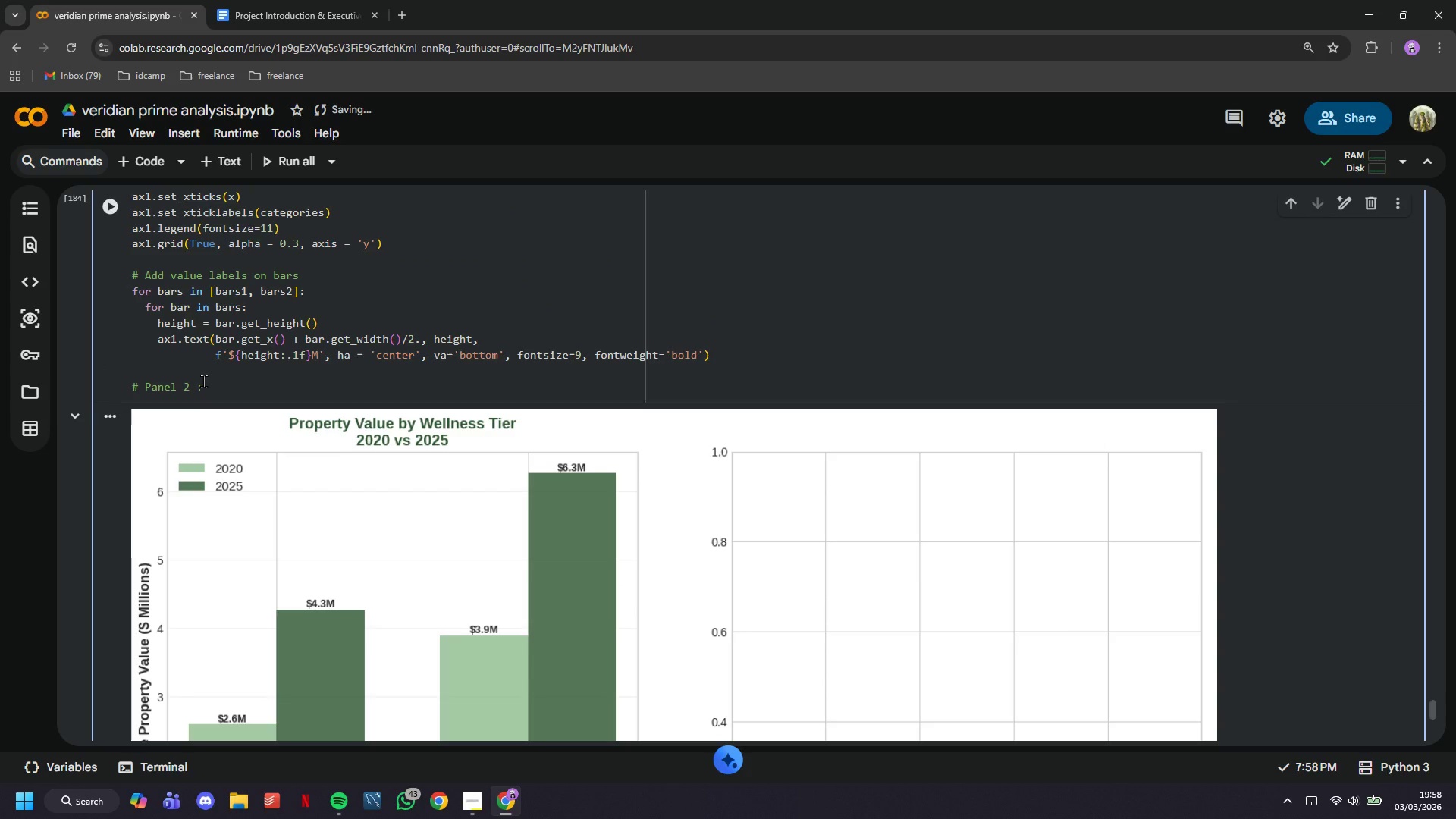 
type(CAGR Comaprsion)
 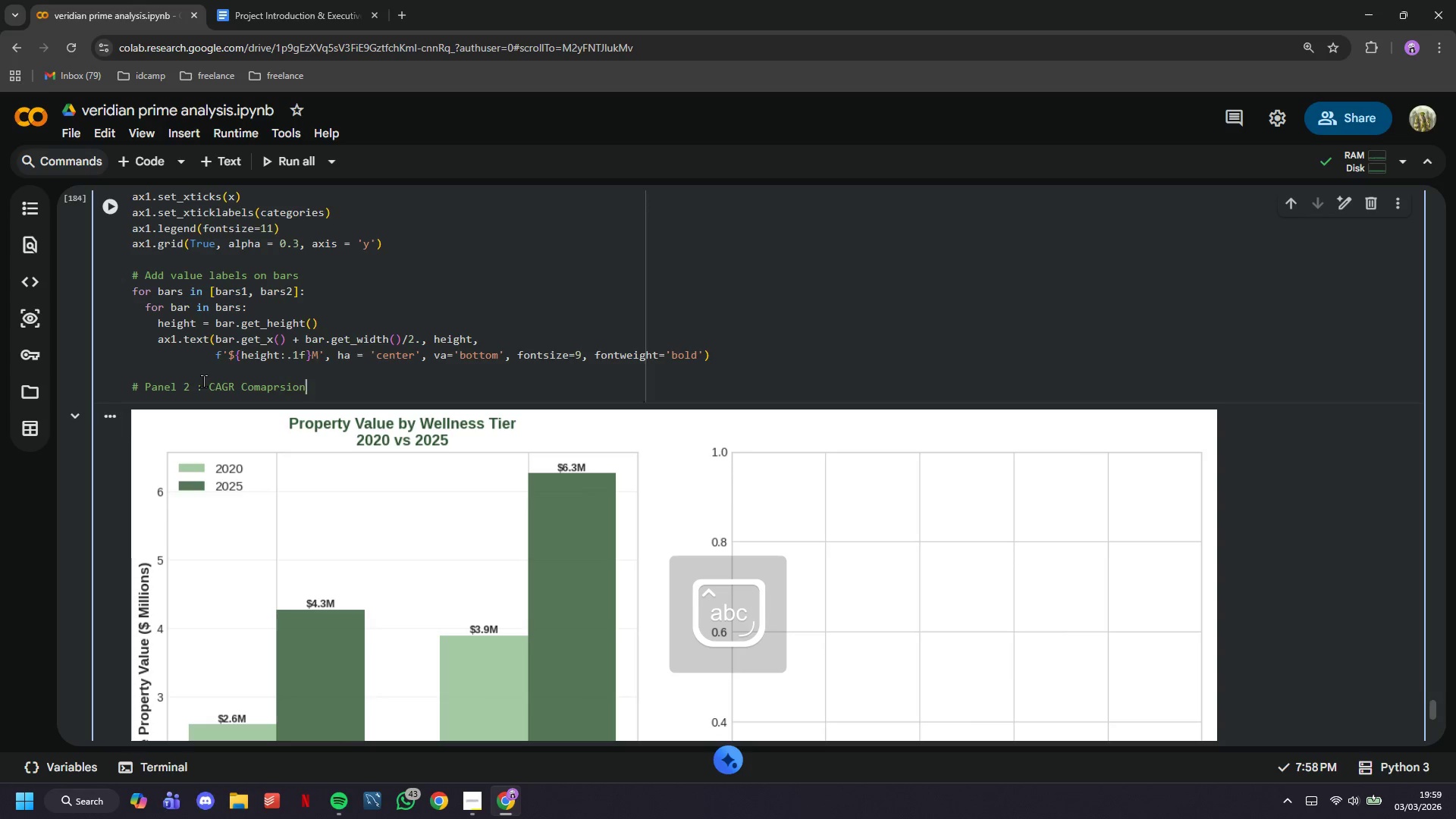 
key(ArrowLeft)
 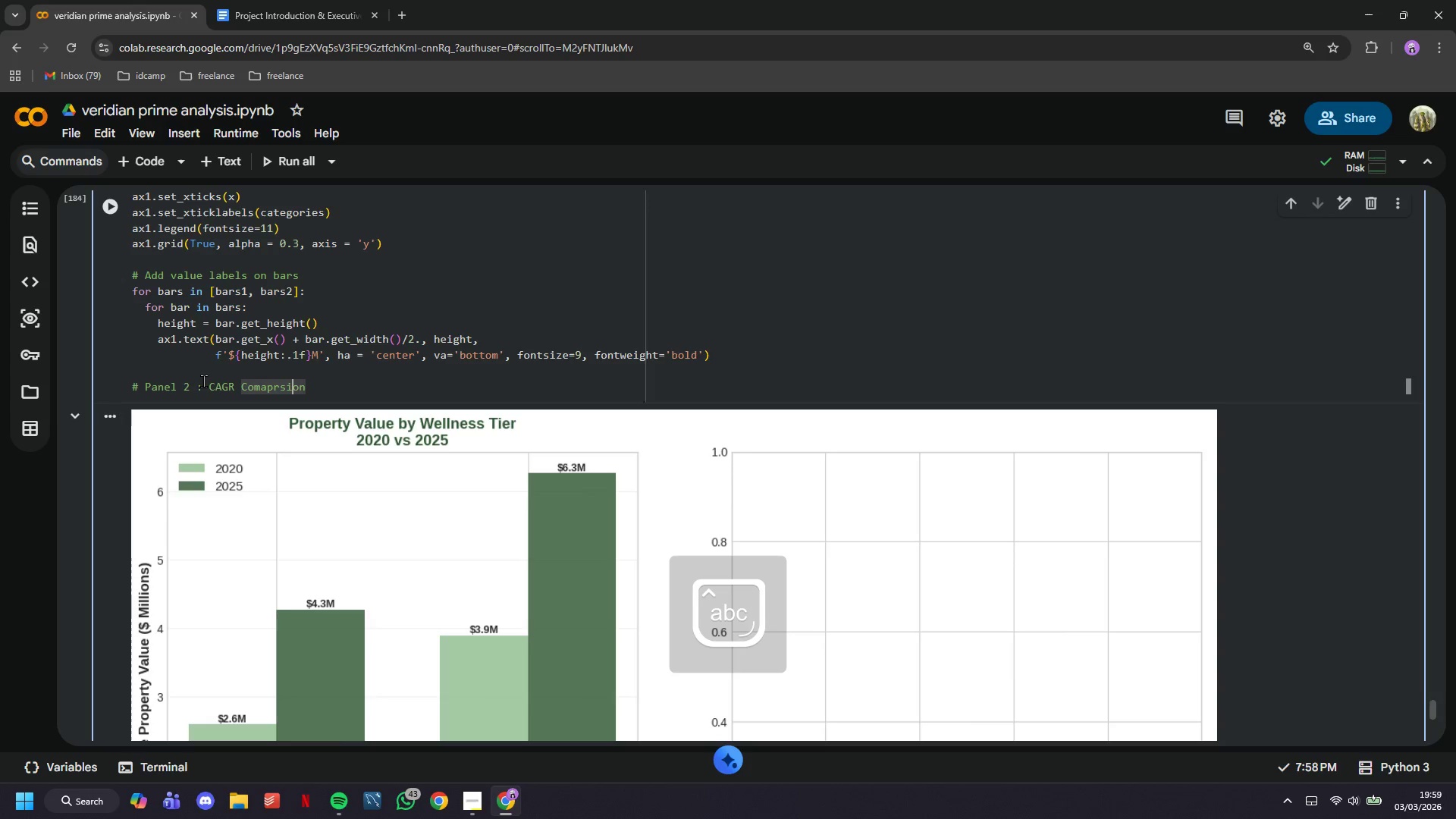 
key(ArrowLeft)
 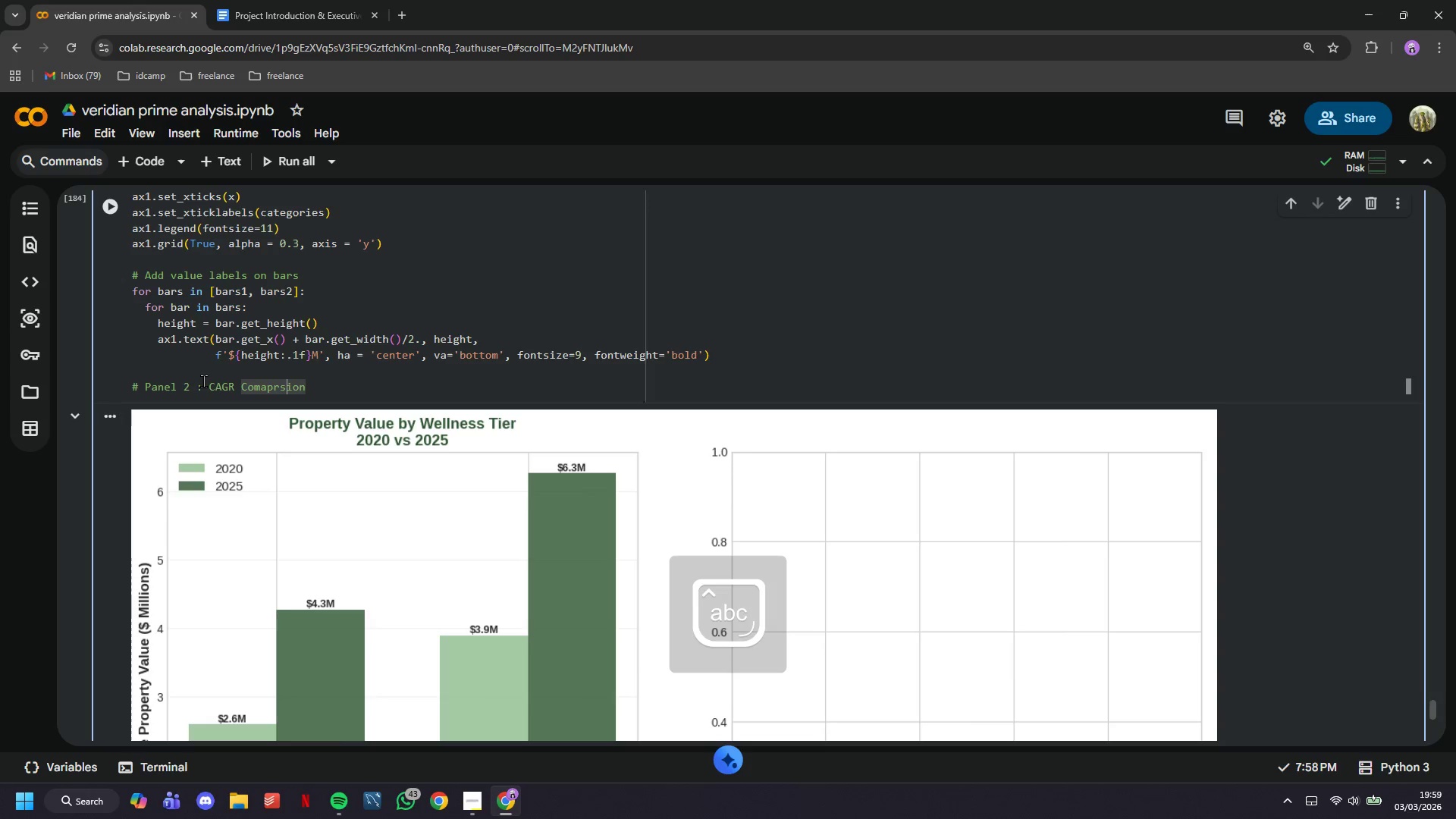 
key(ArrowLeft)
 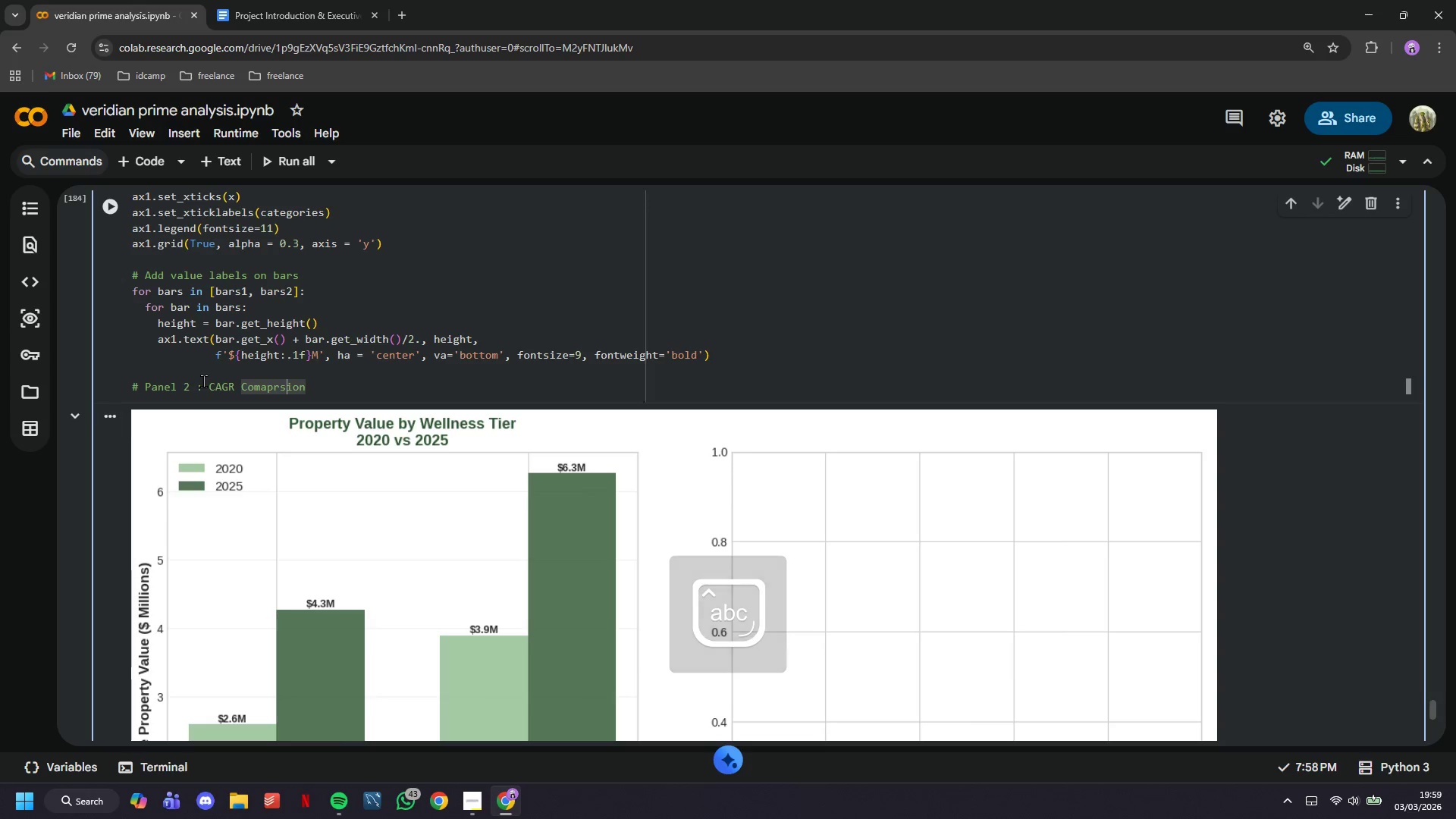 
key(ArrowLeft)
 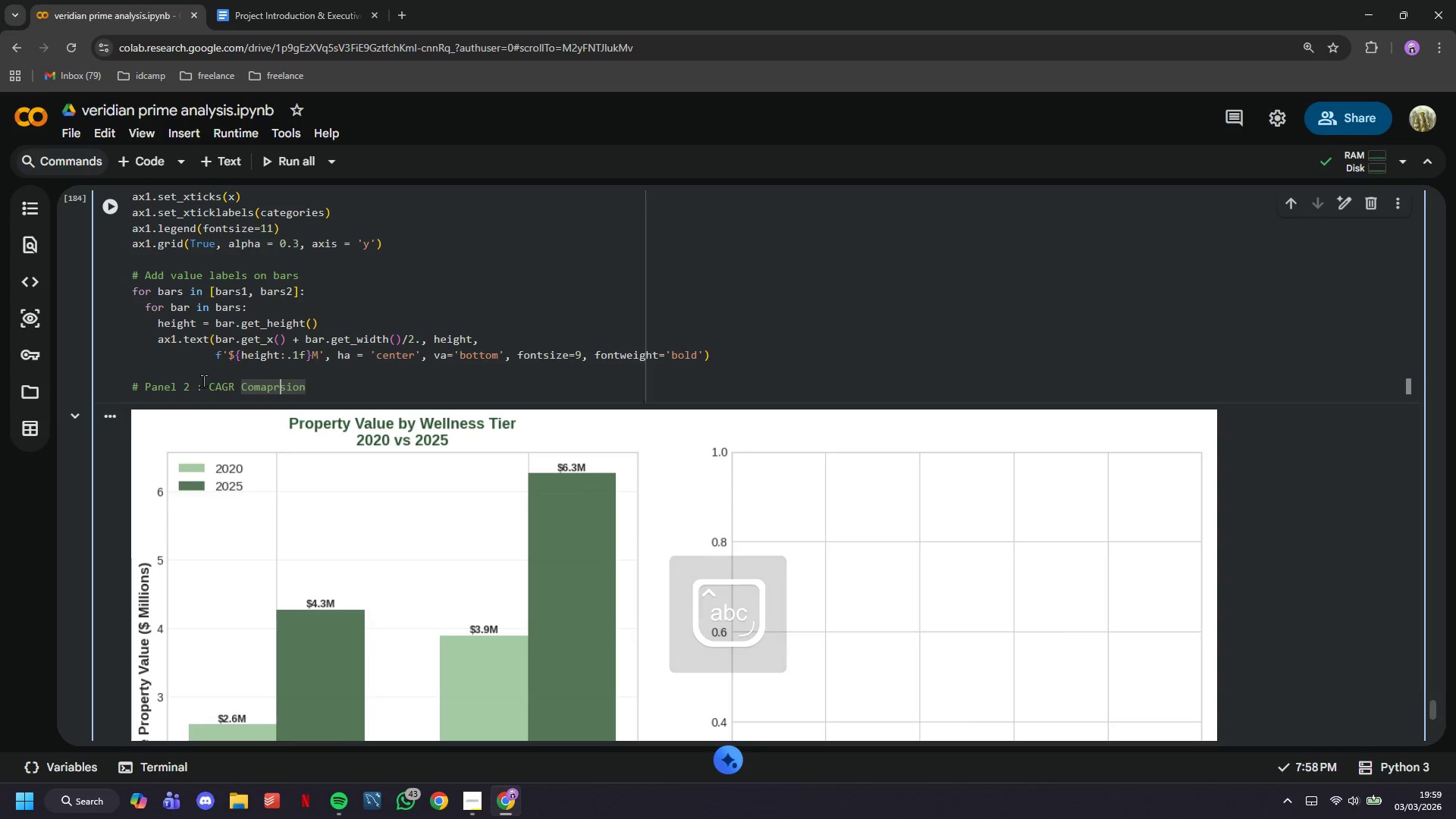 
key(ArrowLeft)
 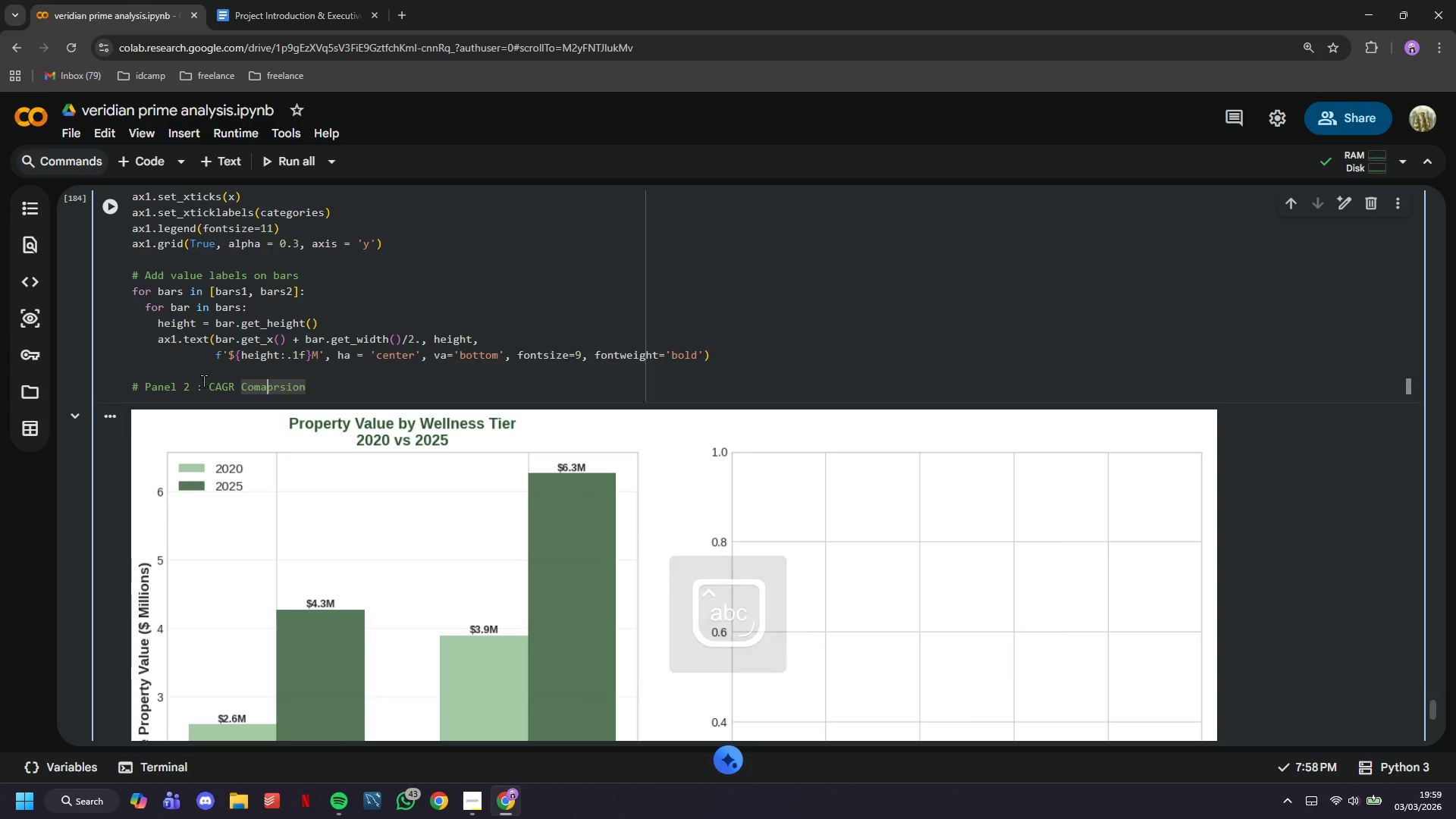 
key(ArrowLeft)
 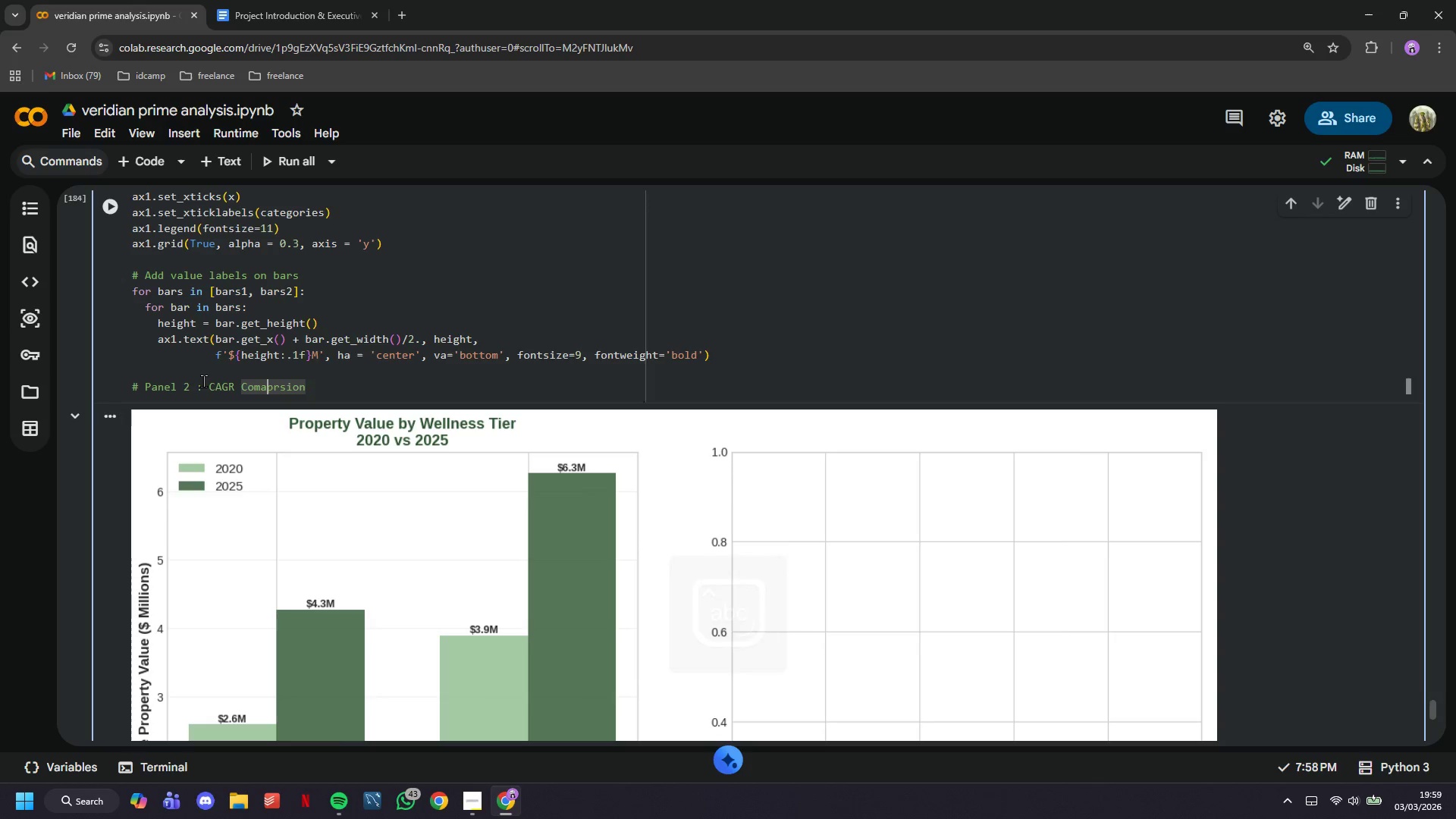 
key(Backspace)
 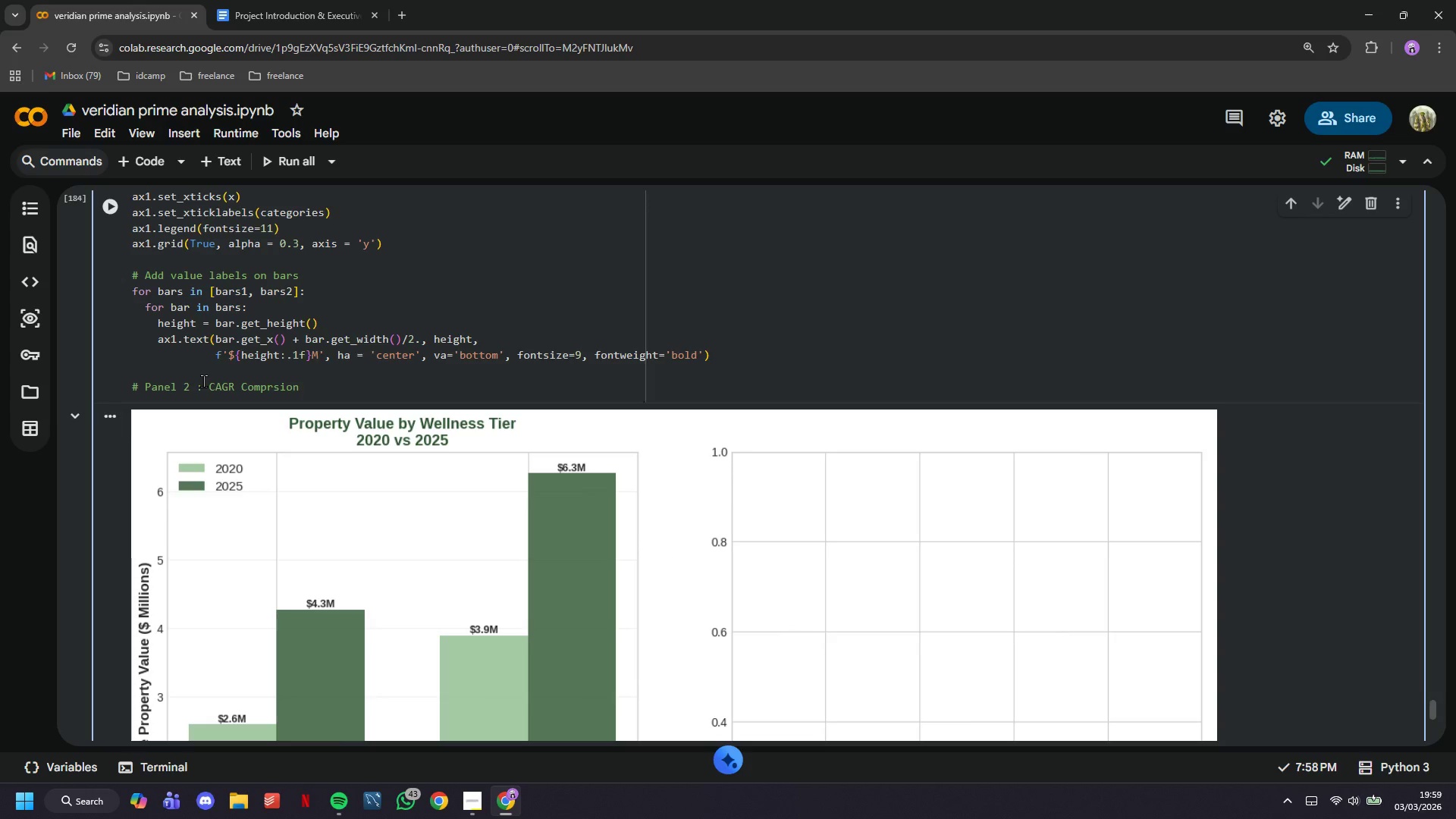 
key(ArrowRight)
 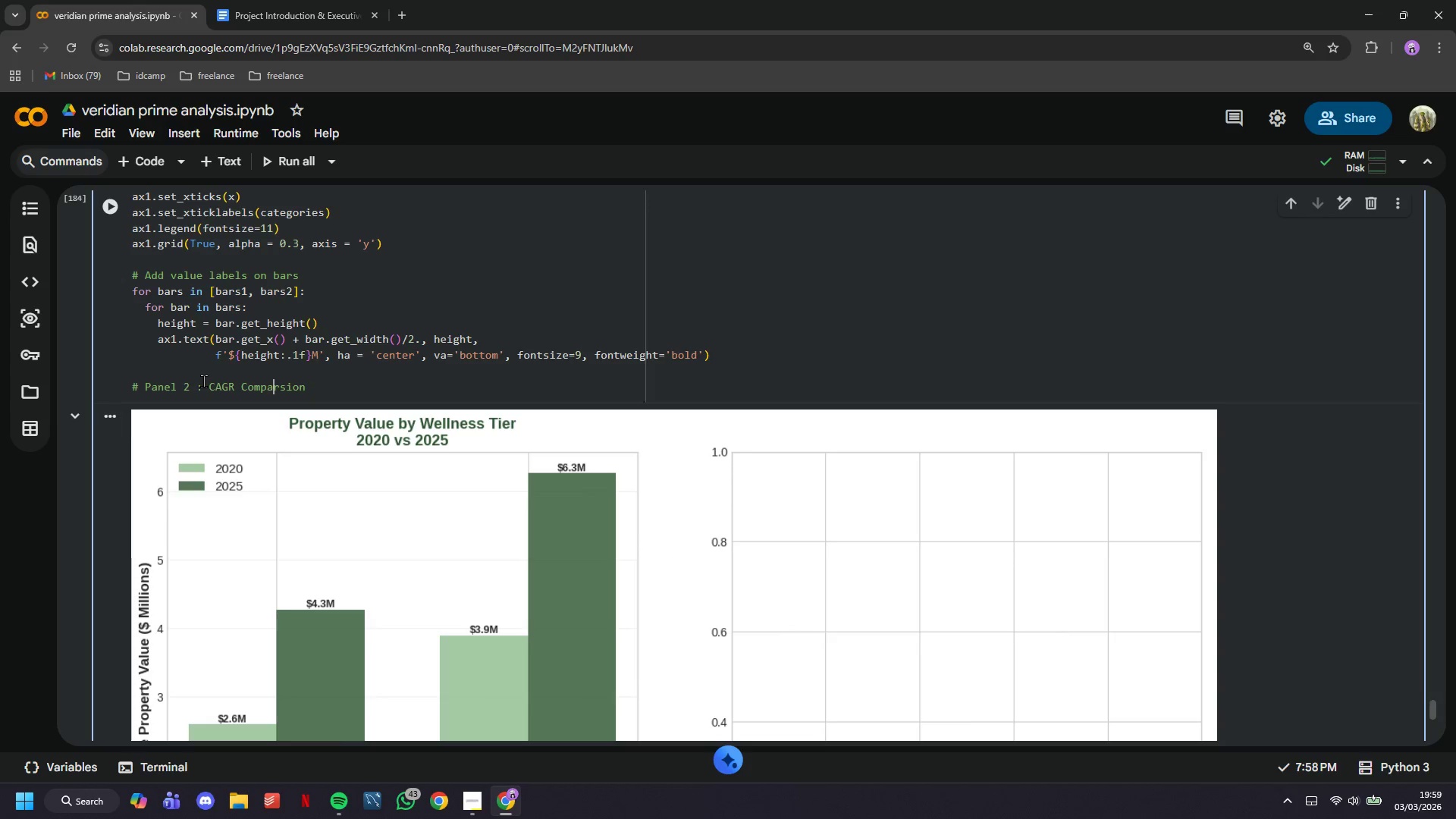 
type(ai)
 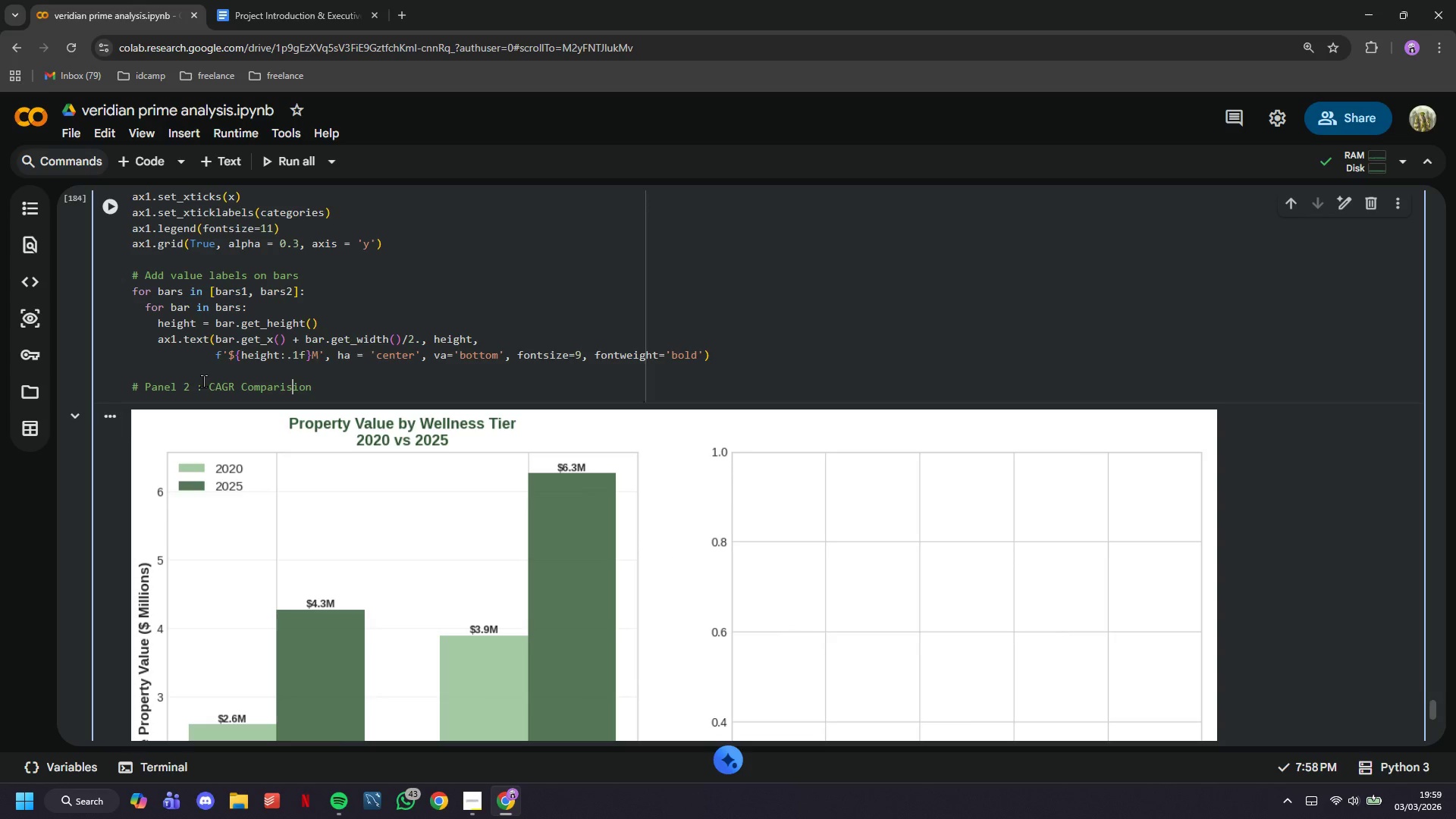 
hold_key(key=ArrowRight, duration=0.33)
 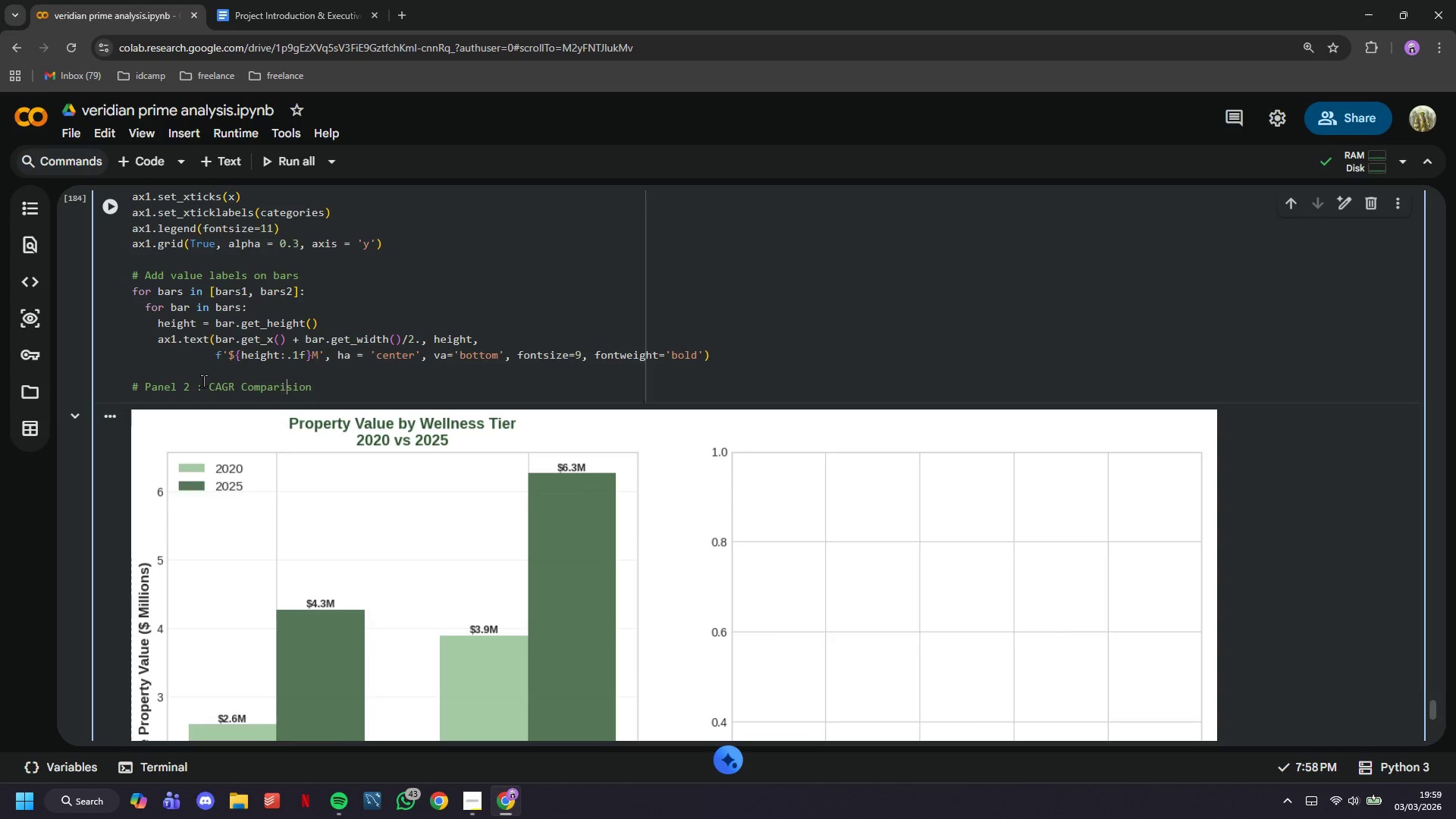 
key(ArrowRight)
 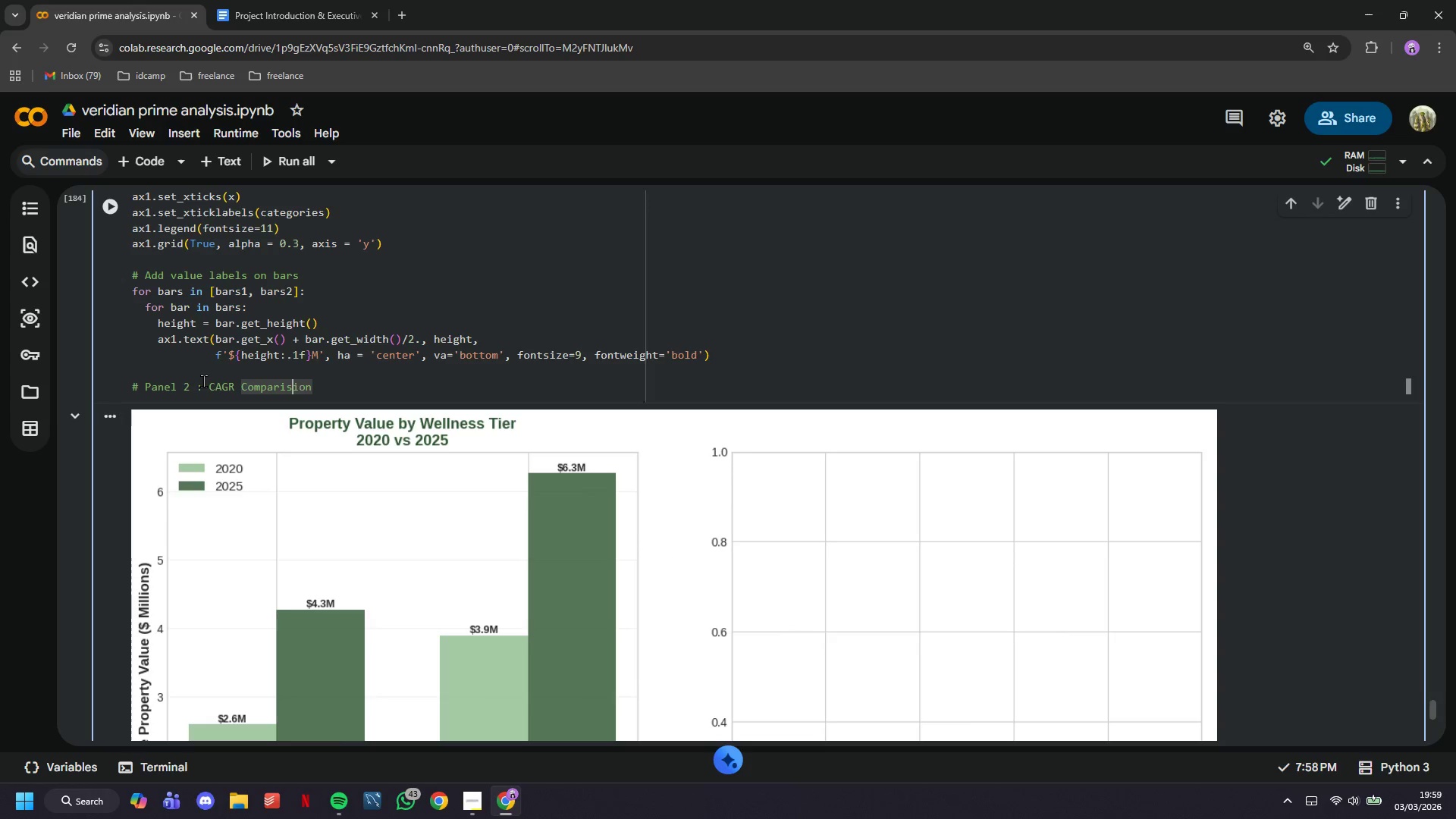 
key(ArrowRight)
 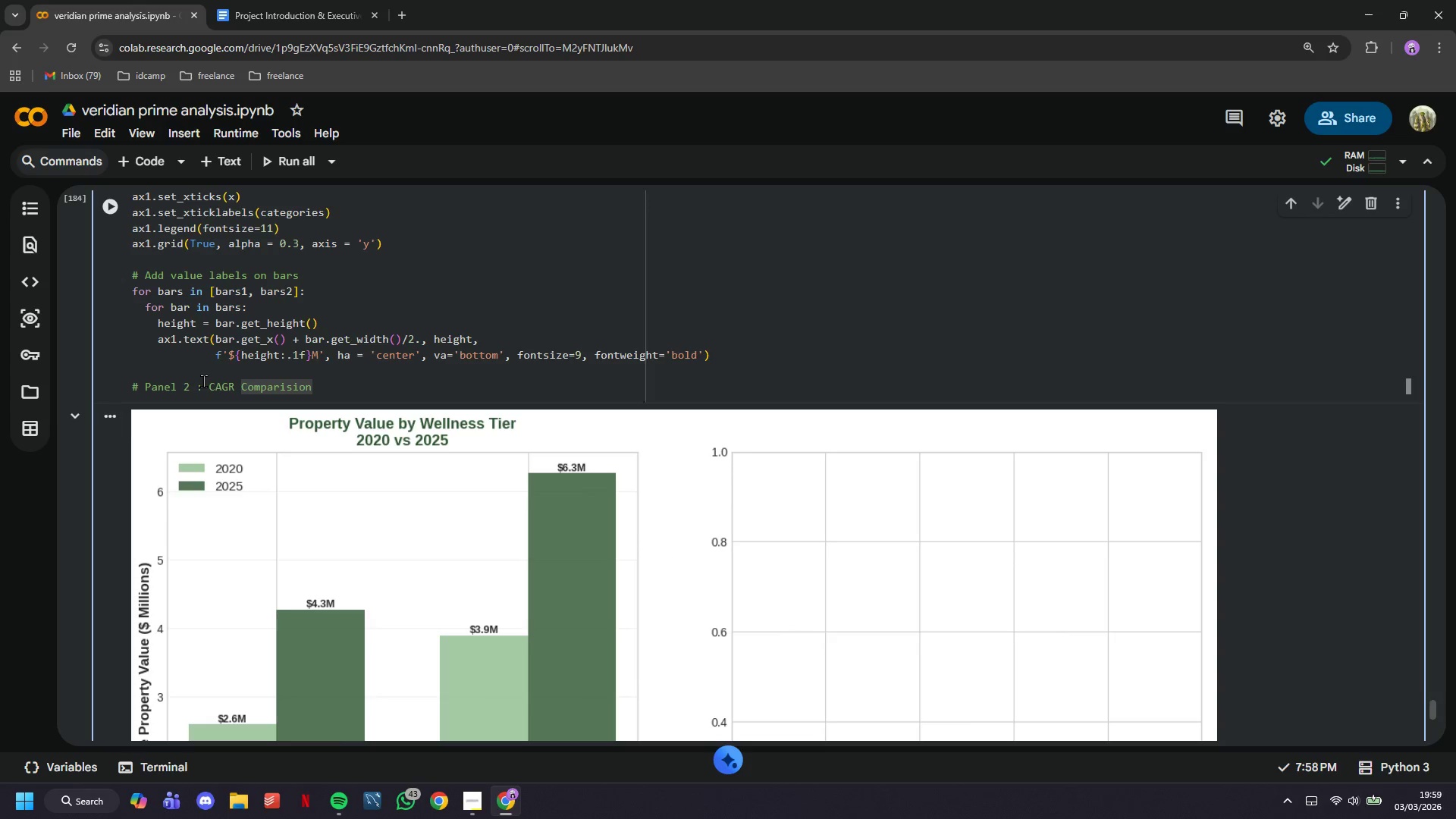 
key(Backspace)
 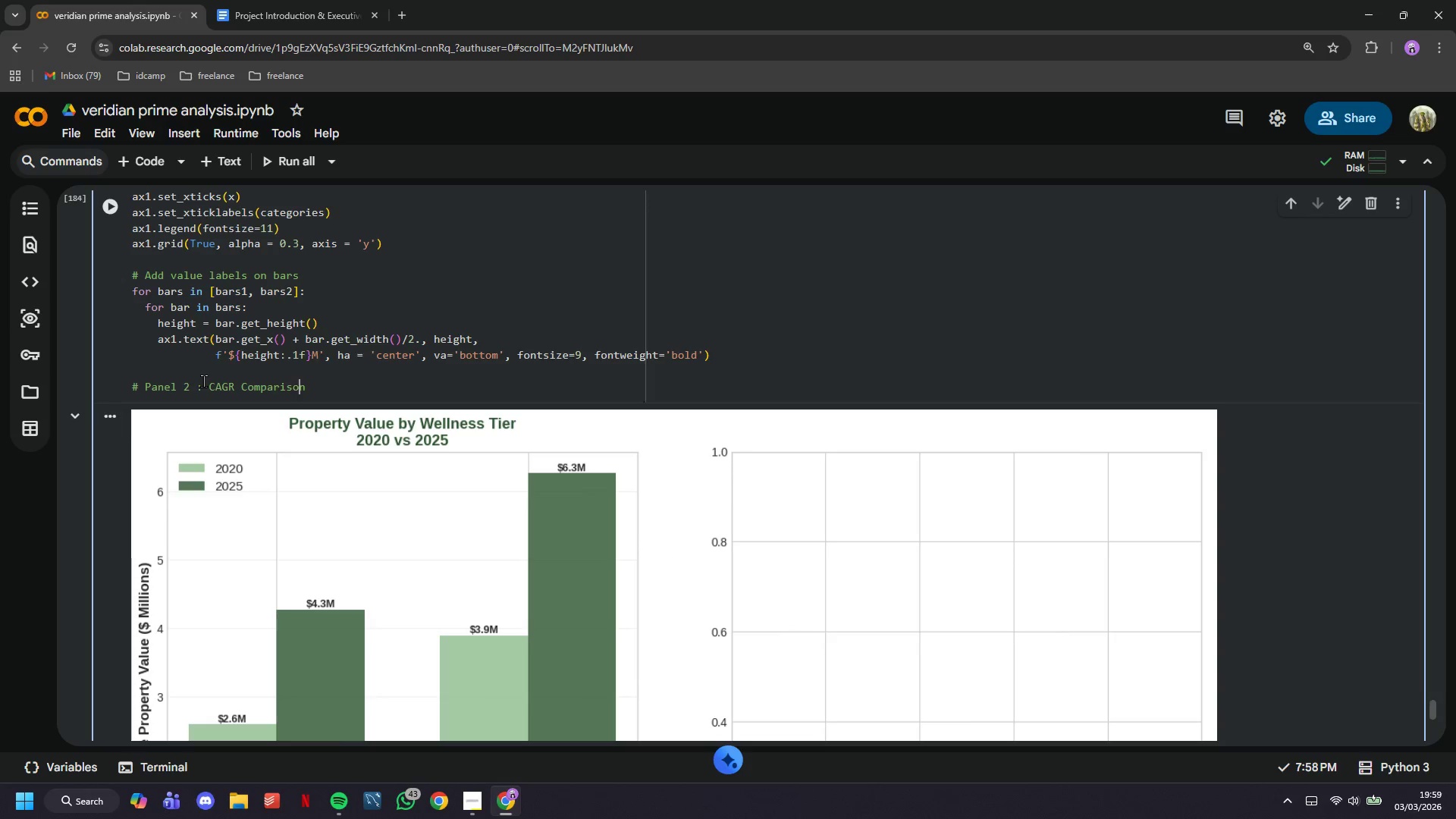 
key(ArrowRight)
 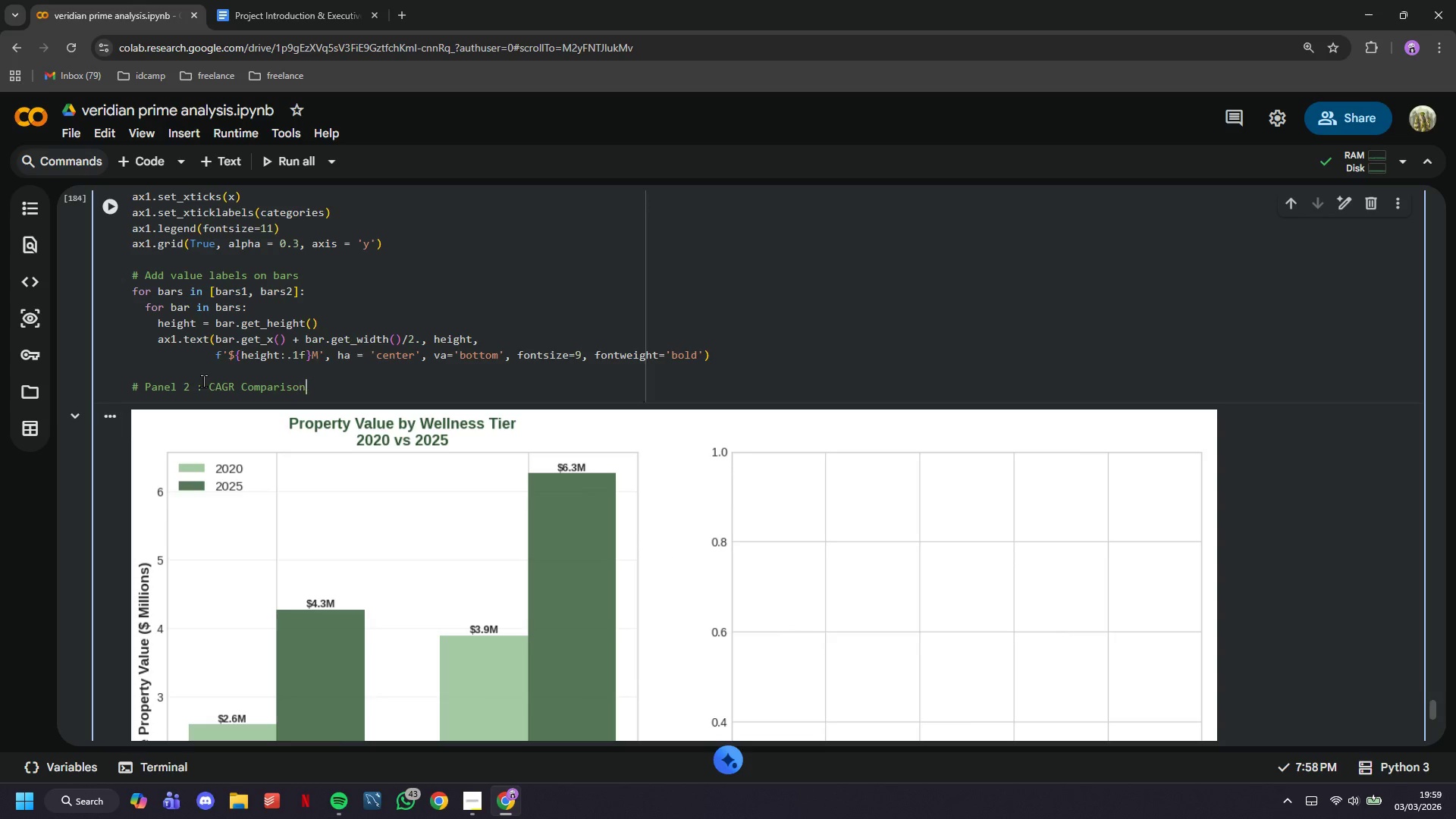 
key(ArrowRight)
 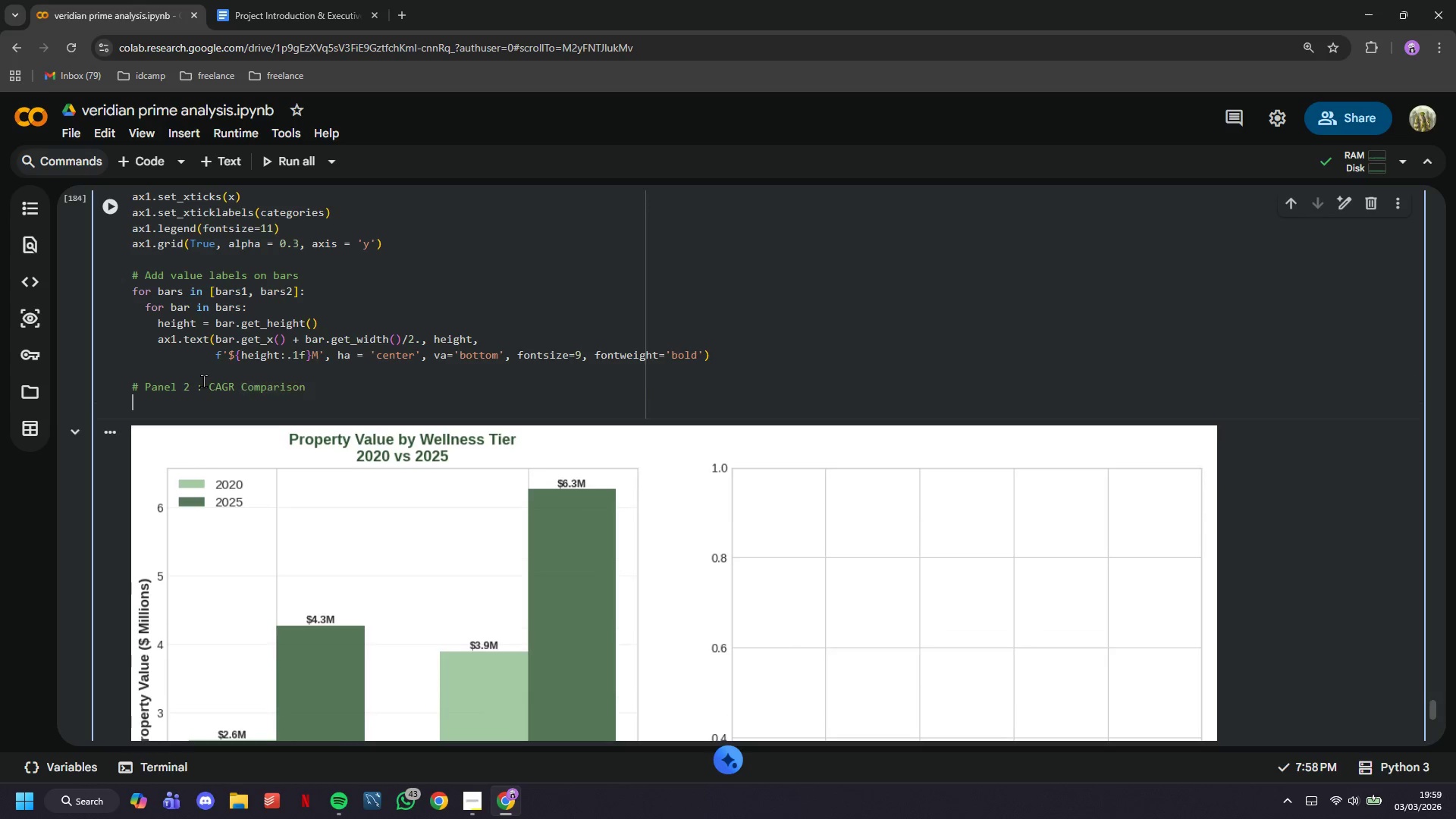 
key(Enter)
 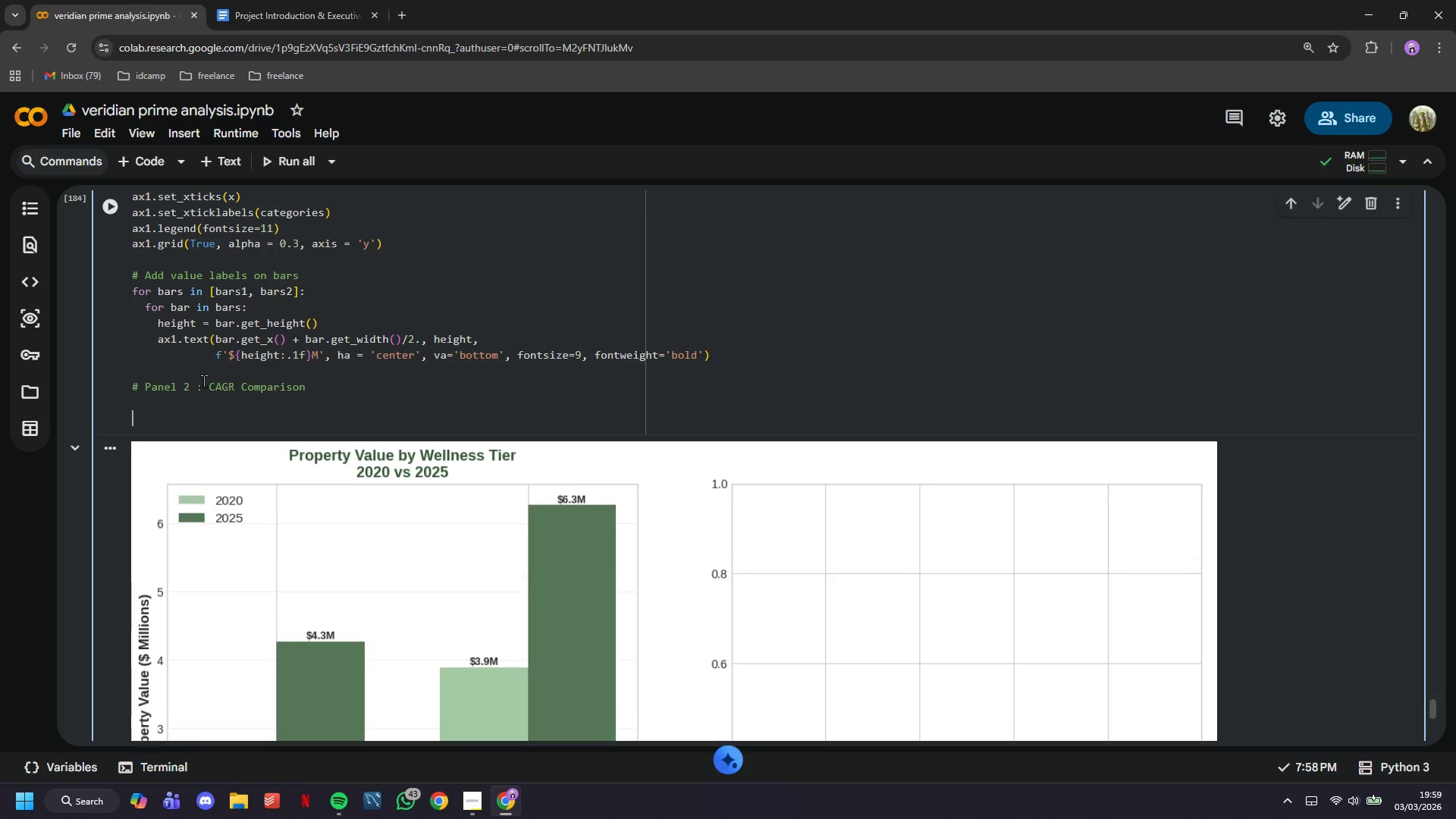 
key(Enter)
 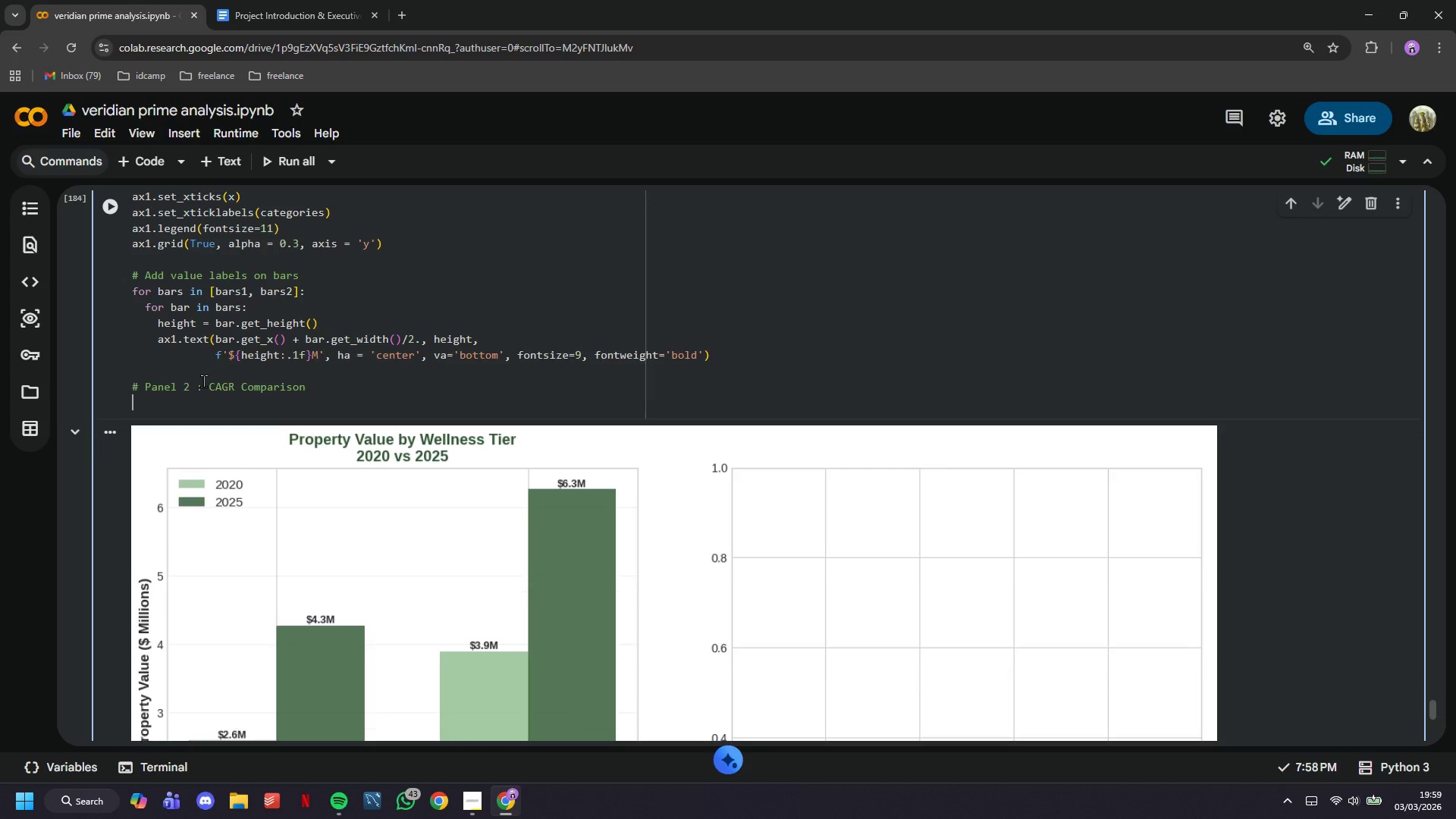 
key(Backspace)
type(cagrs = [)
 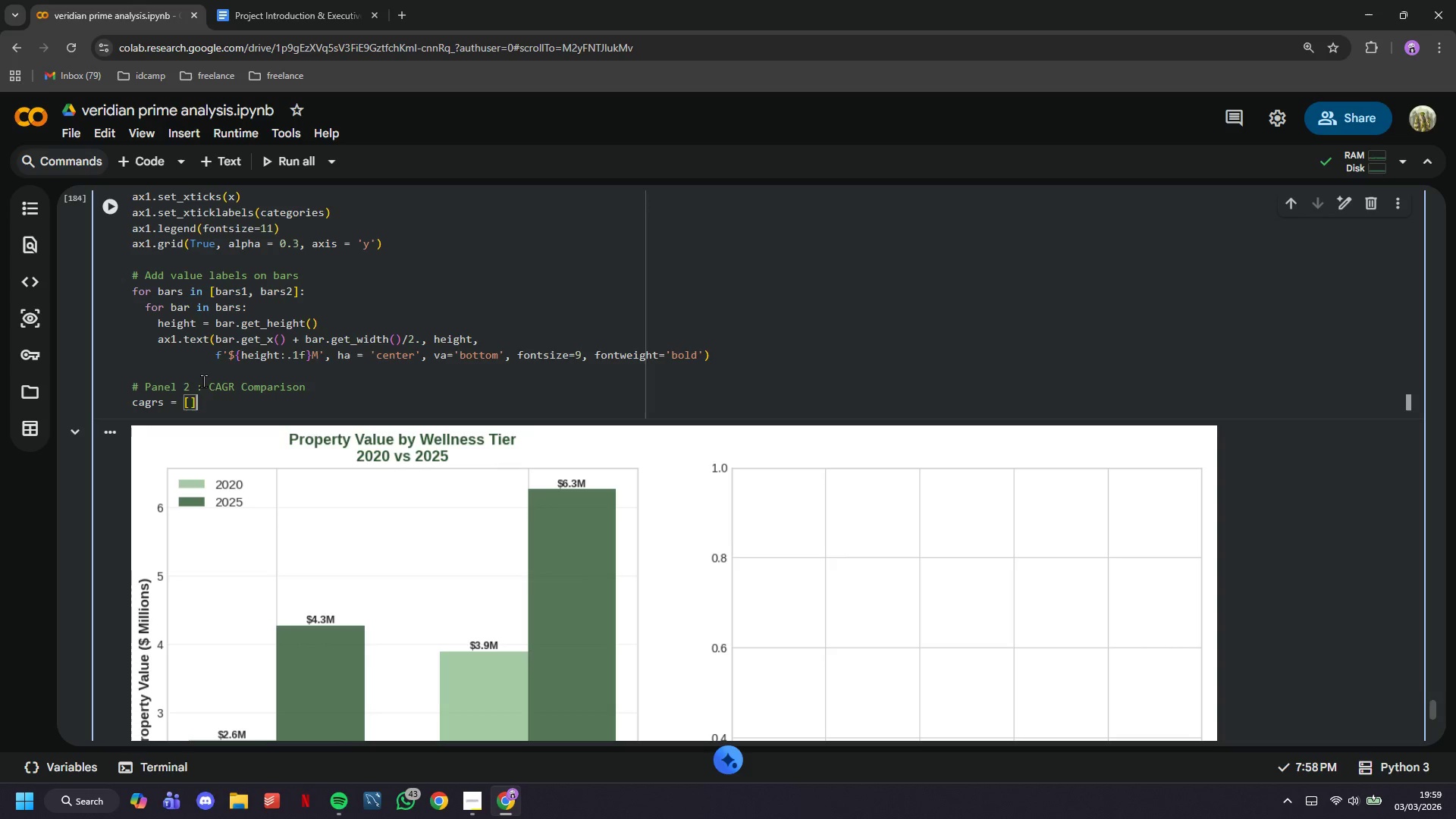 
key(ArrowRight)
 